 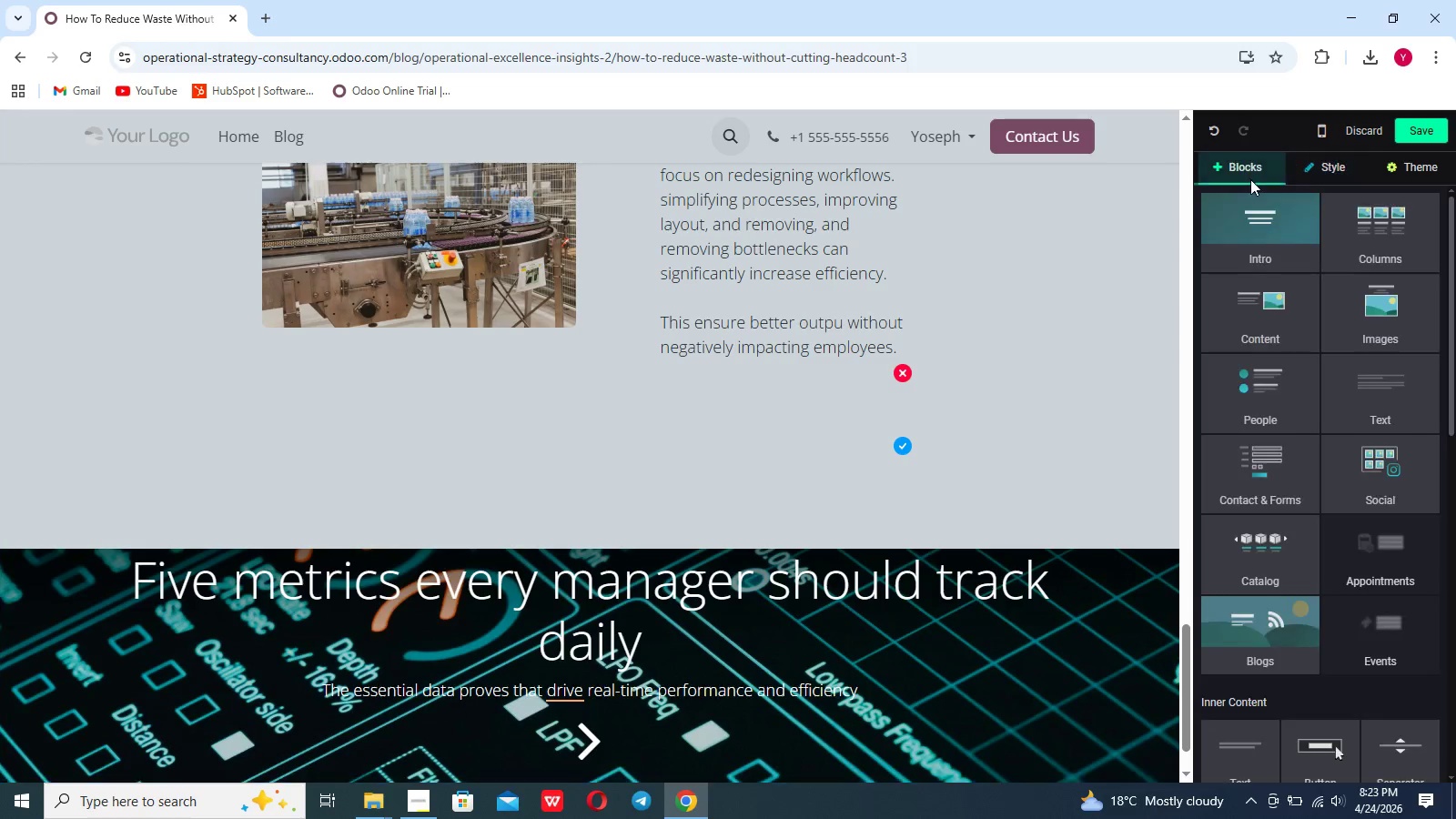 
left_click([1368, 397])
 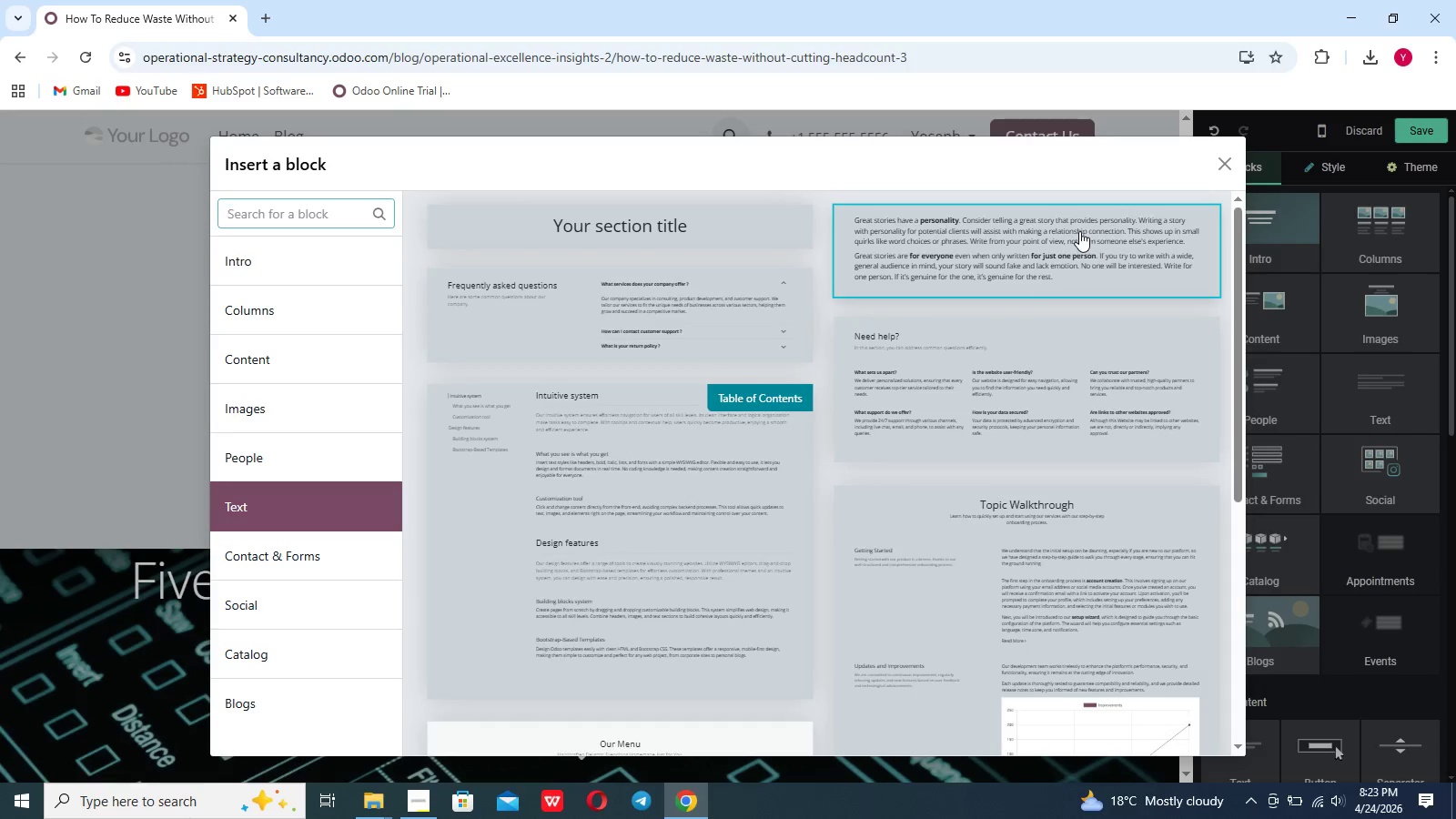 
left_click([1077, 241])
 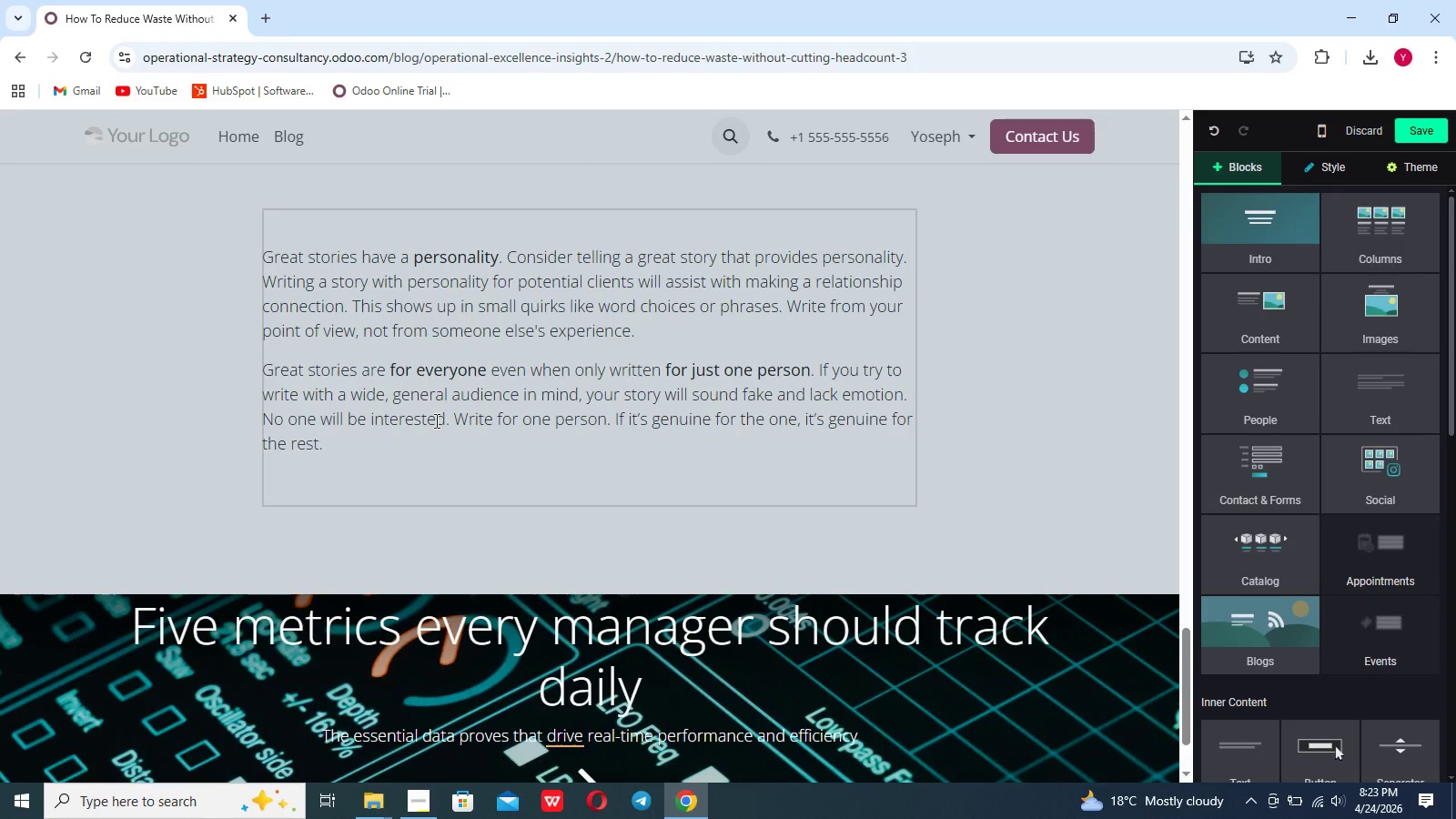 
left_click_drag(start_coordinate=[337, 455], to_coordinate=[273, 258])
 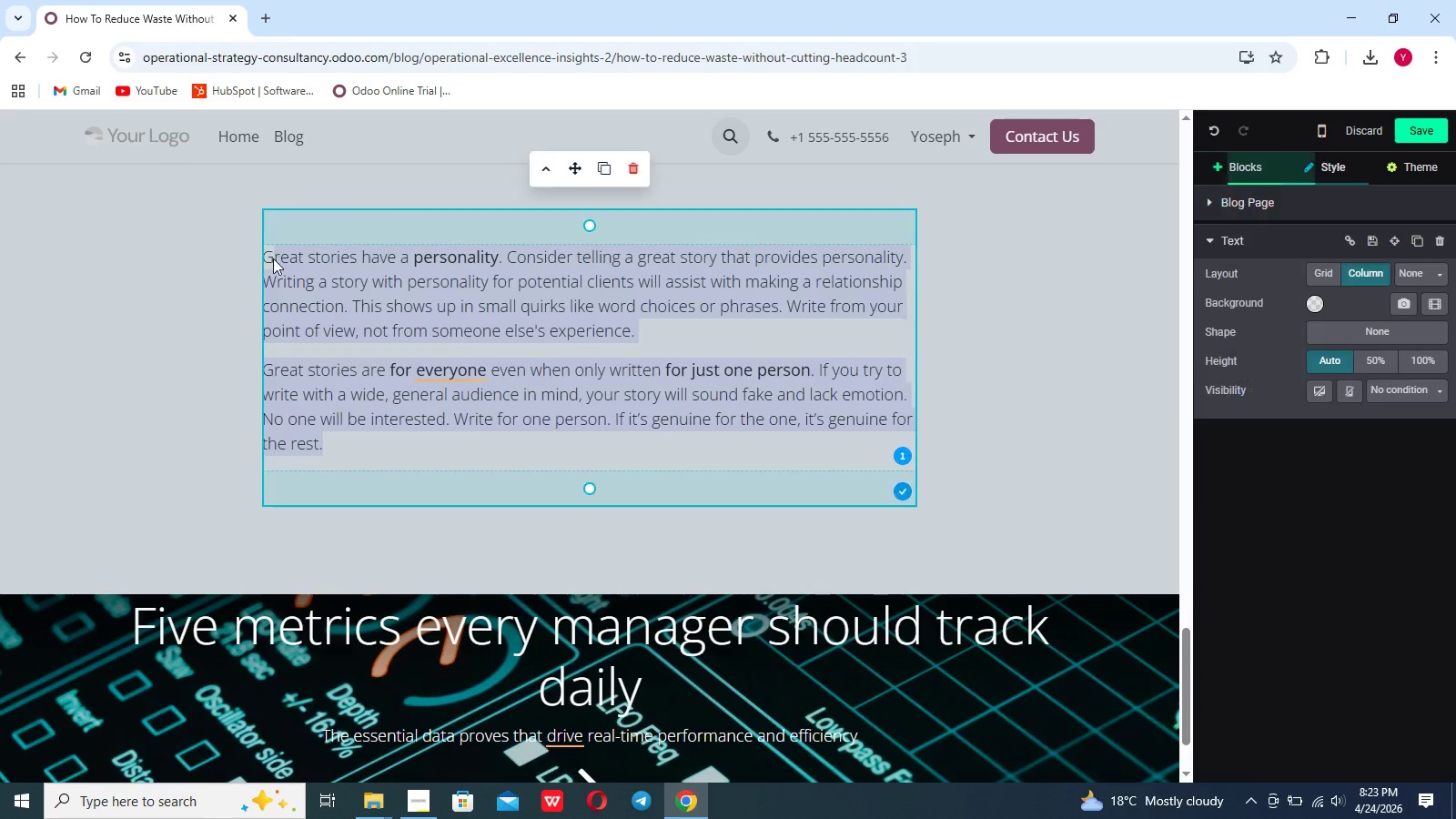 
key(Backspace)
key(Backspace)
type(Reducing waste without cutting headcount is a core principle of lean manufacturing. It allows orf)
key(Backspace)
type(ganizar)
key(Backspace)
type(tion)
 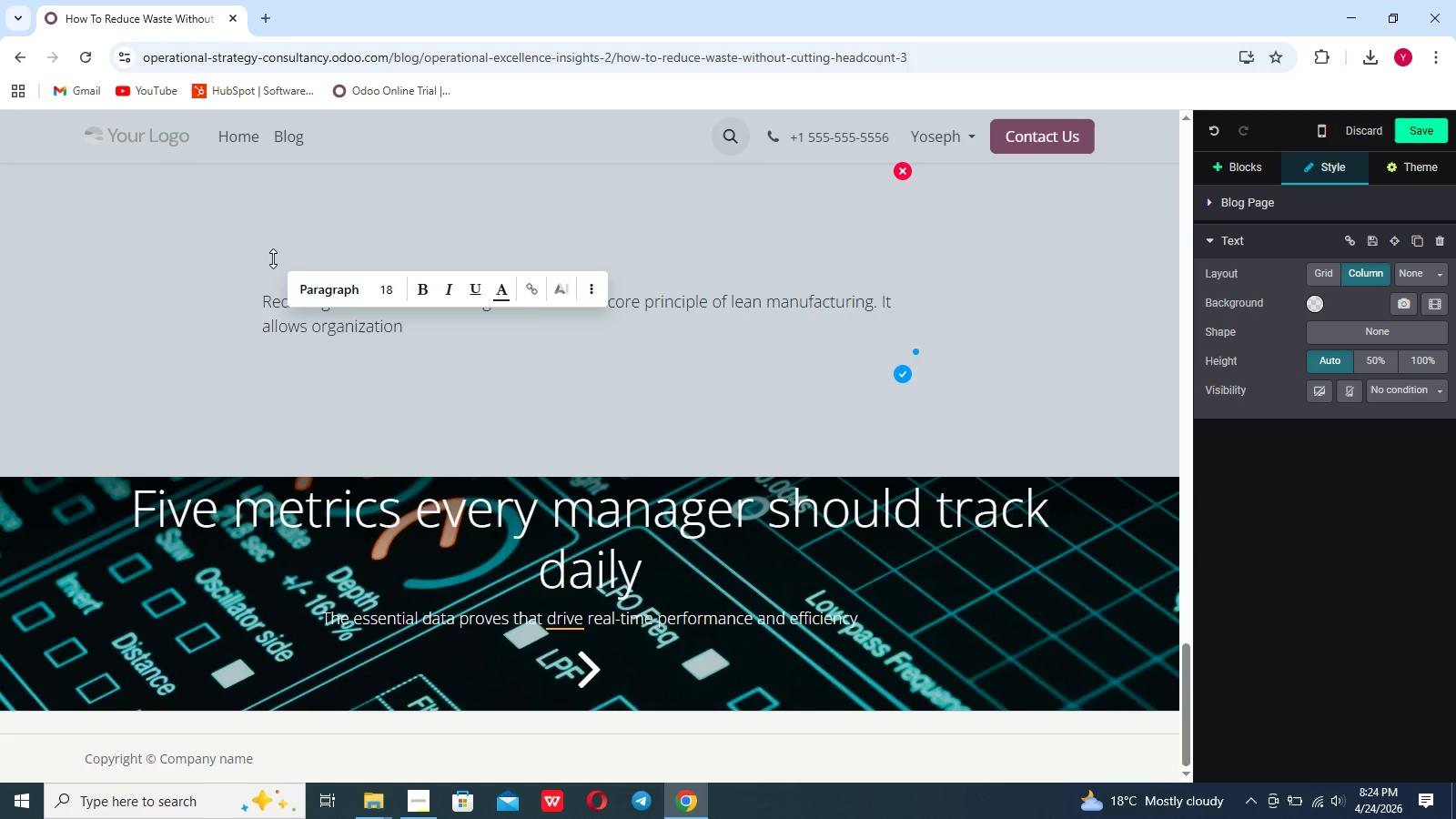 
key(Backspace)
type(s)
key(Backspace)
type(ns ot)
key(Backspace)
key(Backspace)
type(ti improve performance j)
key(Backspace)
type(hile maintaining workspace )
key(Backspace)
key(Backspace)
key(Backspace)
key(Backspace)
key(Backspace)
key(Backspace)
type(force stability.)
 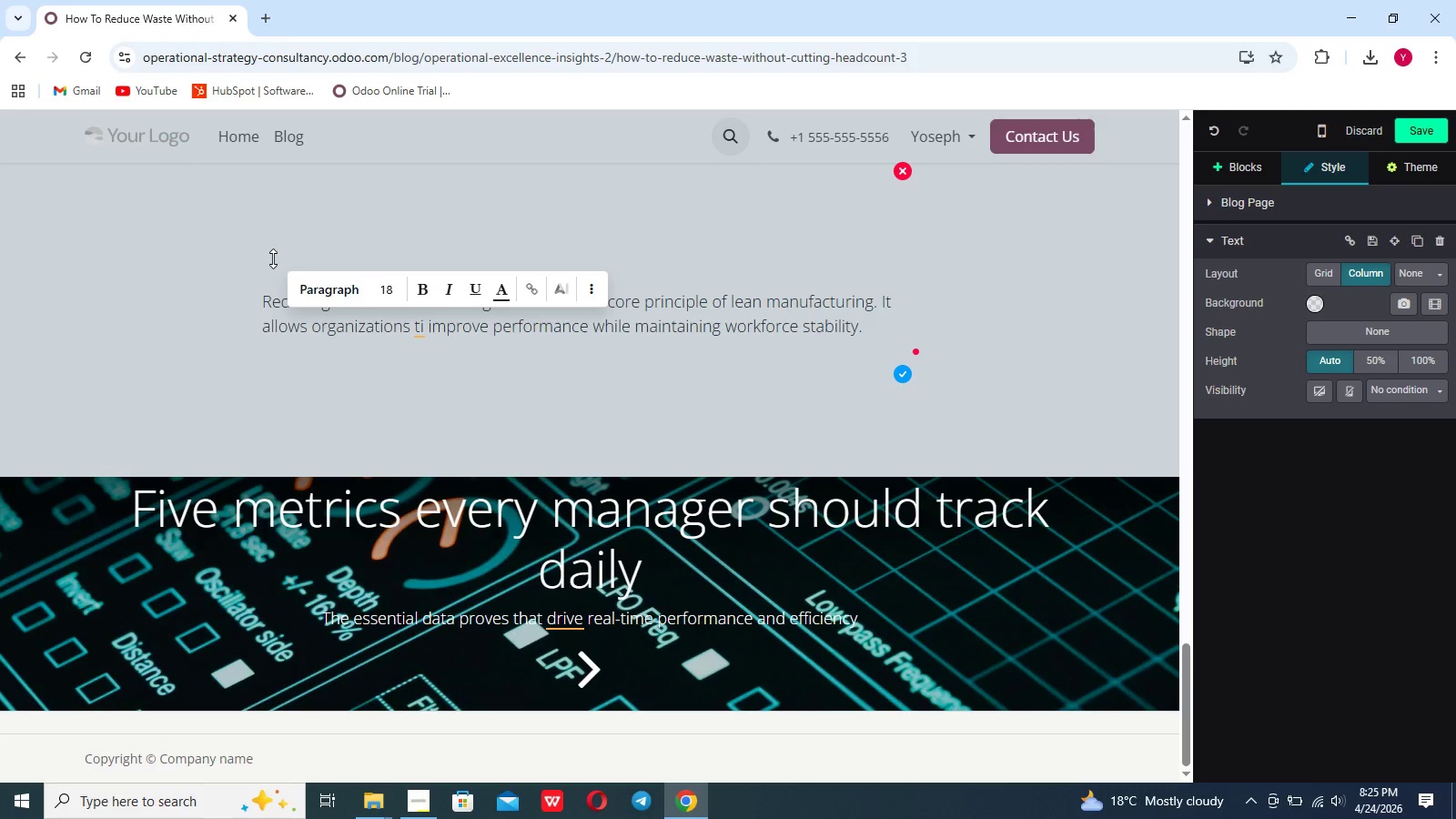 
key(Shift+Enter)
 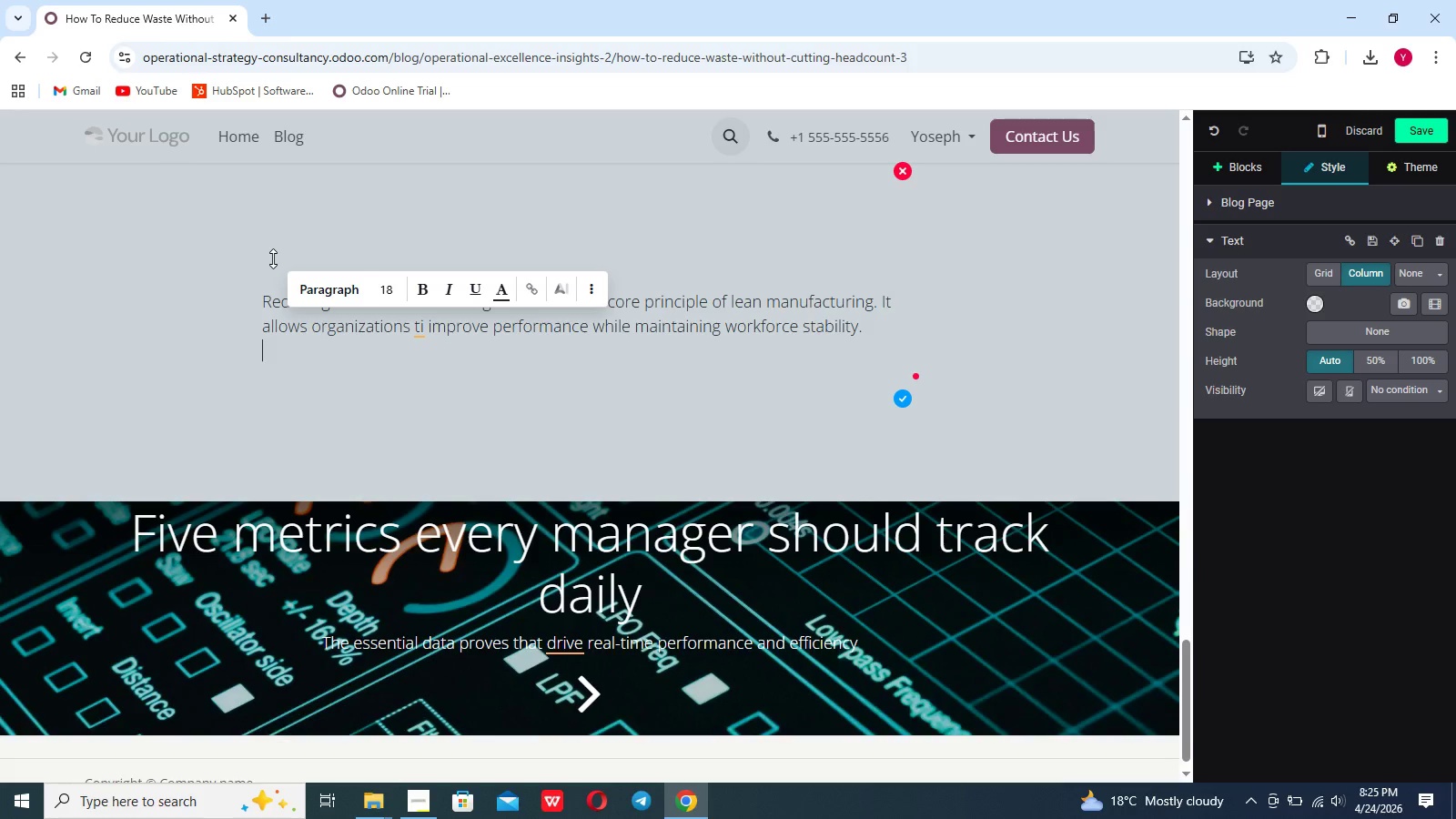 
key(Shift+Enter)
 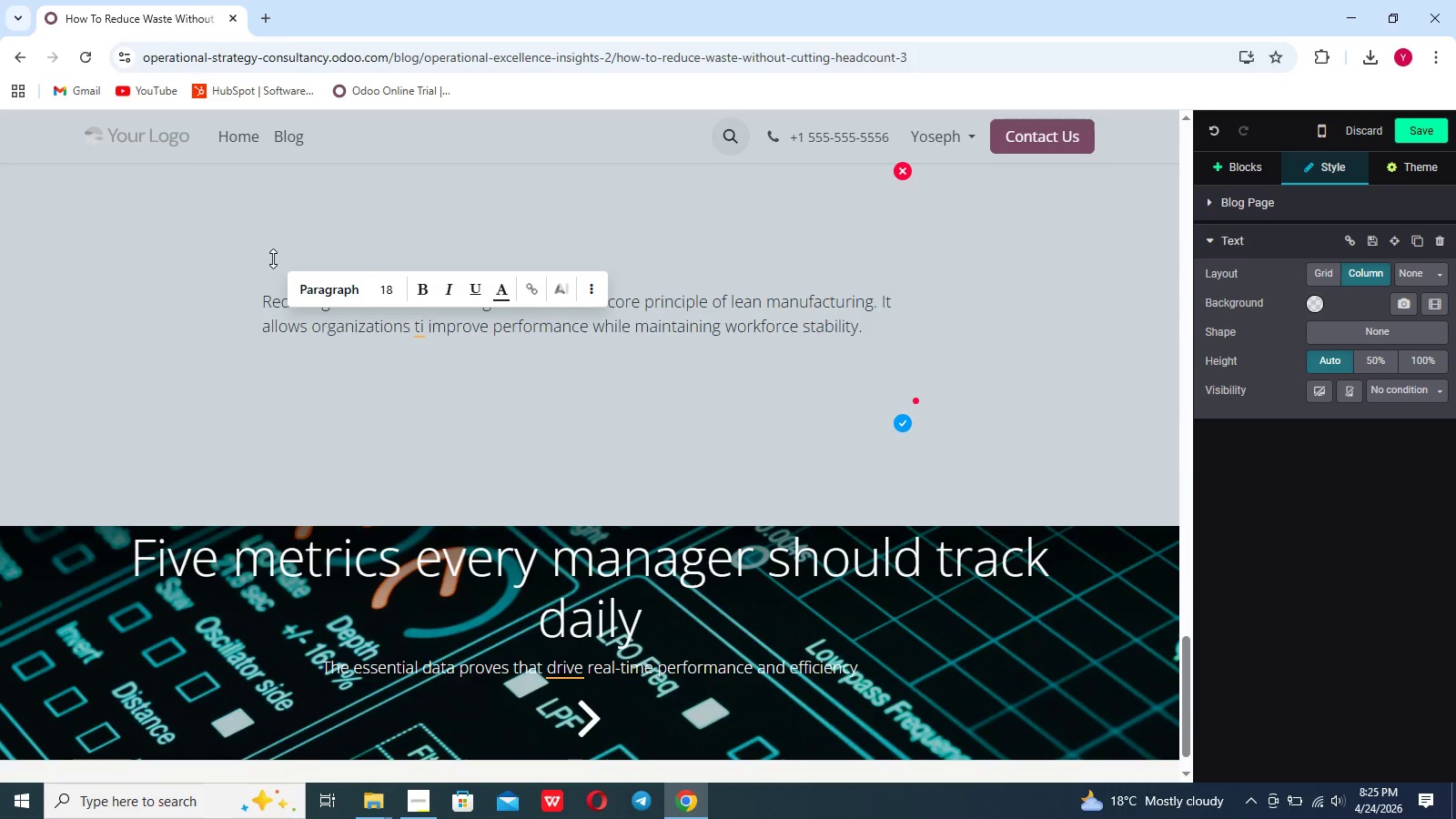 
type(By focusing)
 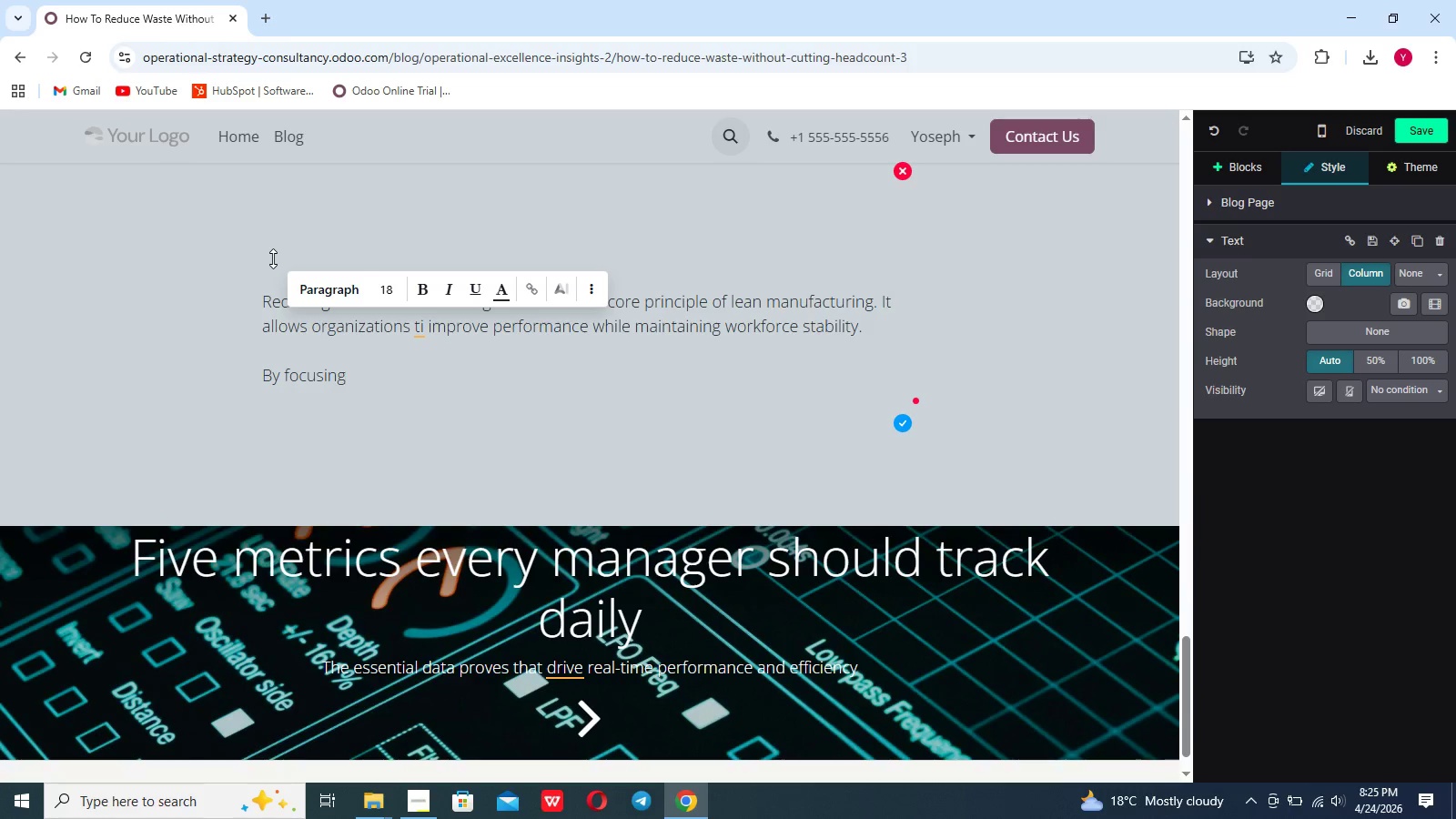 
wait(5.08)
 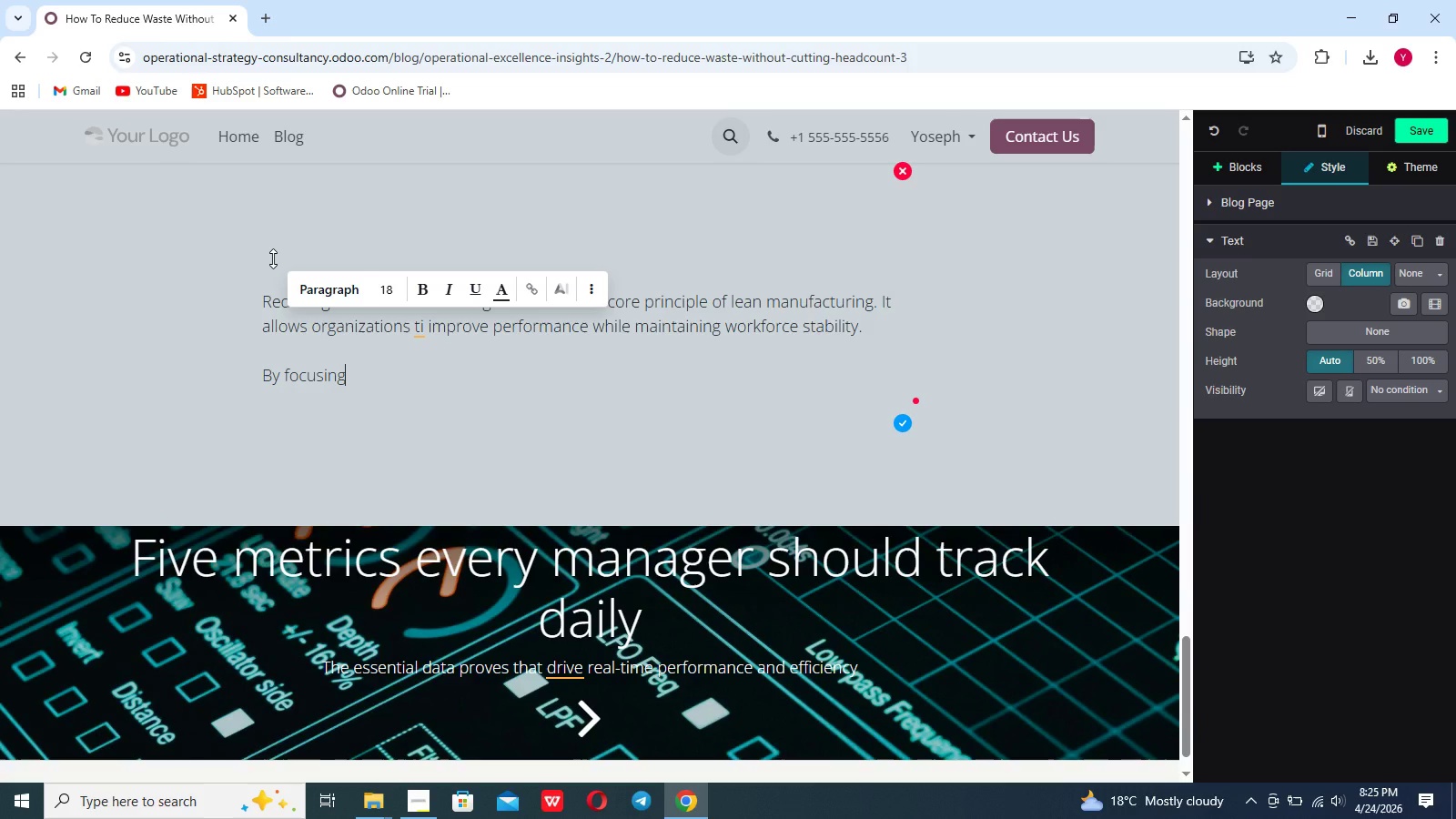 
type(om)
key(Backspace)
key(Backspace)
type( on process optimiza)
key(Backspace)
key(Backspace)
type(zation, employee o)
key(Backspace)
type(incolvement and continously)
 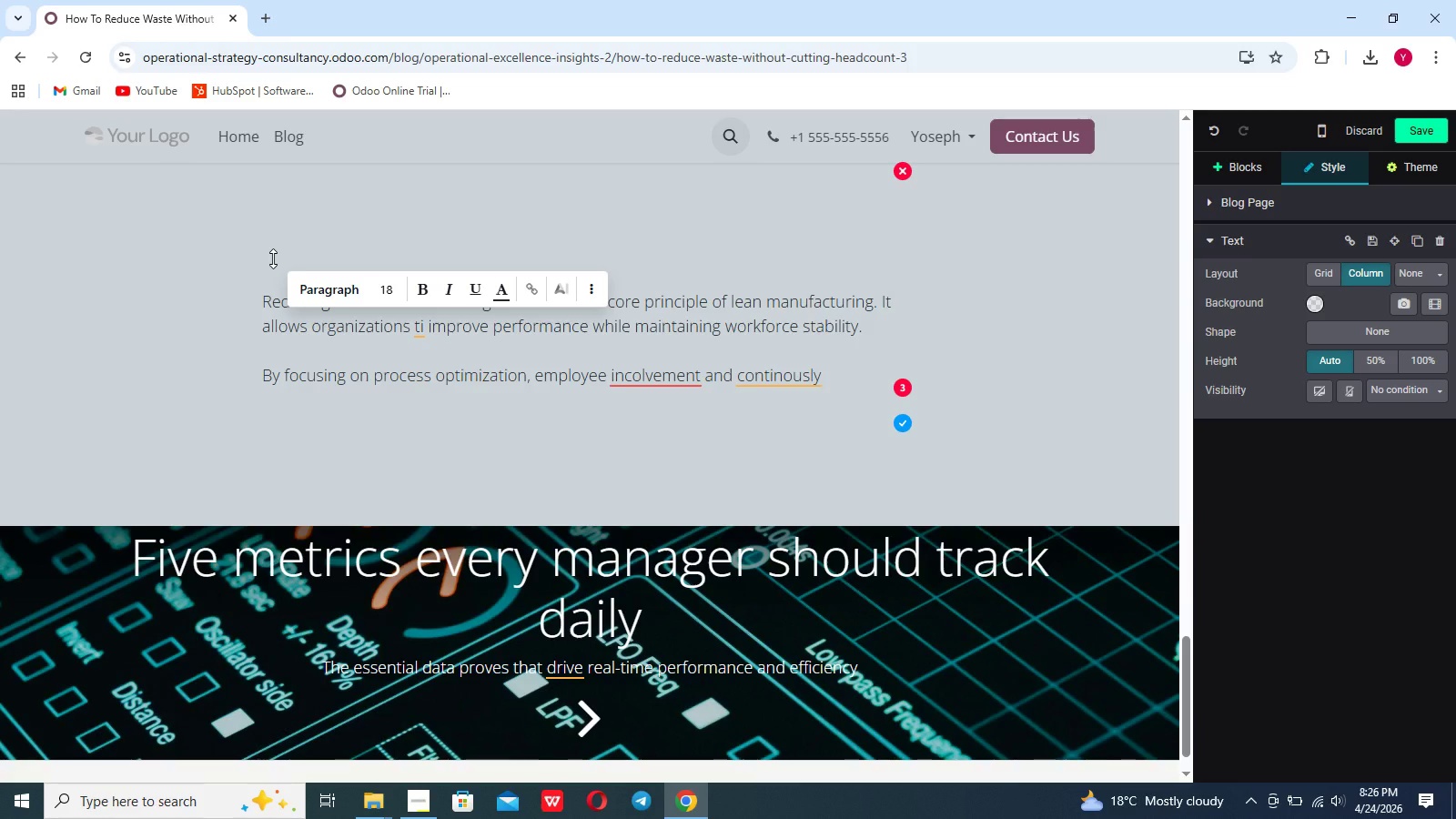 
key(Backspace)
key(Backspace)
type( improe)
key(Backspace)
type(vement, companies can achieve highr)
key(Backspace)
type(er productivity)
 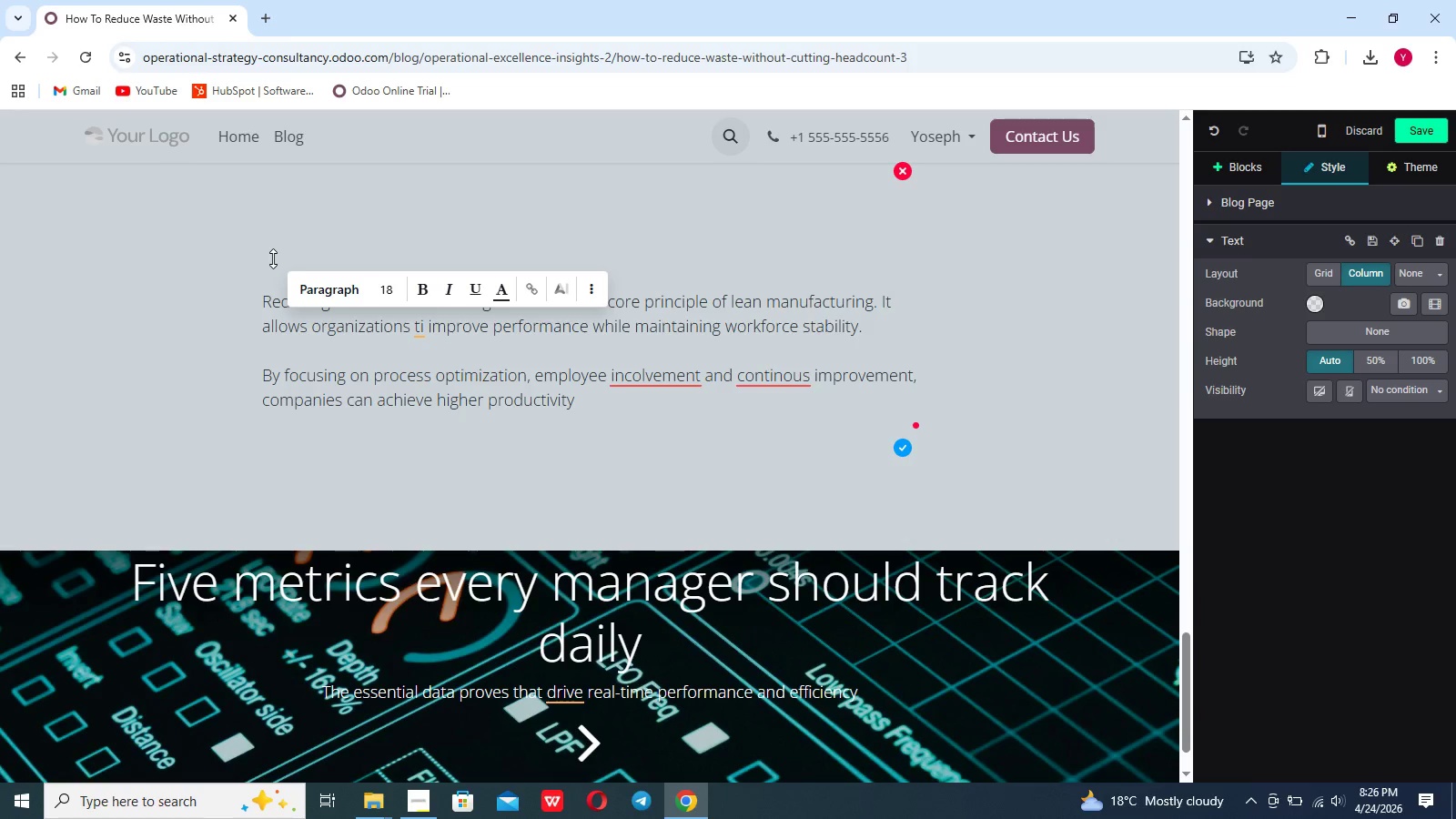 
left_click([273, 258])
 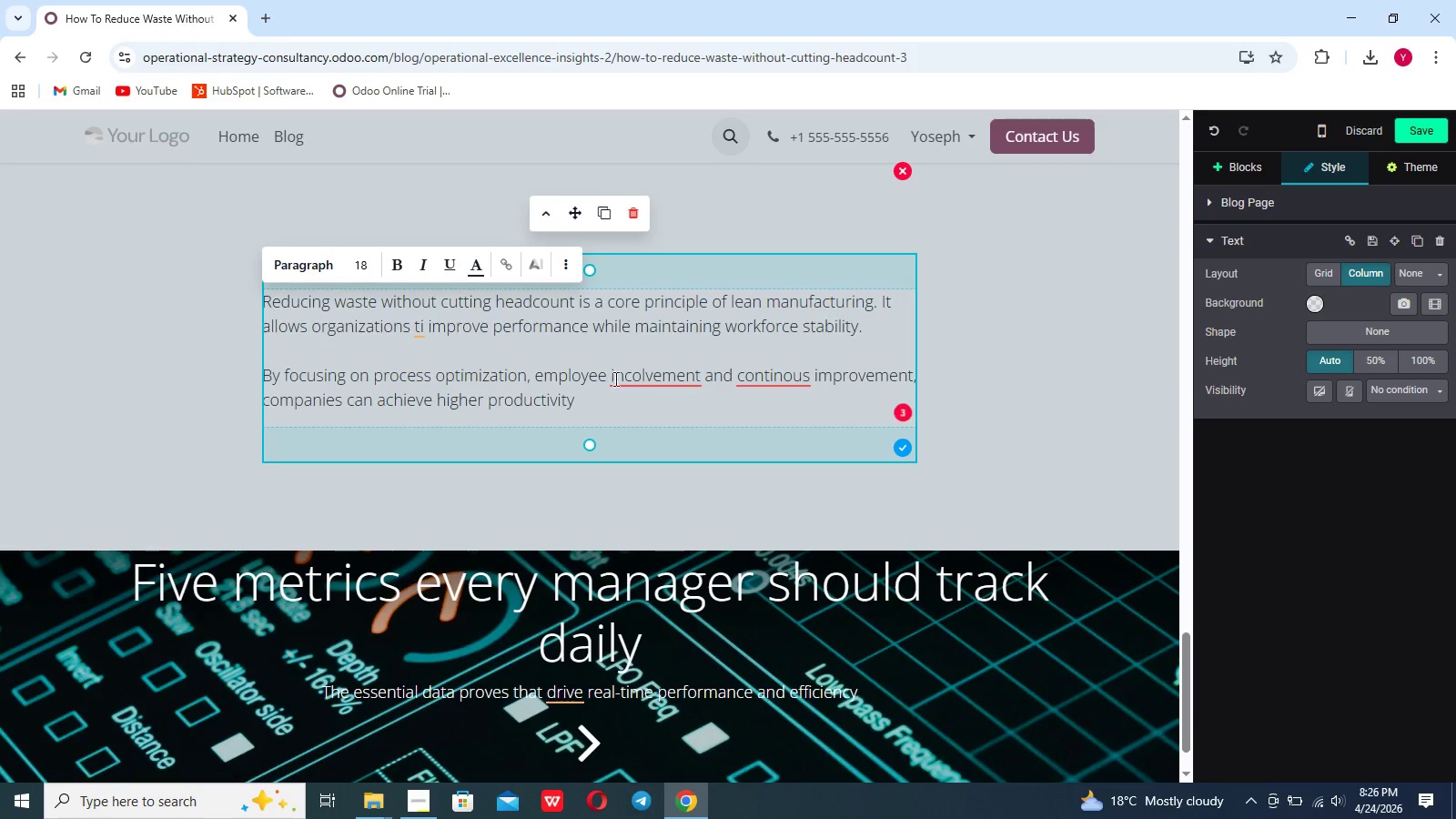 
left_click([632, 383])
 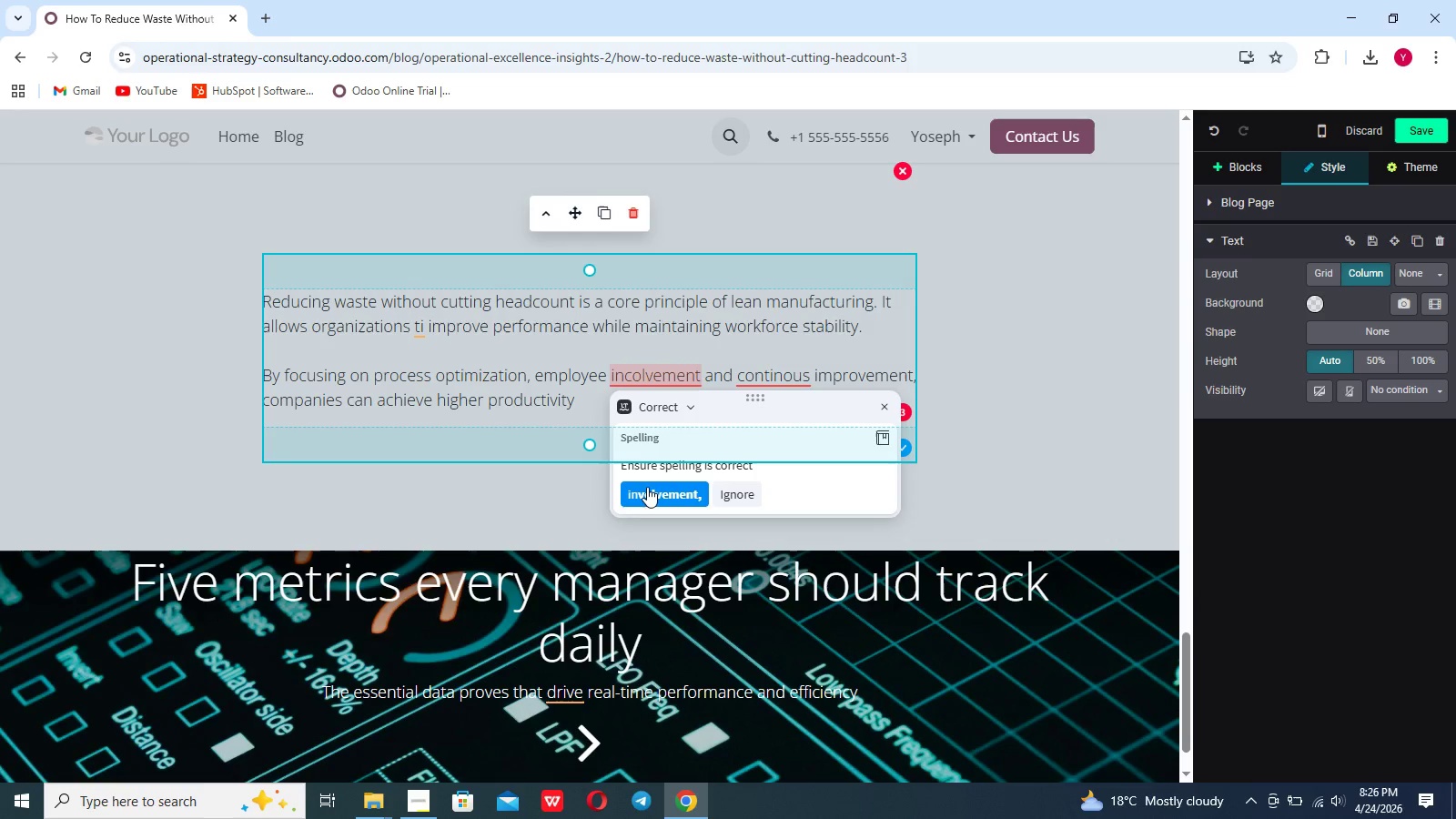 
left_click([647, 488])
 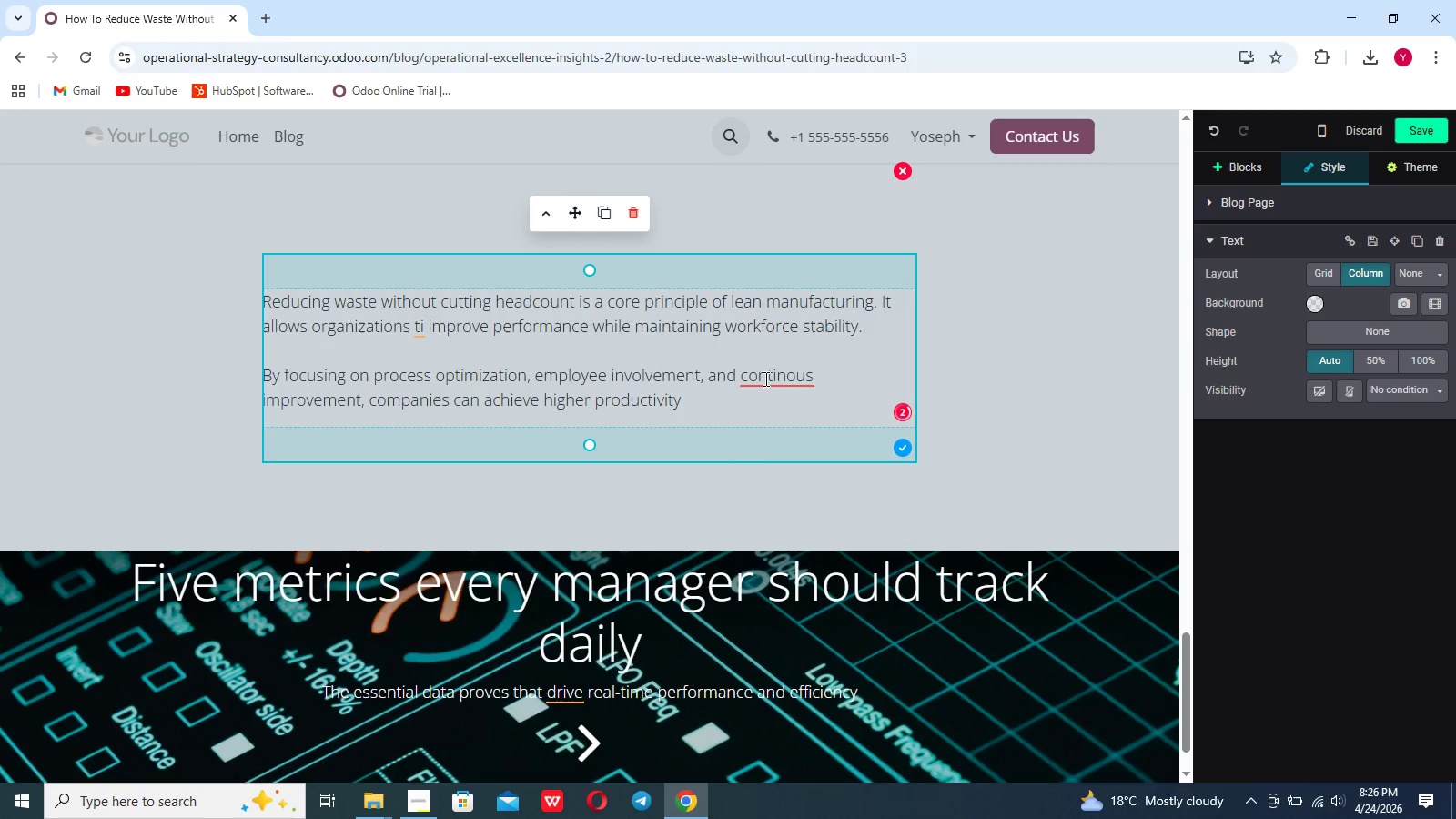 
left_click([764, 379])
 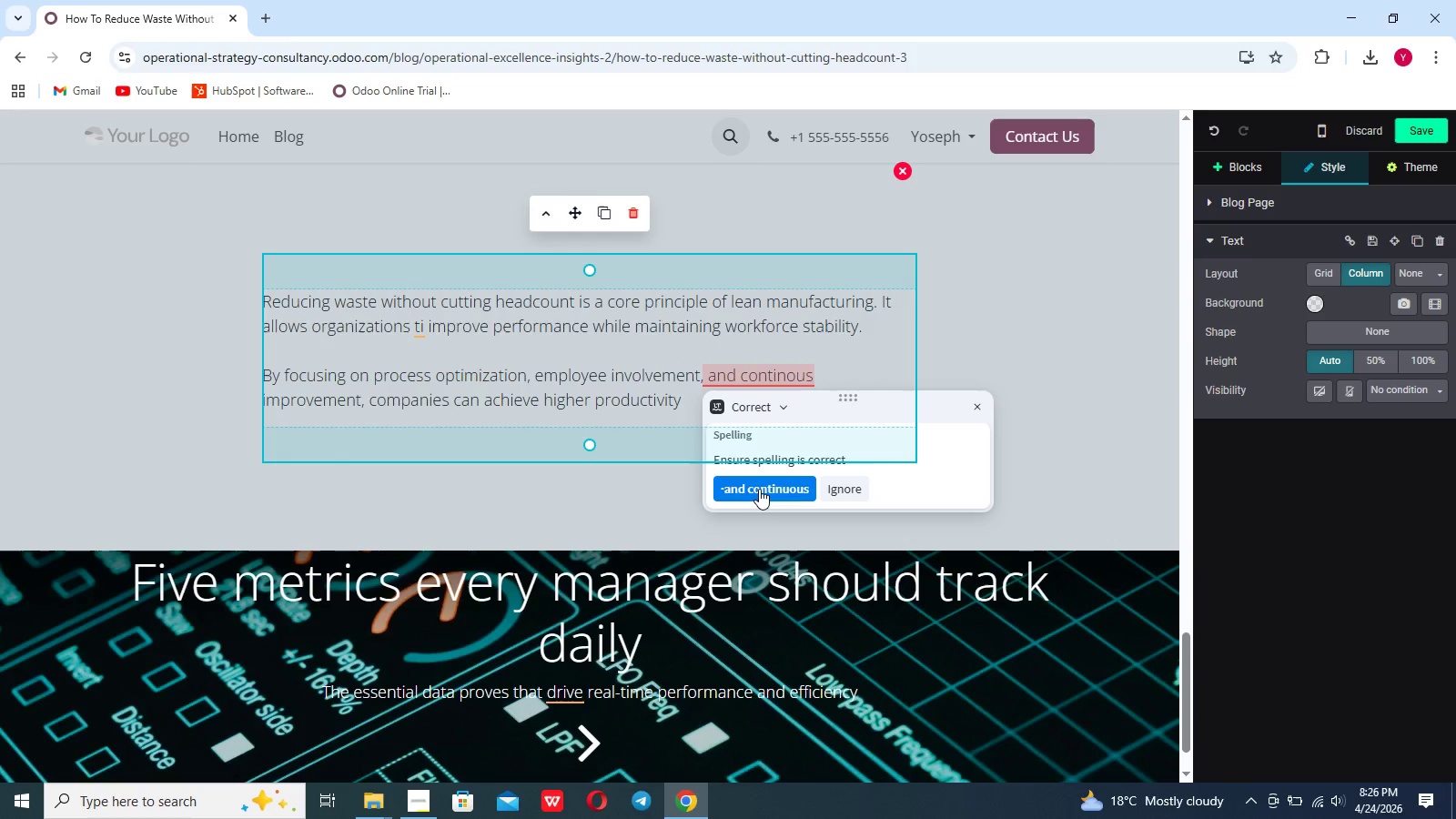 
left_click([759, 490])
 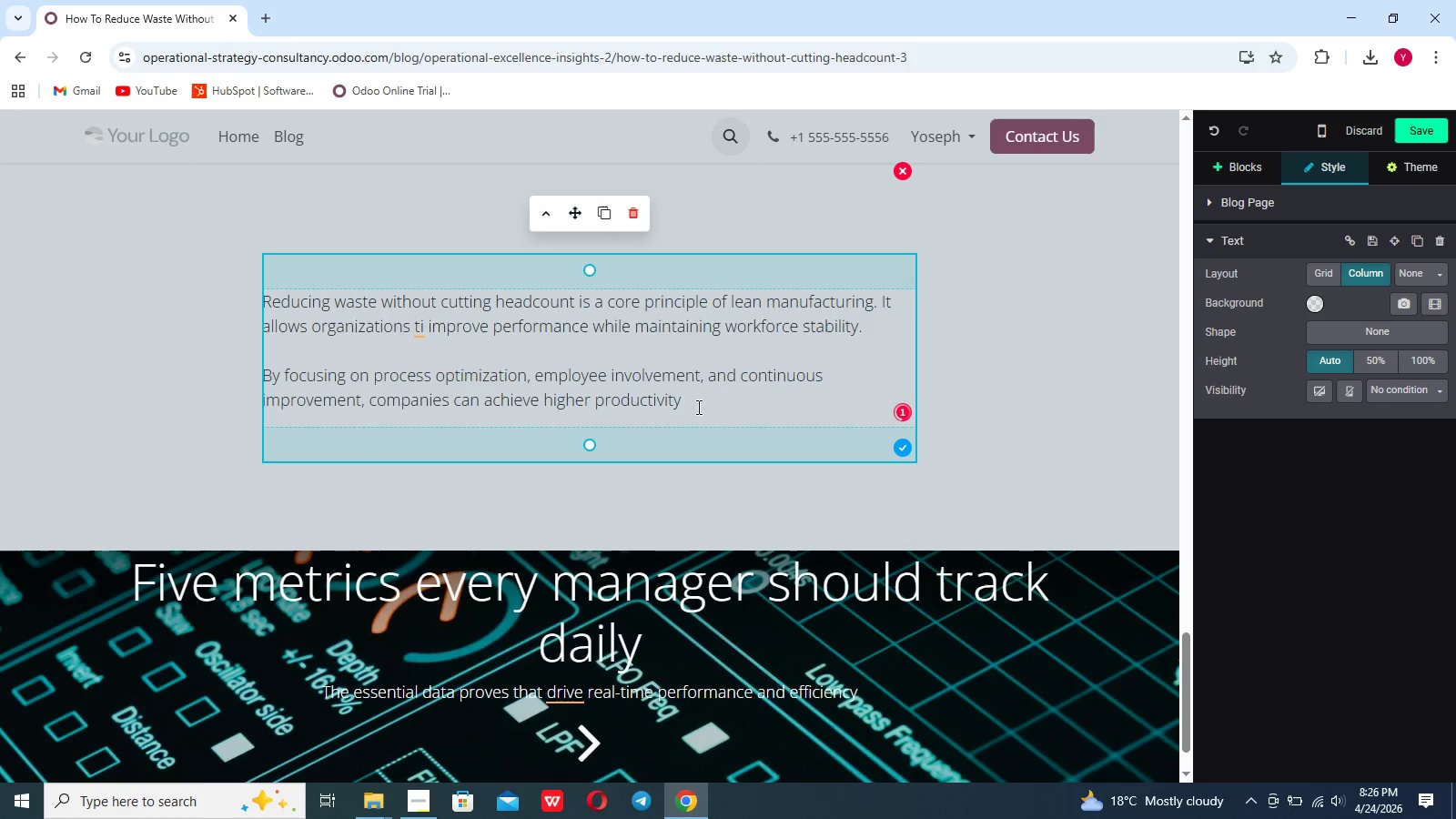 
left_click([697, 407])
 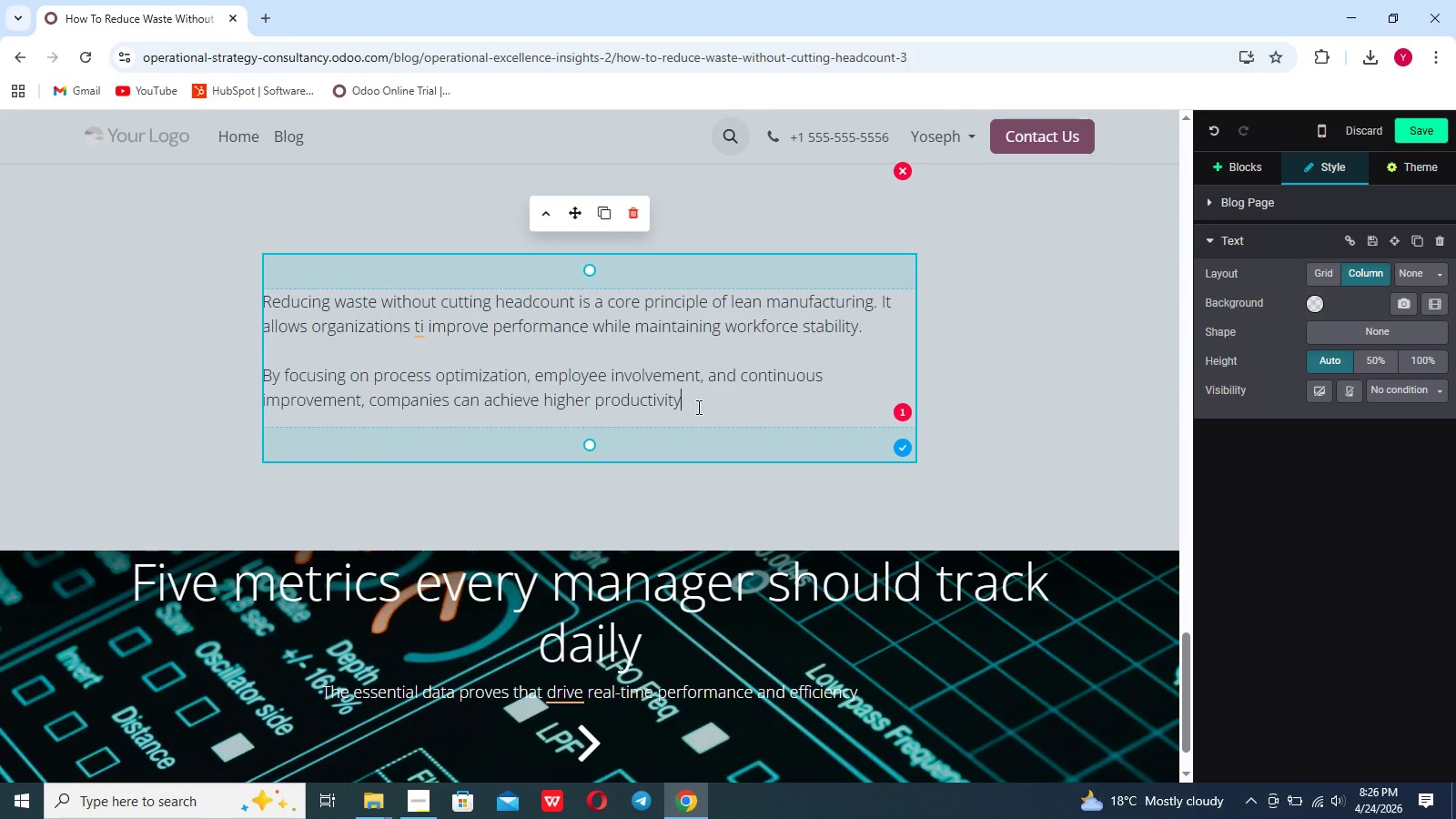 
wait(6.12)
 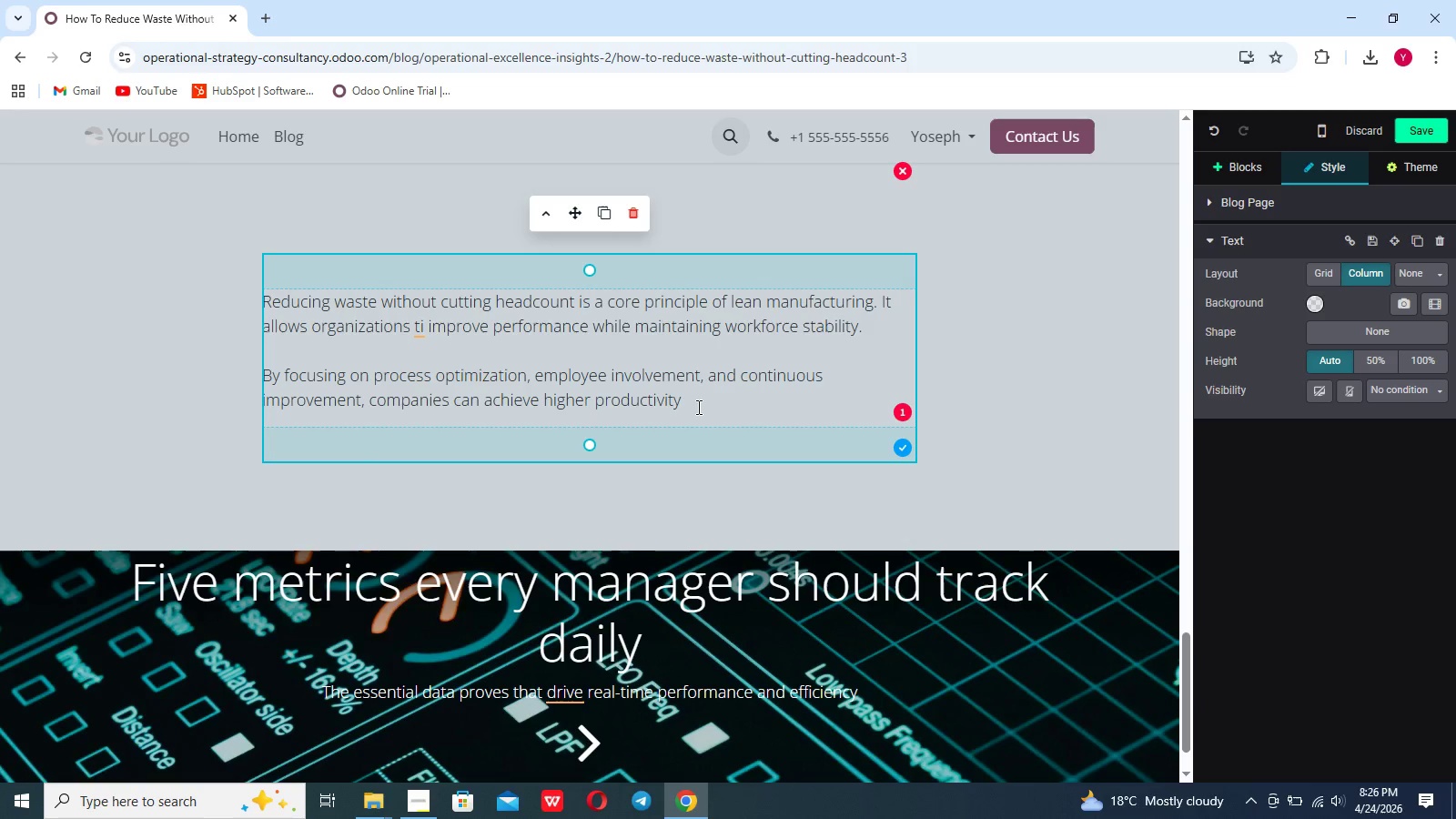 
type(, better eeq)
key(Backspace)
key(Backspace)
key(Backspace)
type(quality)
 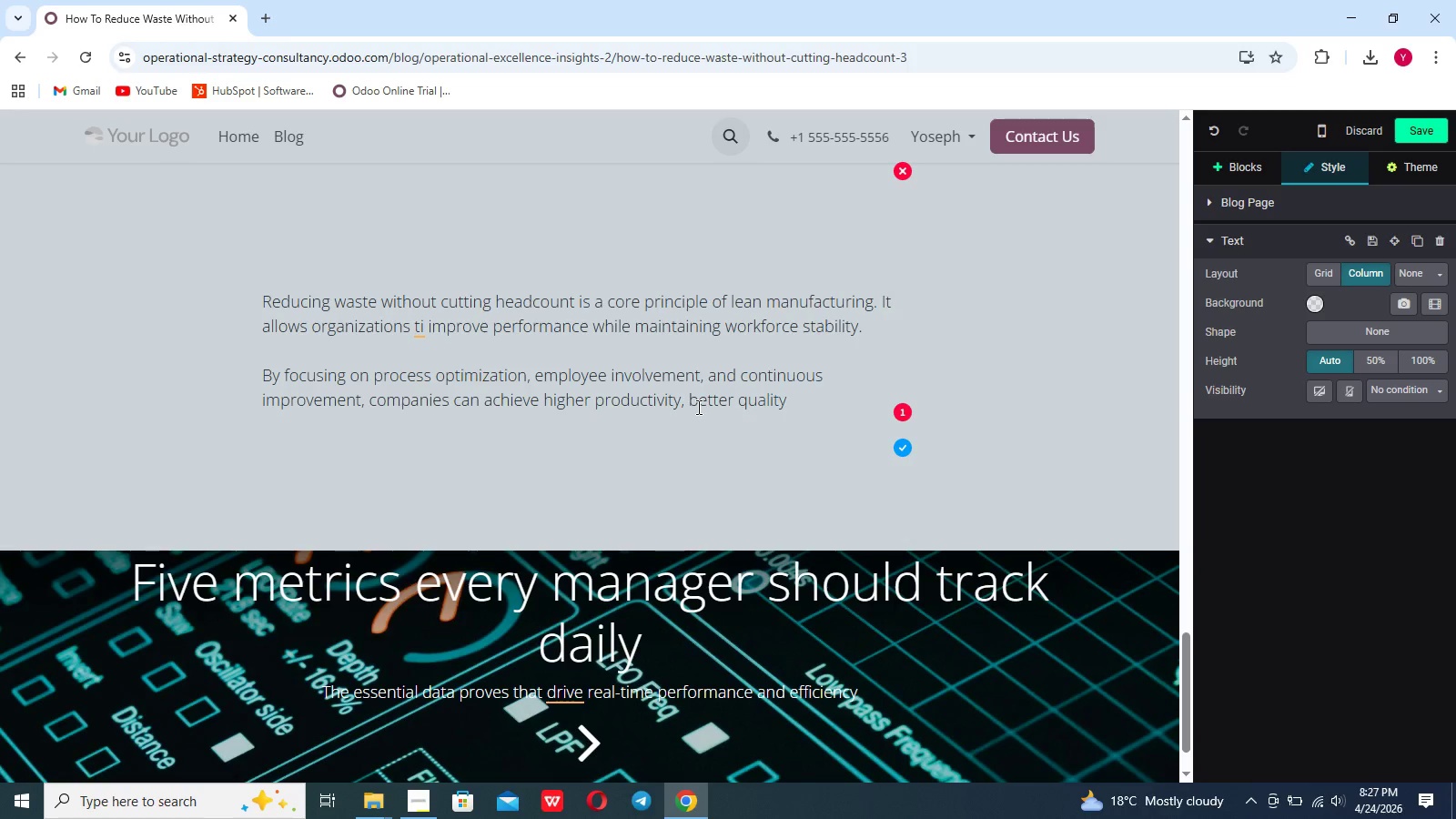 
type(, ad)
key(Backspace)
type(nd strong otga)
key(Backspace)
key(Backspace)
key(Backspace)
type(rganizatop)
key(Backspace)
key(Backspace)
type(ional culture.)
 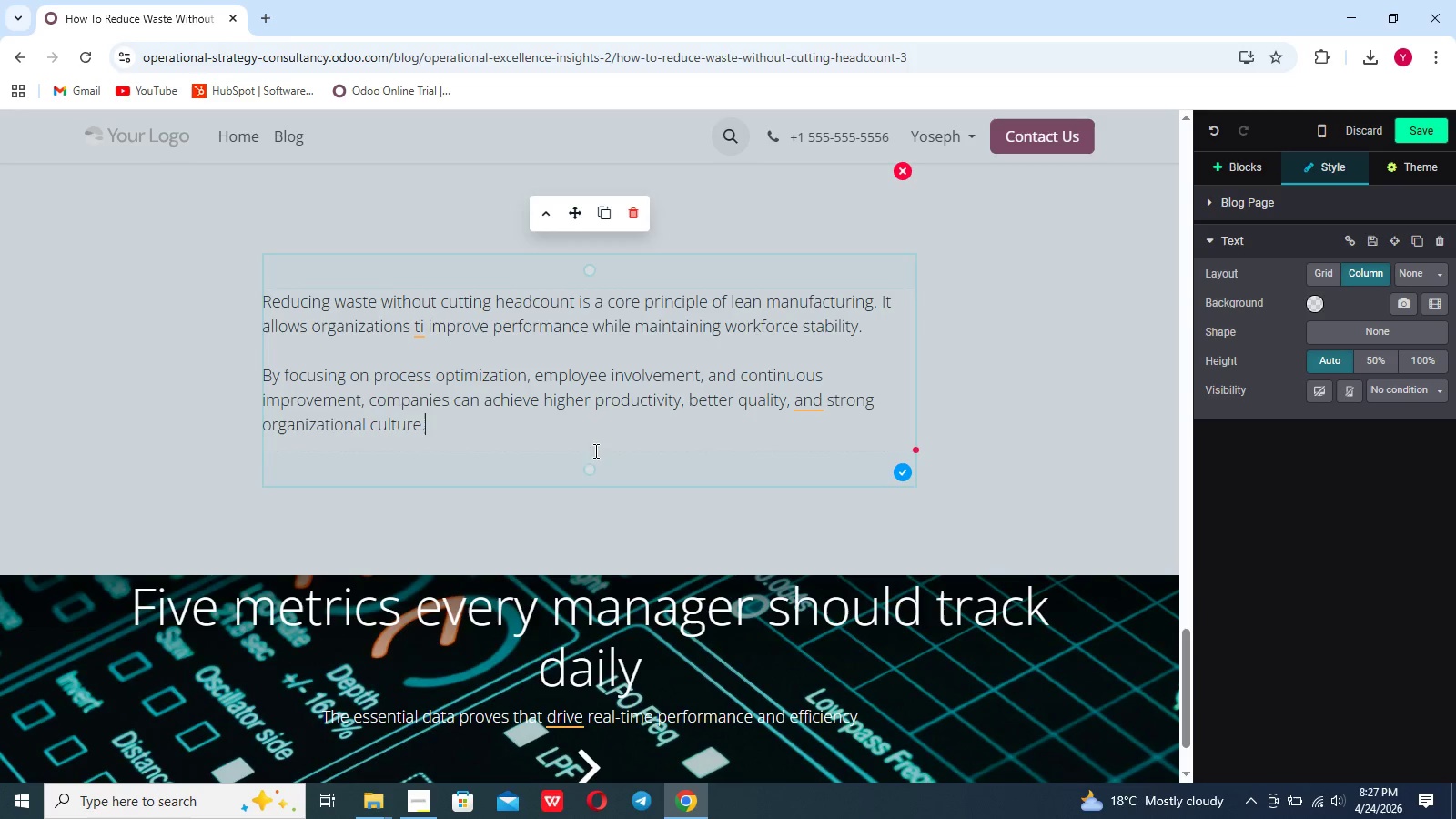 
left_click([497, 500])
 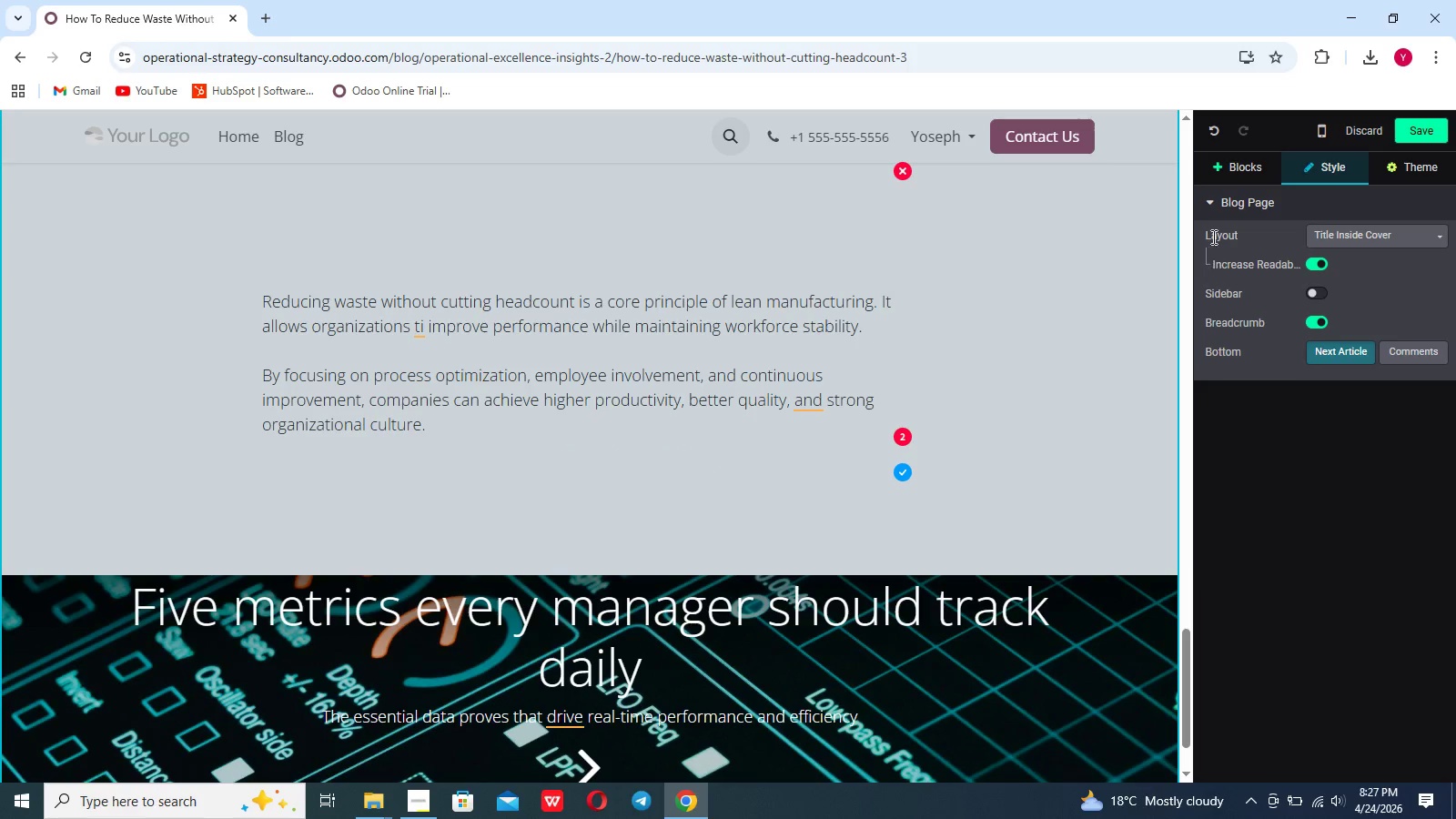 
left_click([1249, 160])
 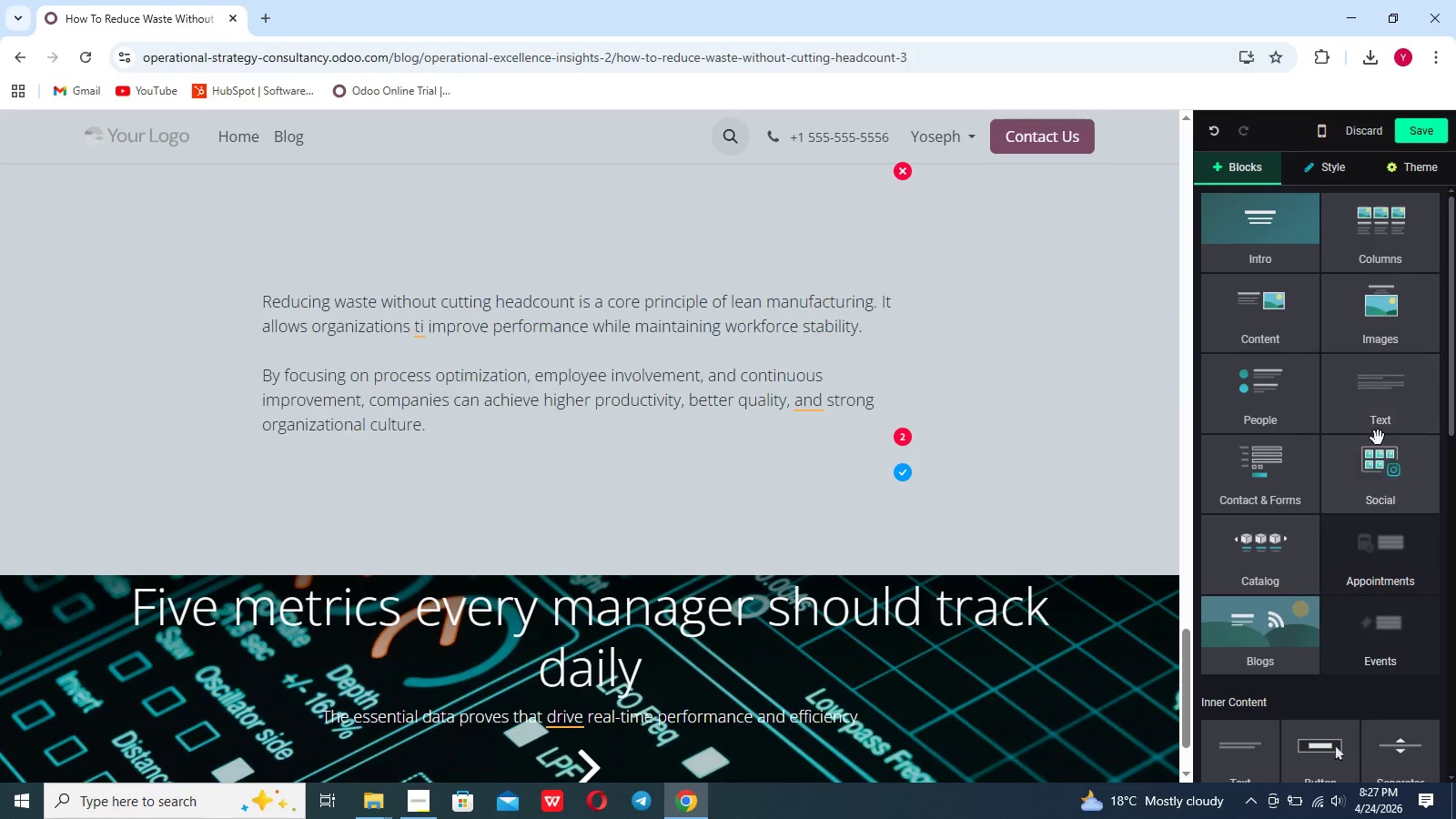 
left_click_drag(start_coordinate=[1383, 412], to_coordinate=[657, 517])
 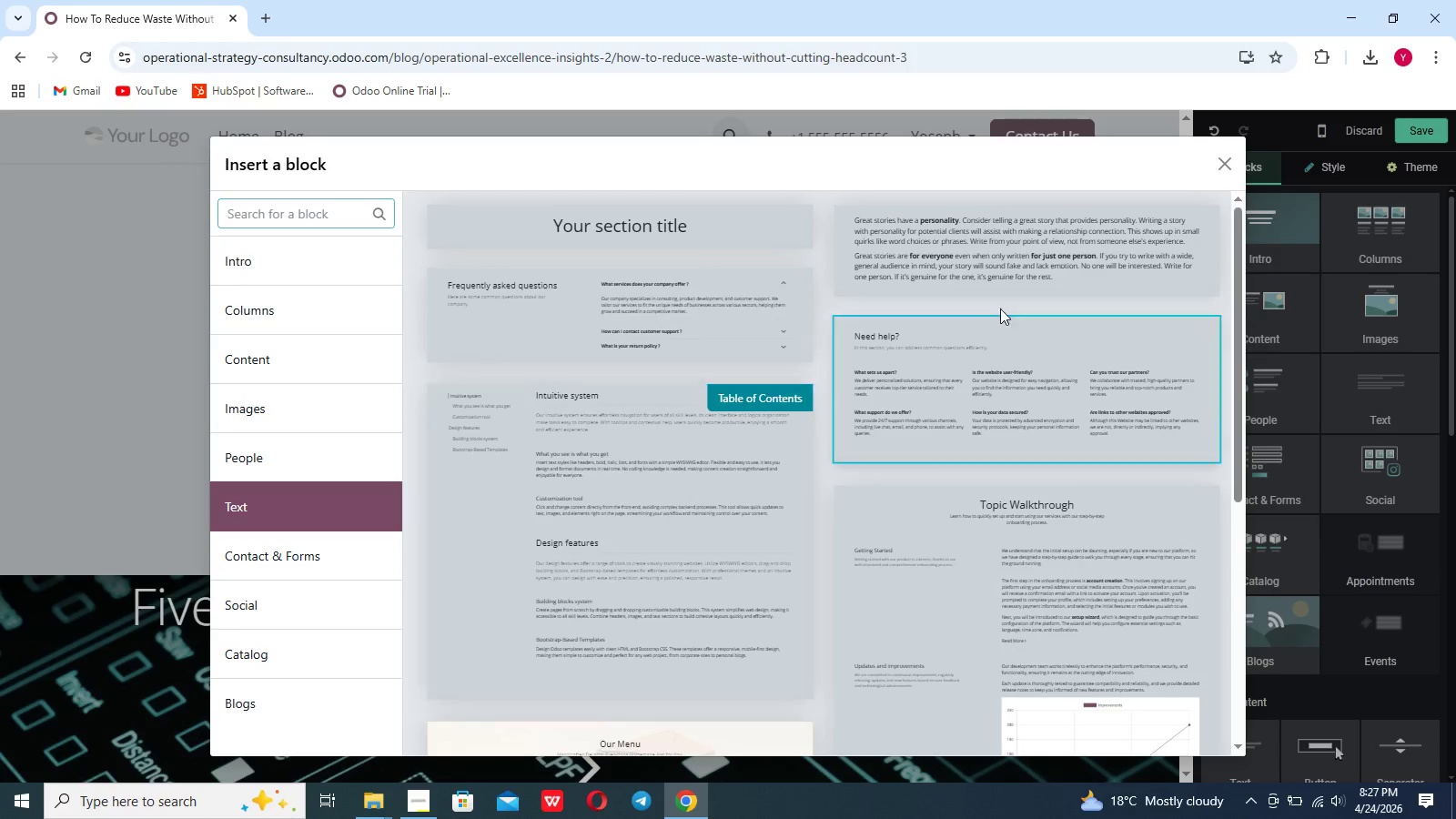 
left_click([1018, 303])
 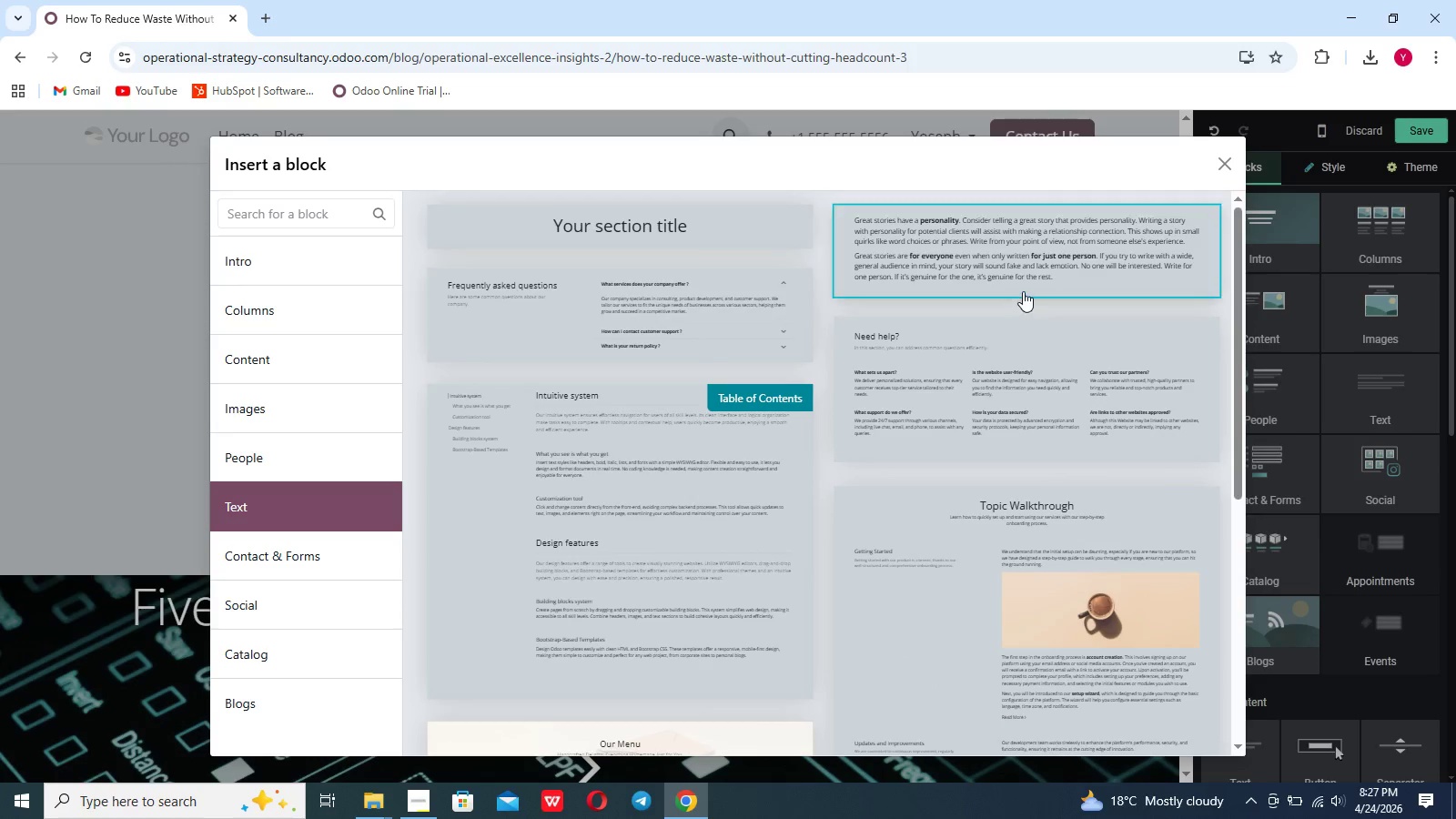 
left_click([1023, 291])
 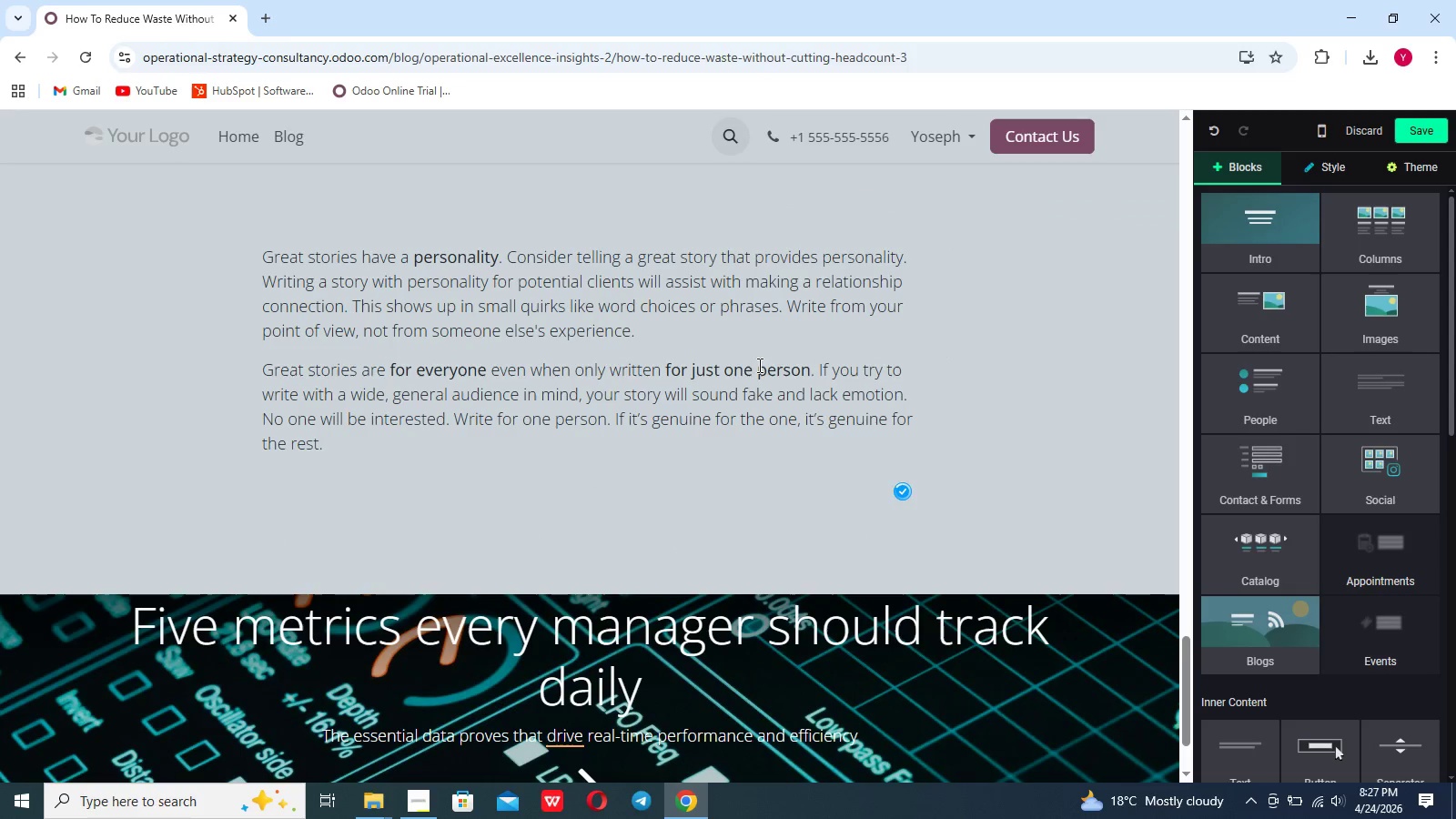 
left_click([580, 427])
 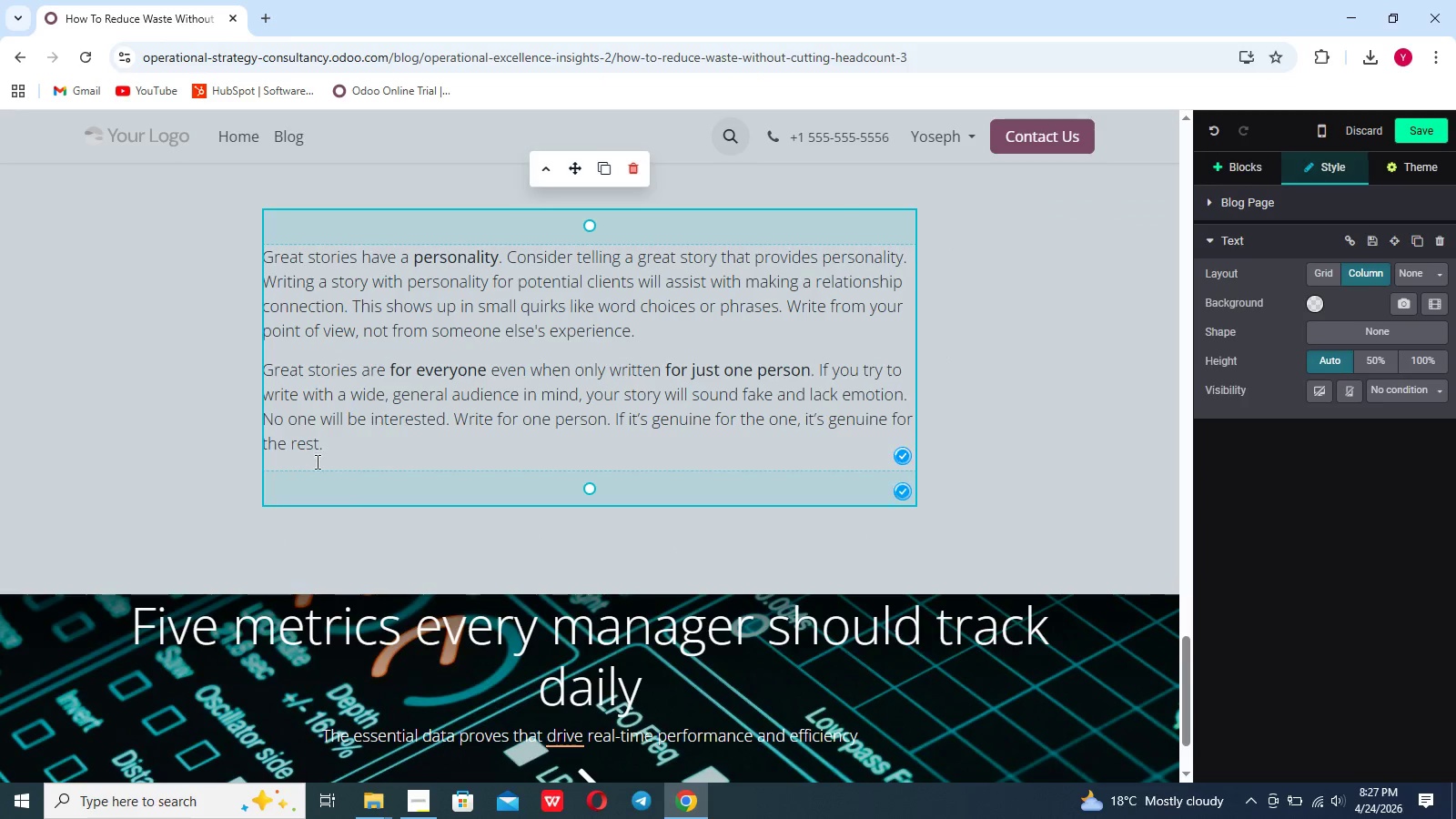 
left_click_drag(start_coordinate=[329, 459], to_coordinate=[277, 218])
 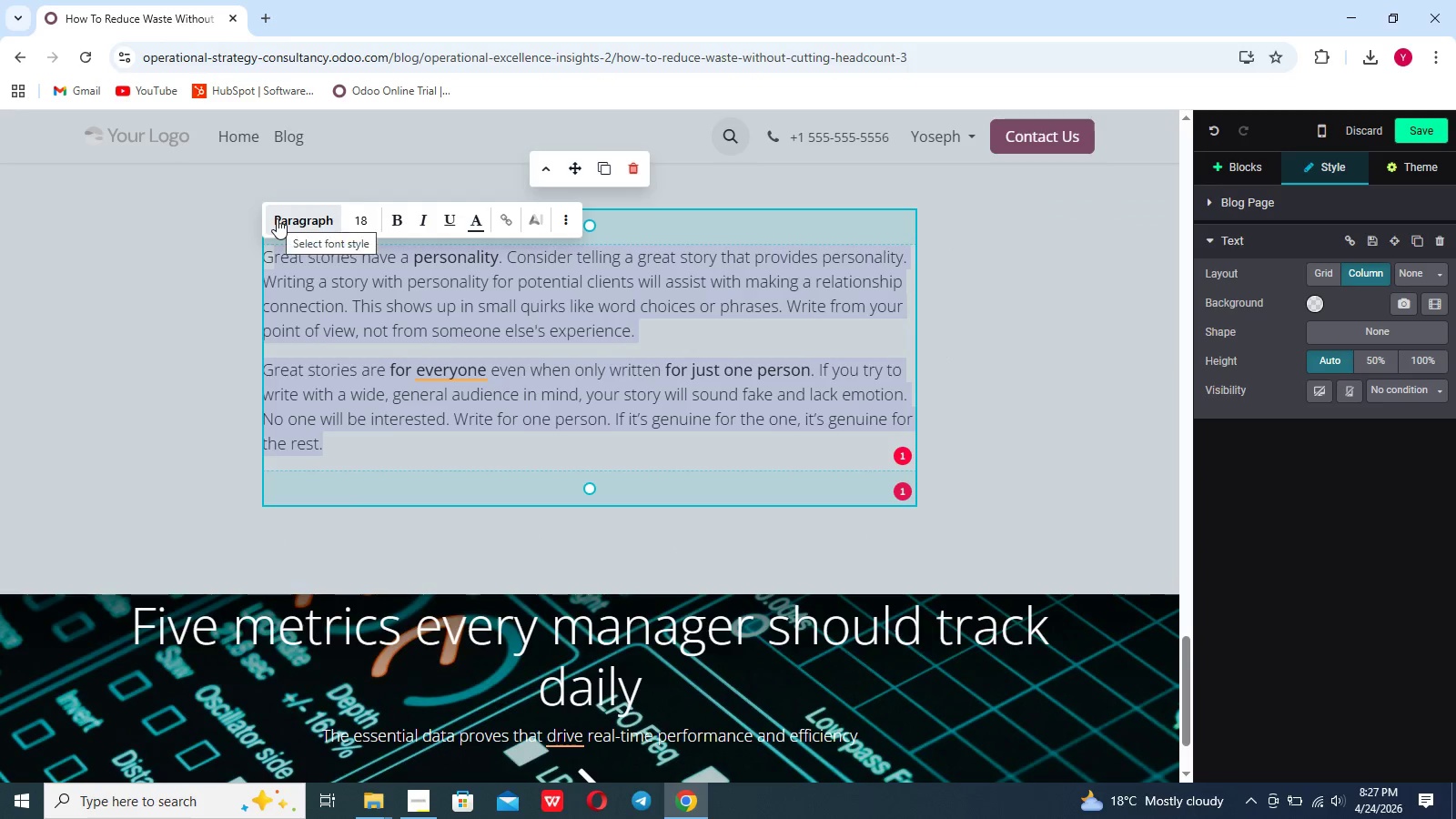 
key(Backspace)
 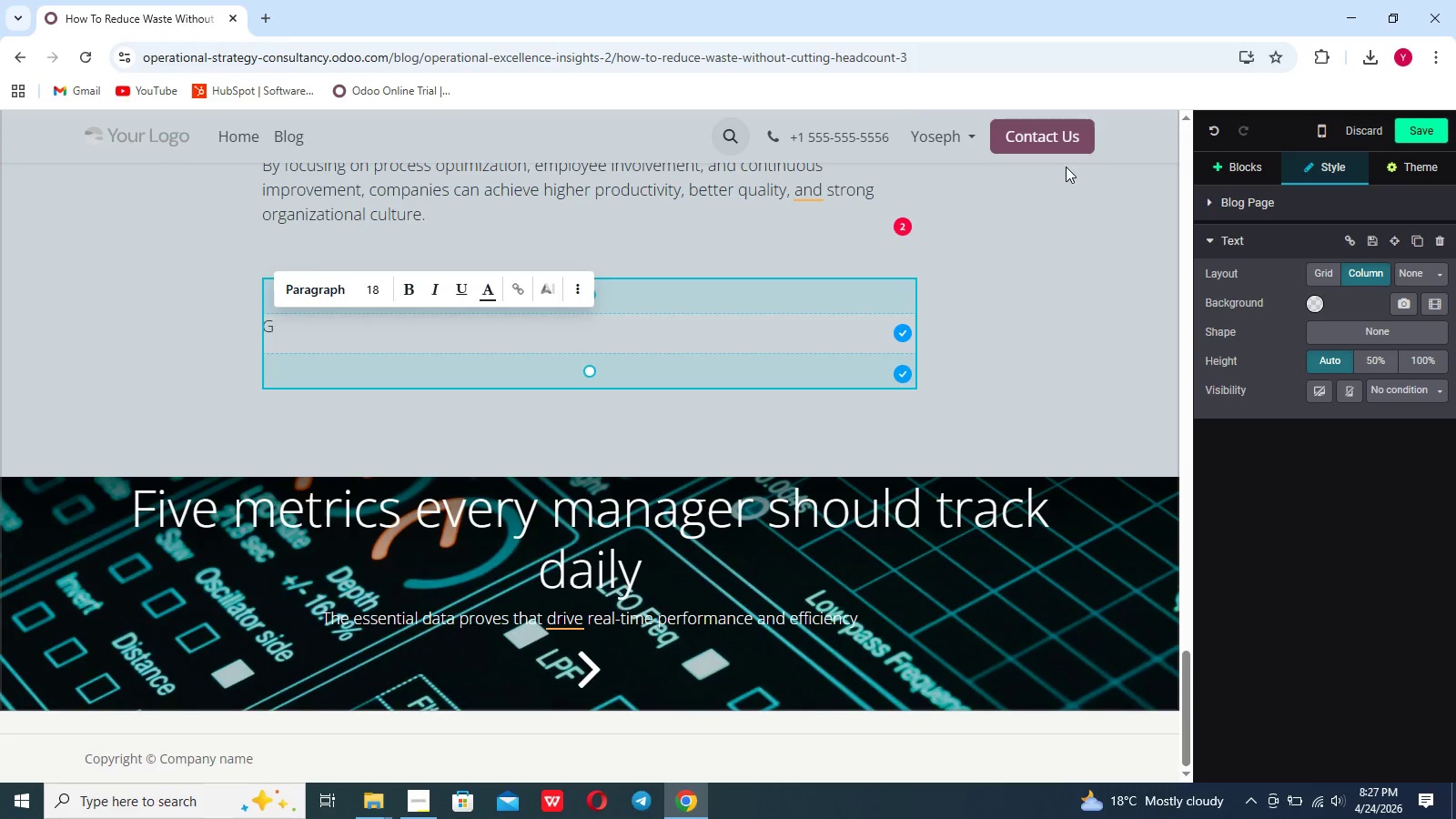 
left_click([1246, 156])
 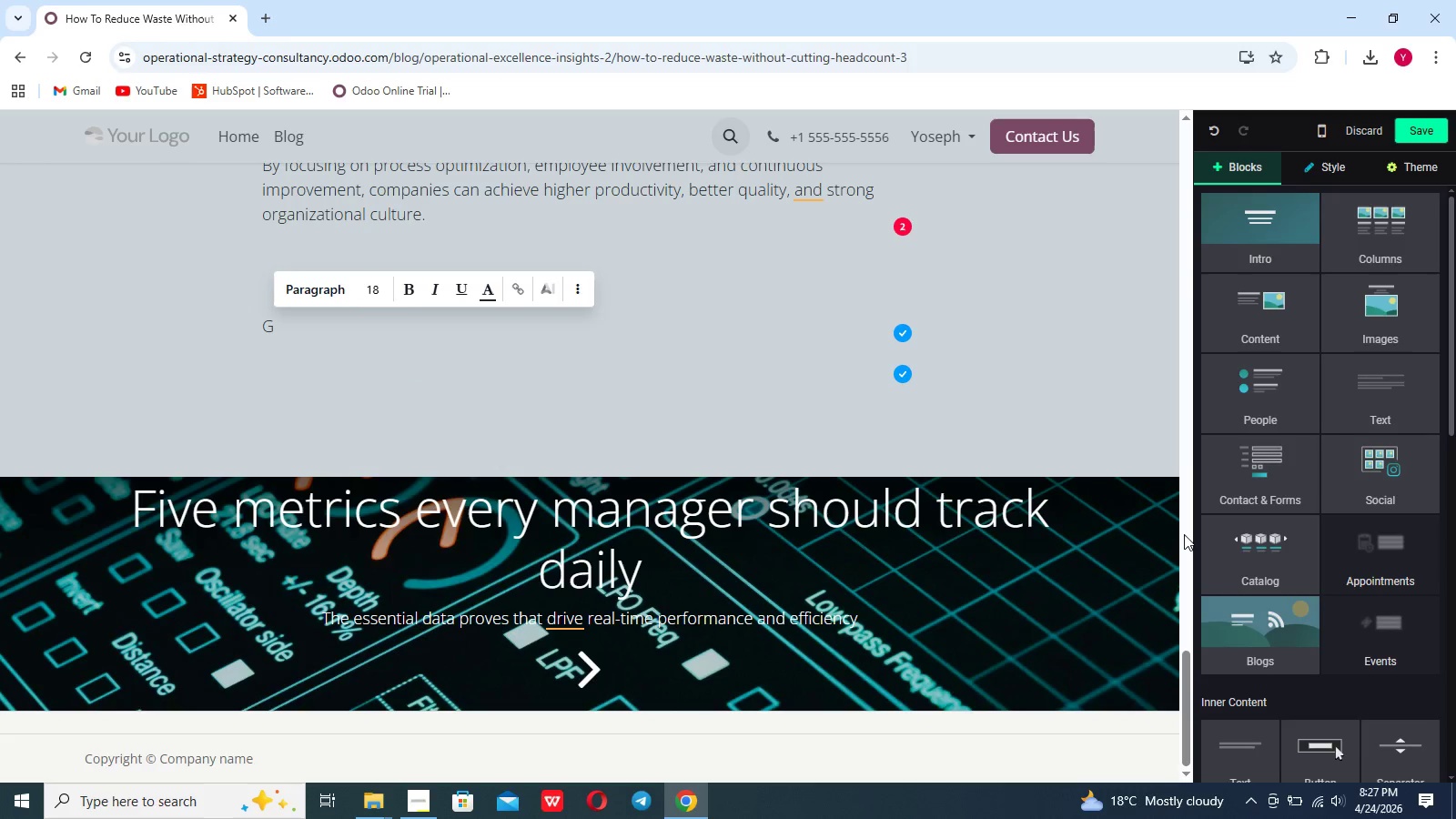 
scroll: coordinate [1285, 619], scroll_direction: down, amount: 21.0
 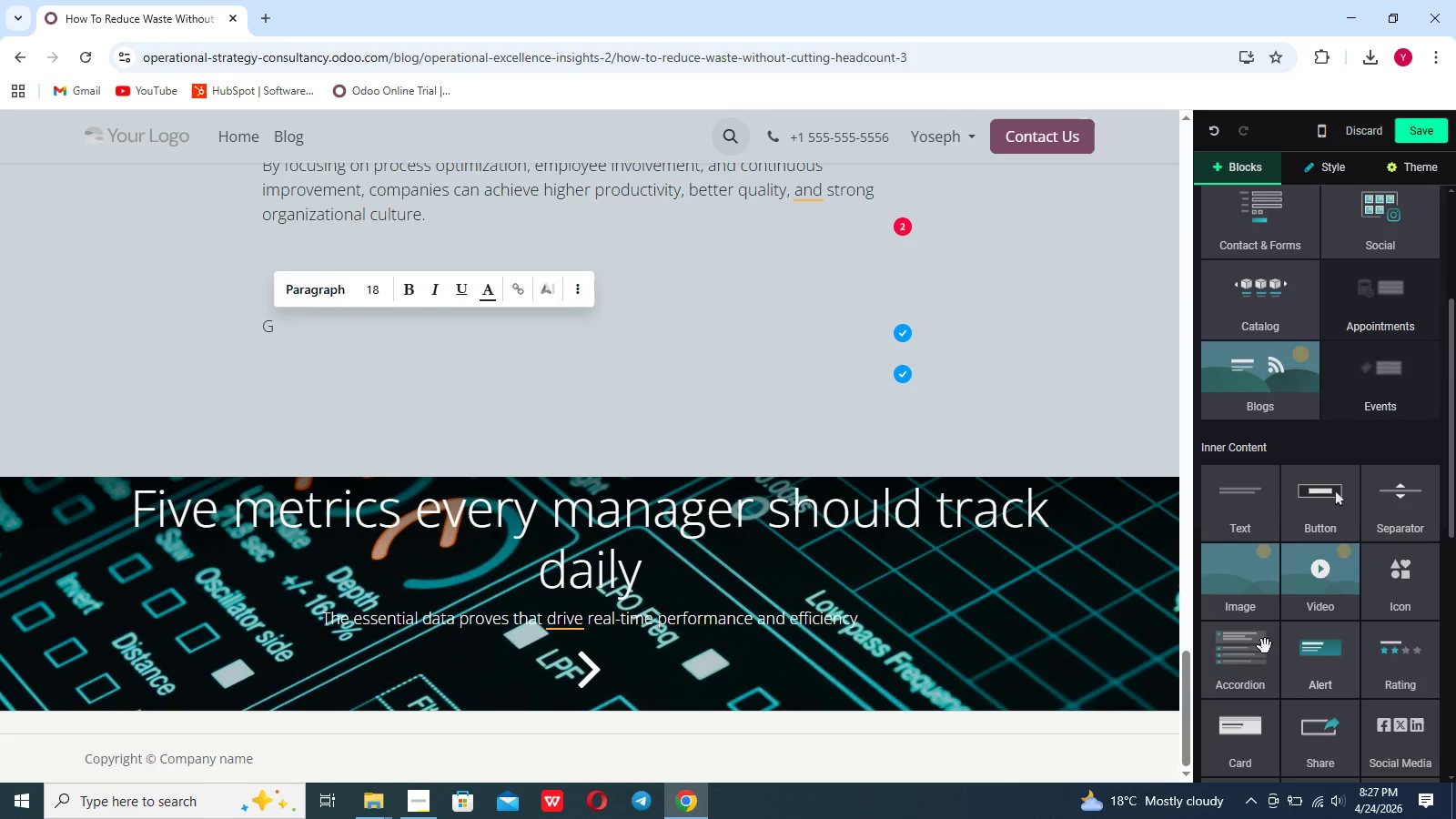 
left_click_drag(start_coordinate=[1261, 652], to_coordinate=[711, 413])
 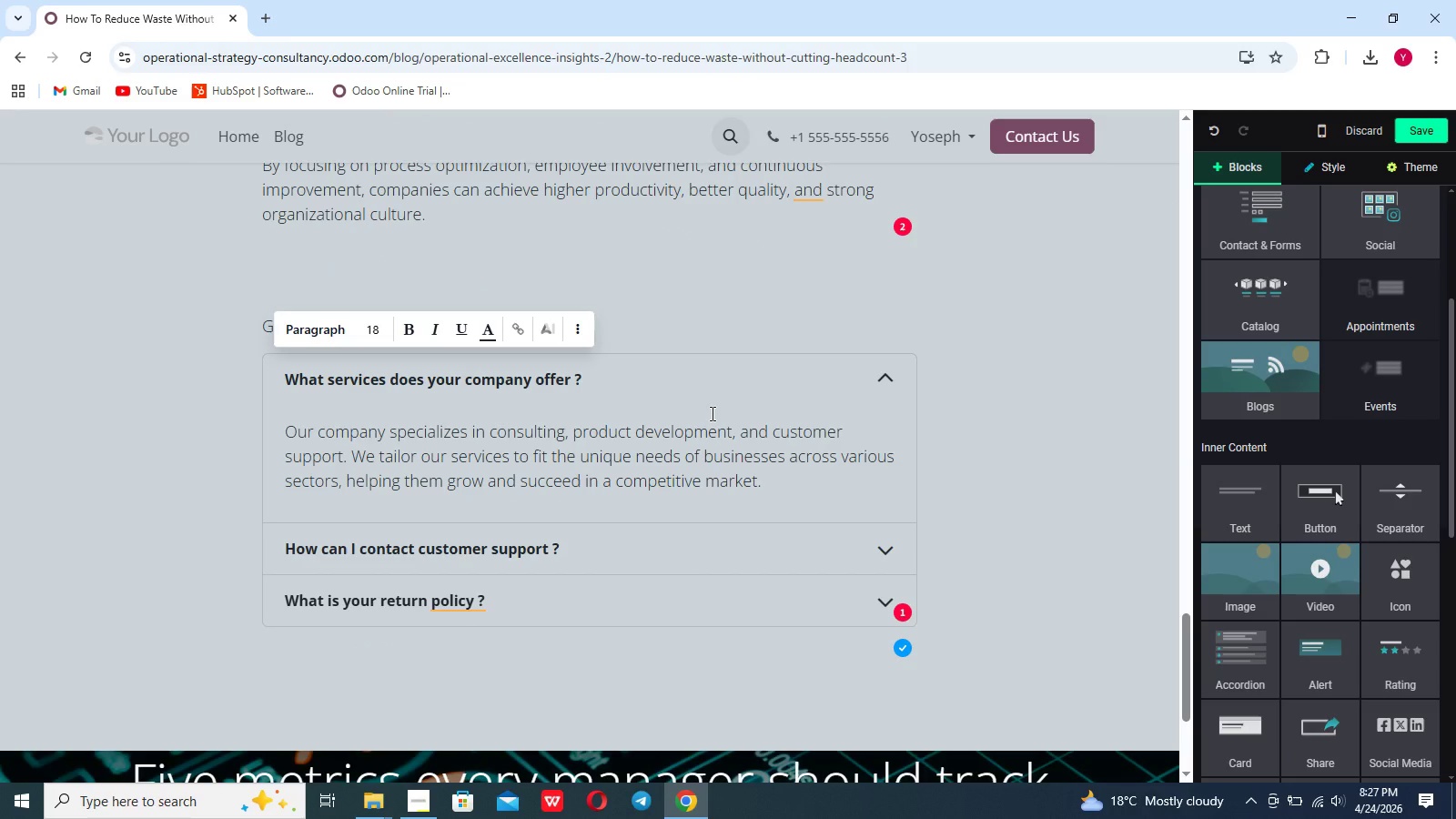 
wait(10.31)
 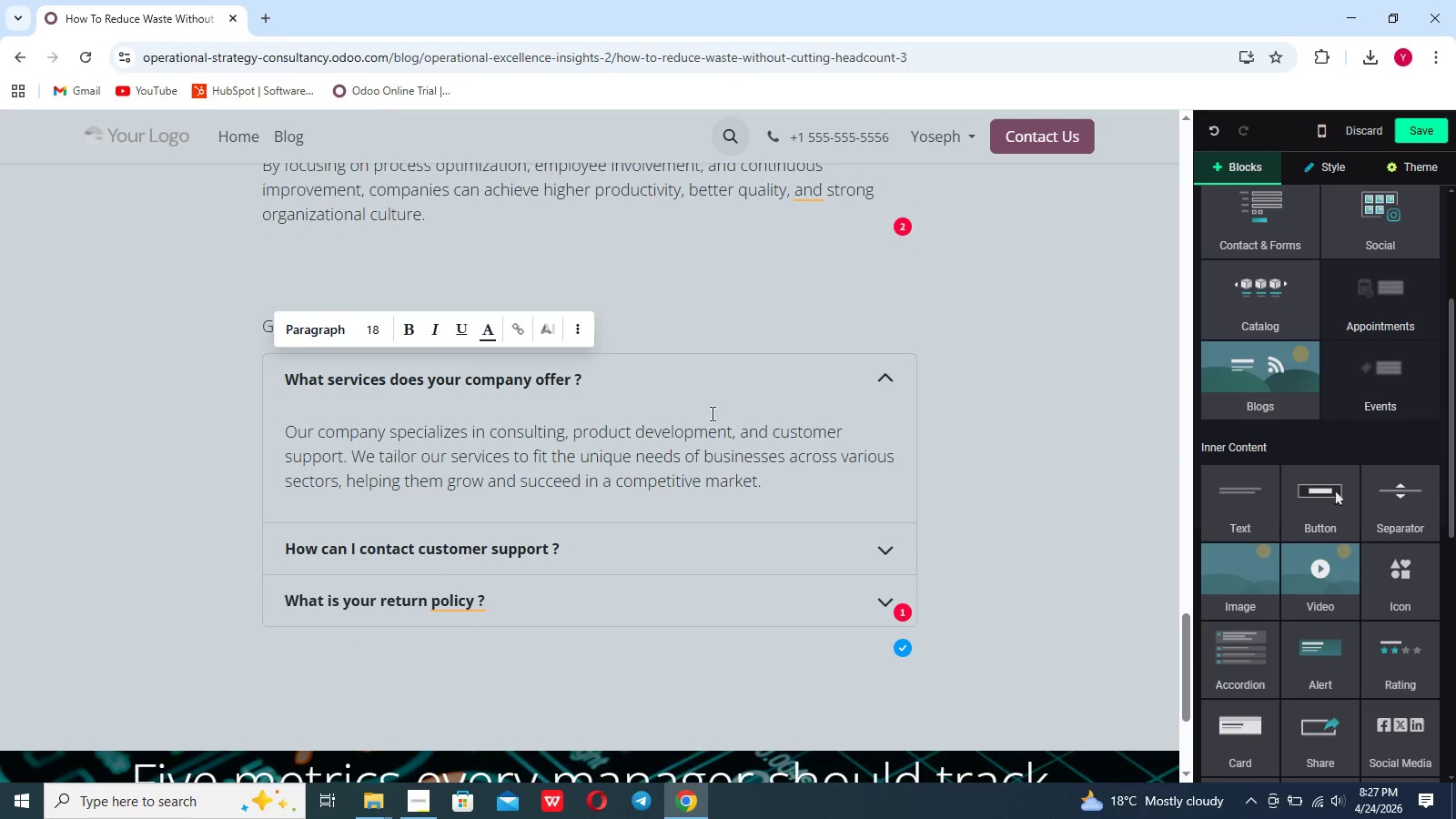 
left_click([566, 379])
 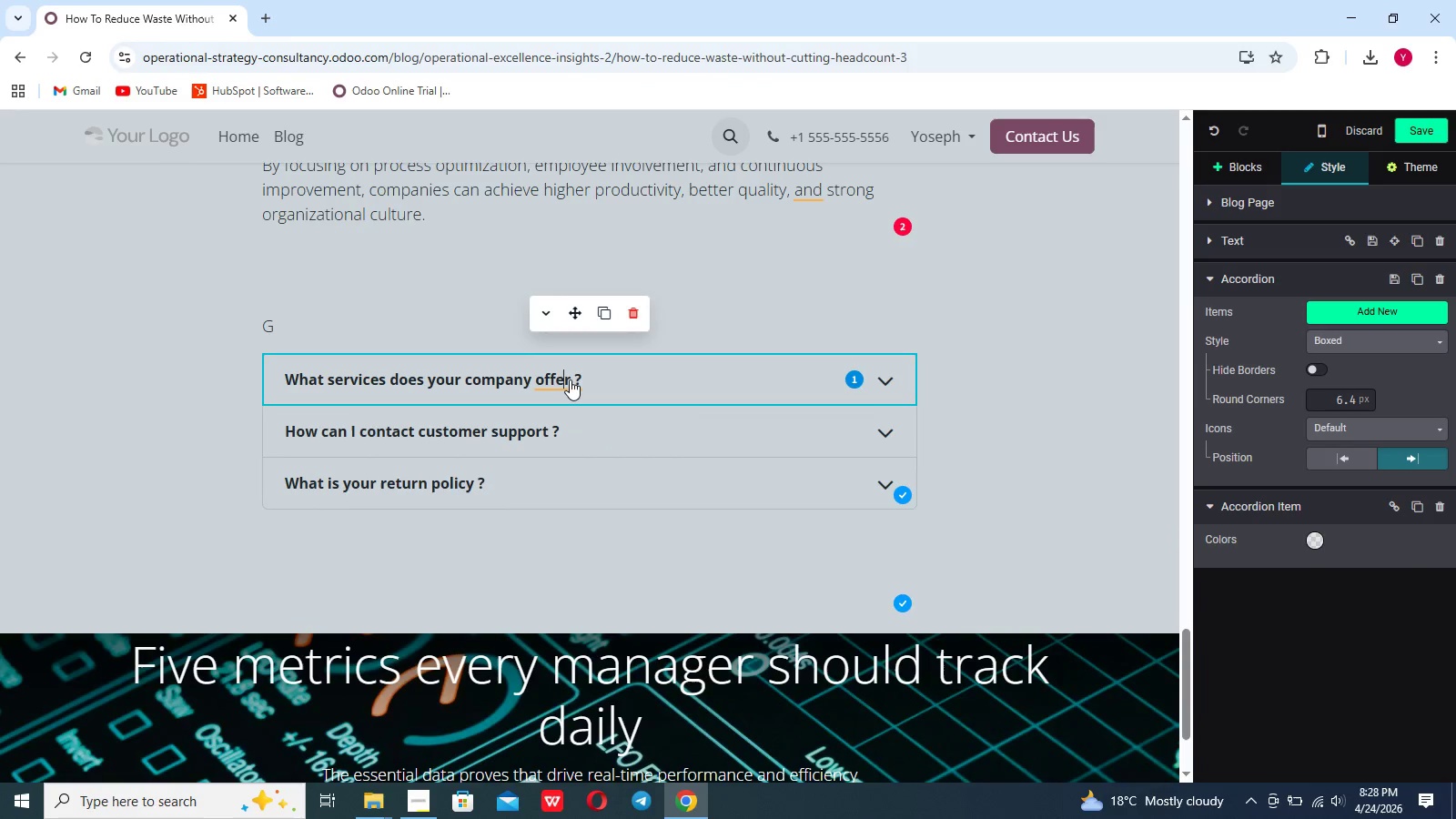 
left_click([570, 379])
 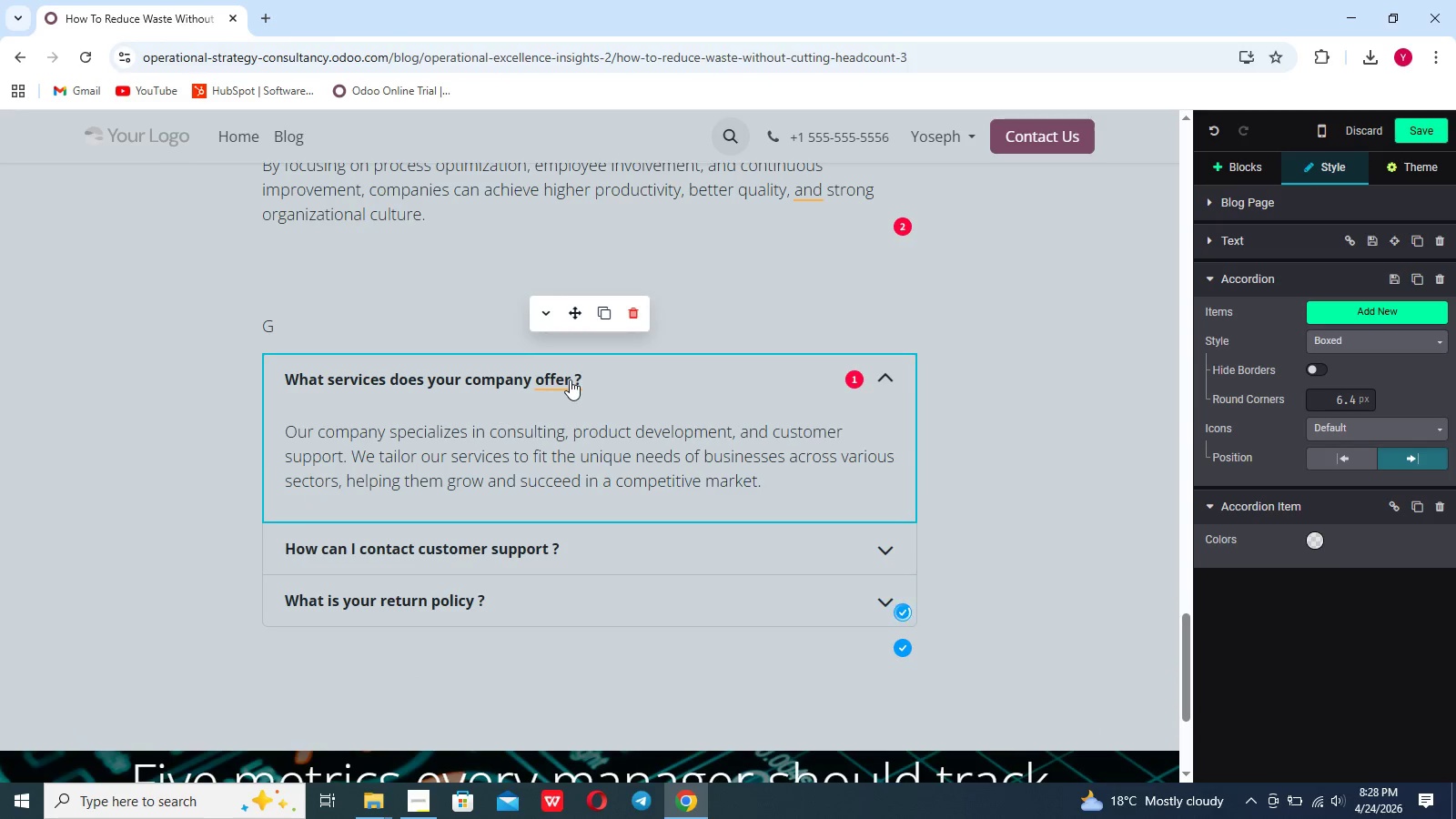 
hold_key(key=Backspace, duration=1.48)
 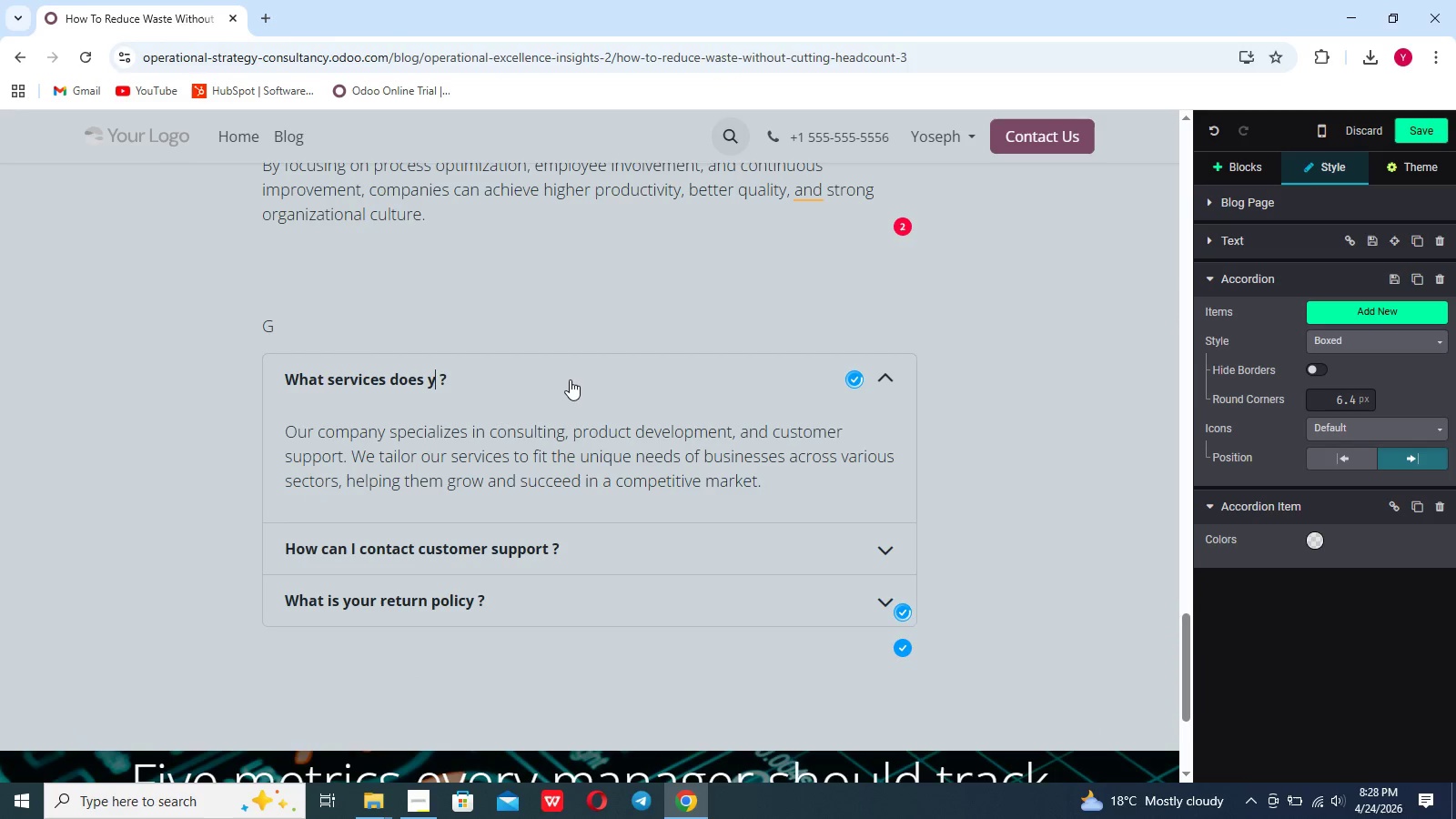 
key(Backspace)
key(Backspace)
key(Backspace)
key(Backspace)
key(Backspace)
key(Backspace)
type(Does lean manfactring reduce jobs)
 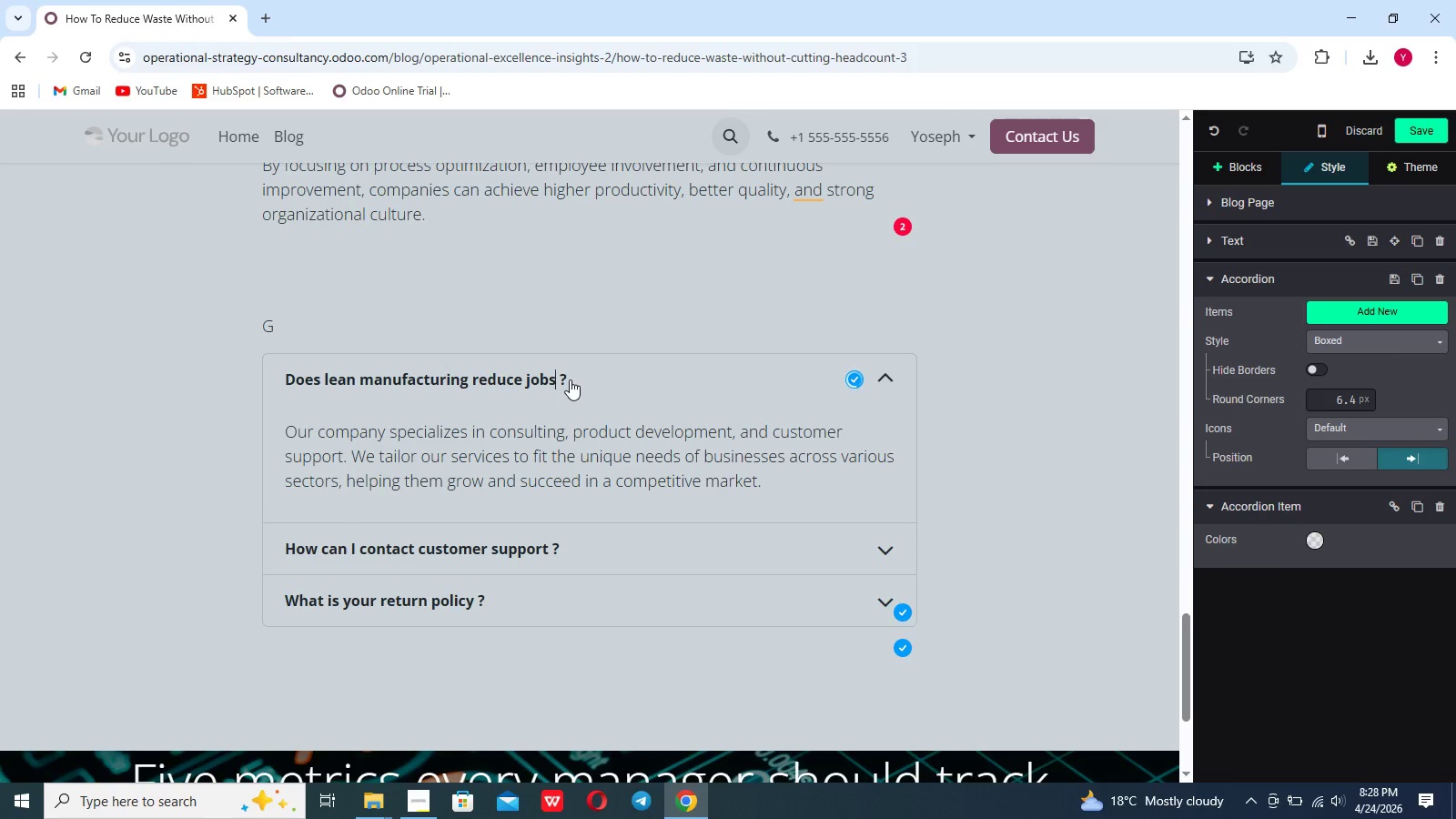 
left_click_drag(start_coordinate=[768, 486], to_coordinate=[292, 439])
 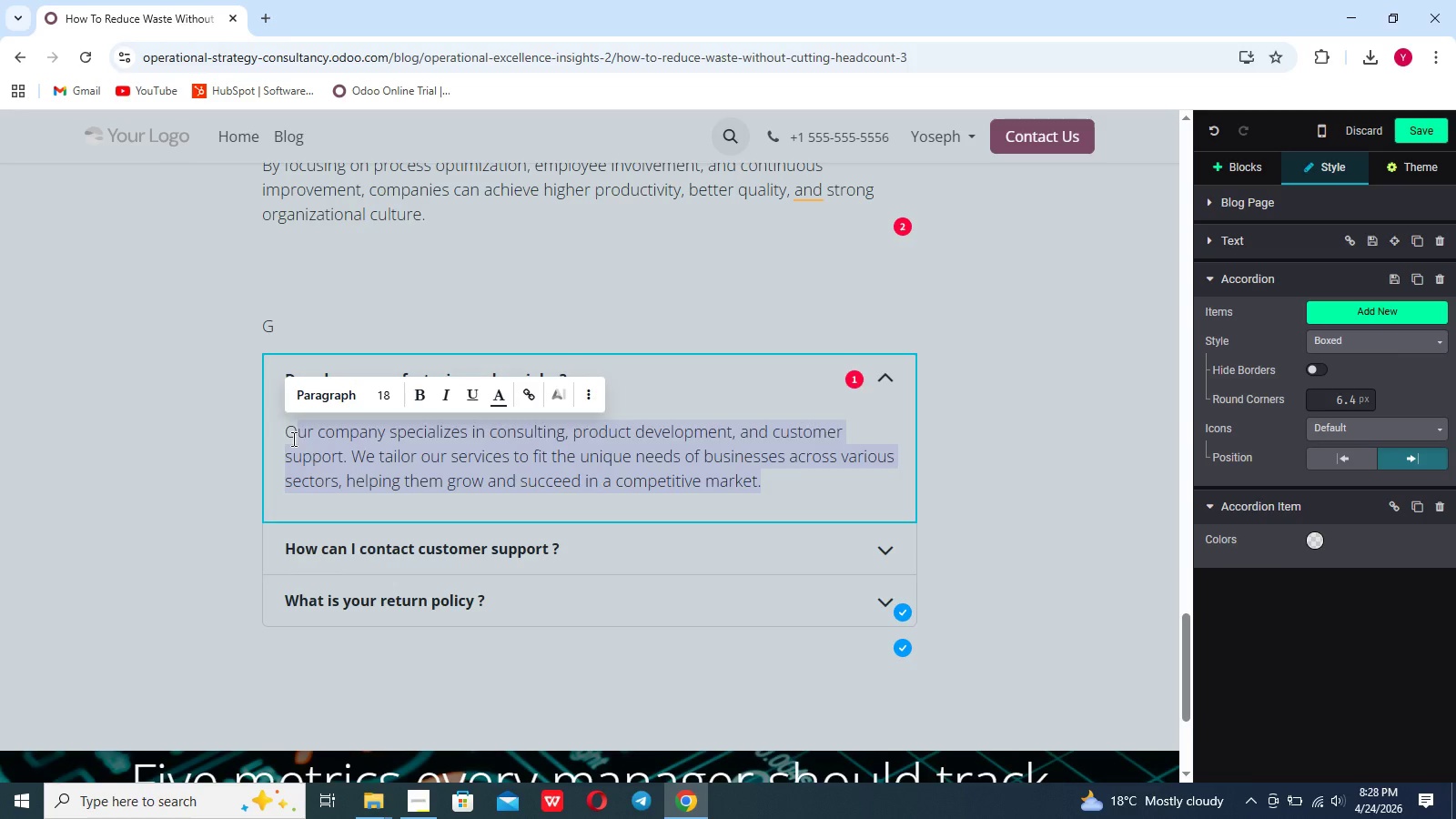 
key(Backspace)
type(No)
 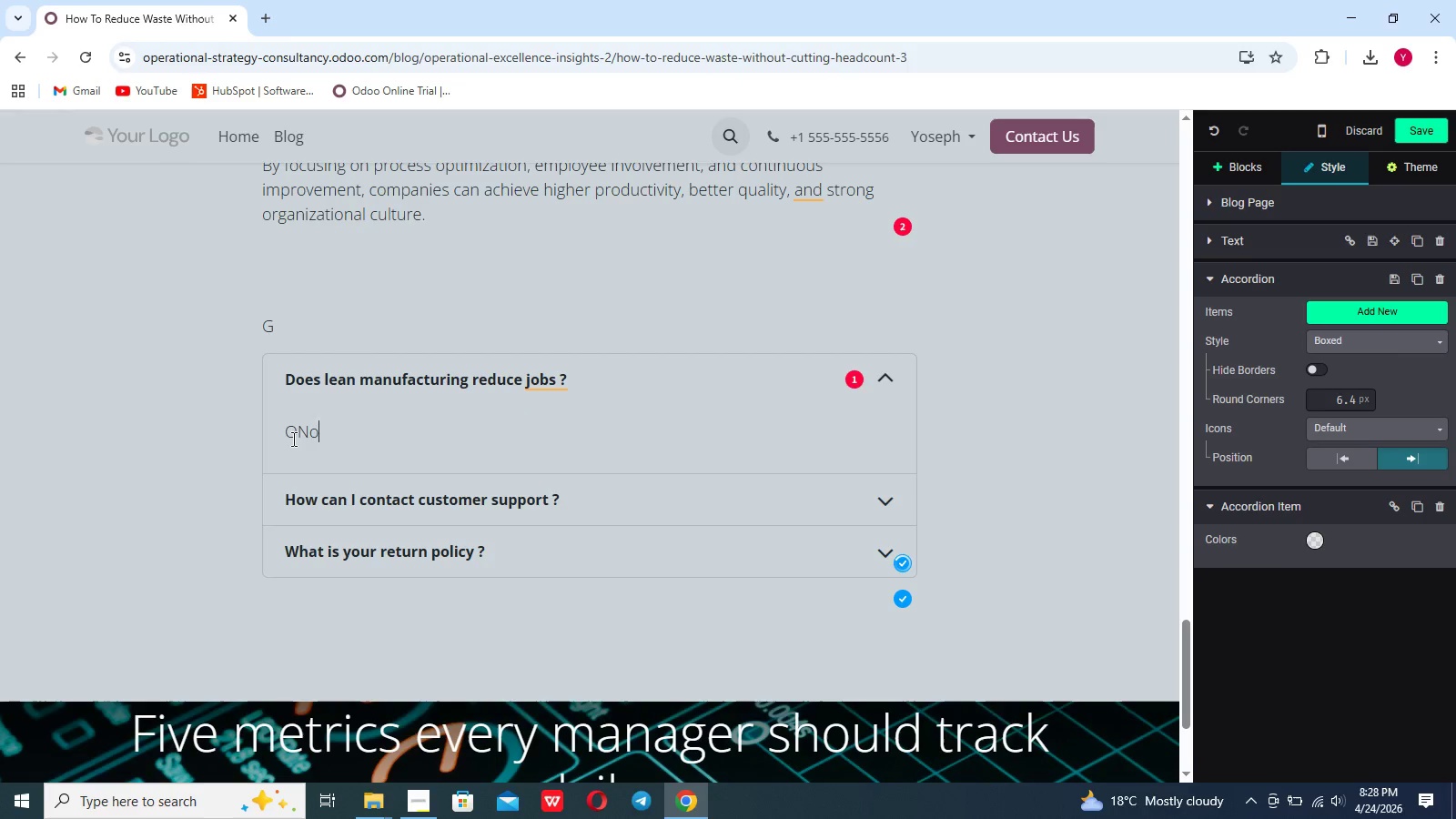 
key(ArrowLeft)
 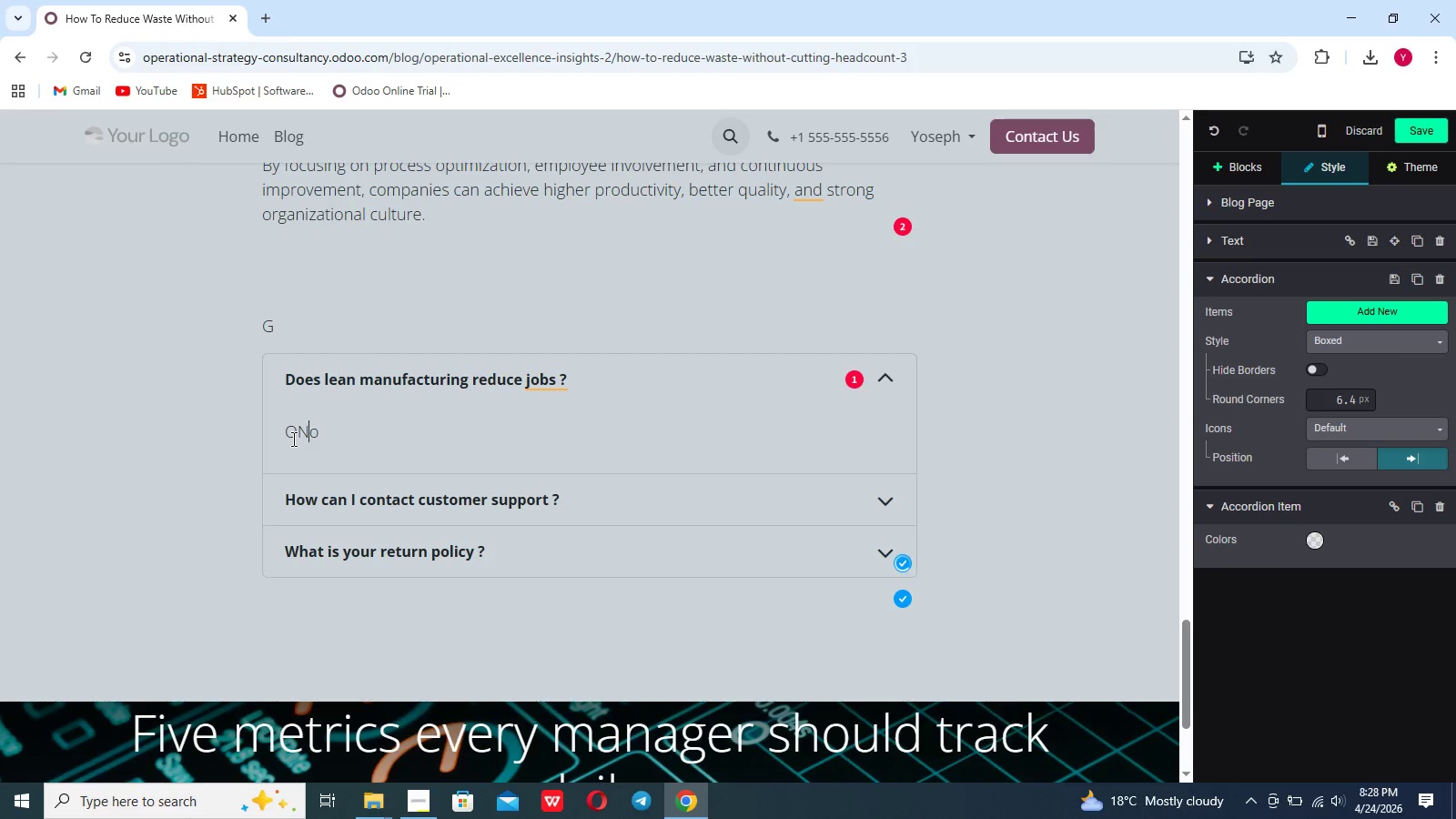 
key(ArrowLeft)
 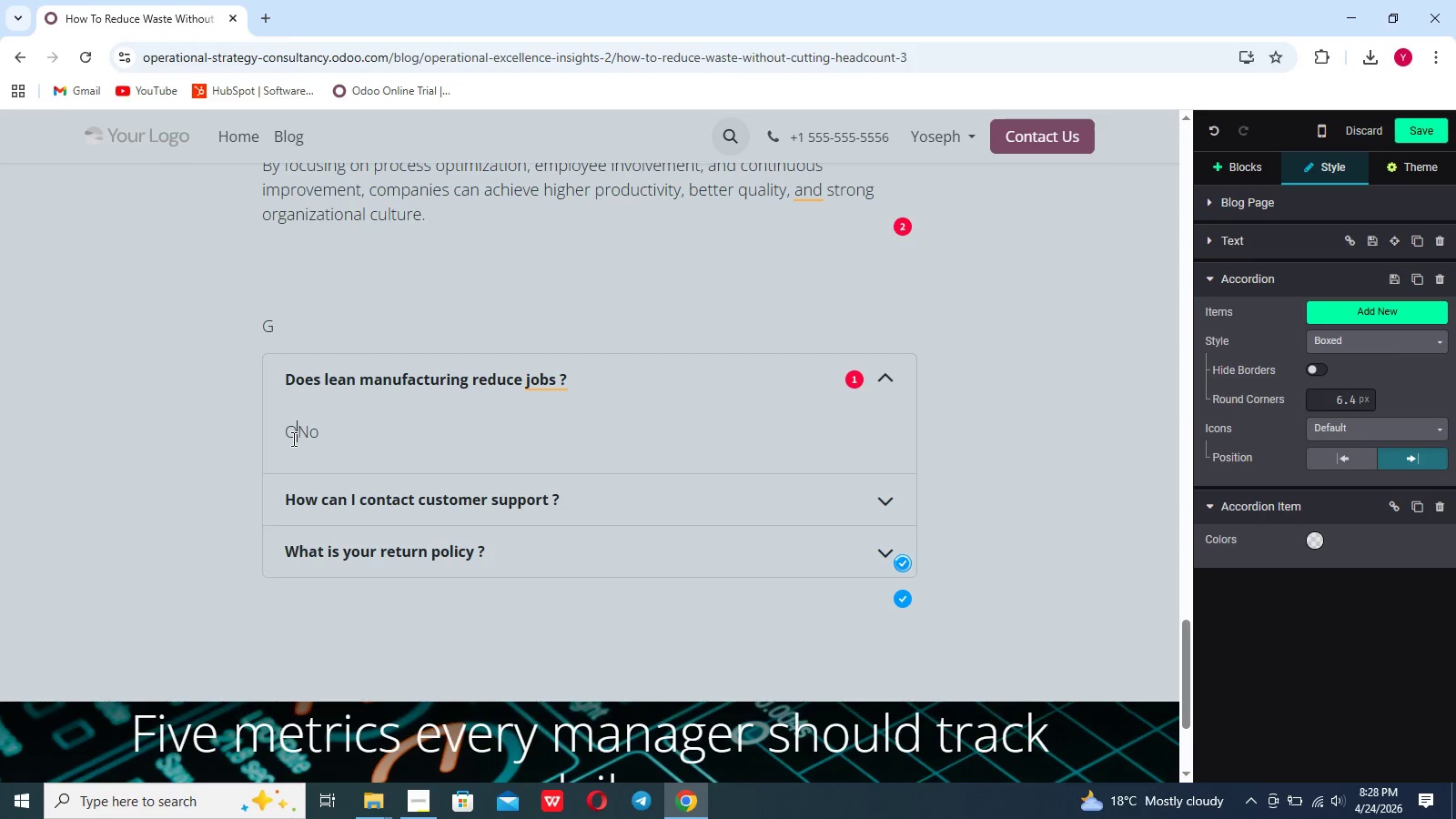 
key(Backspace)
 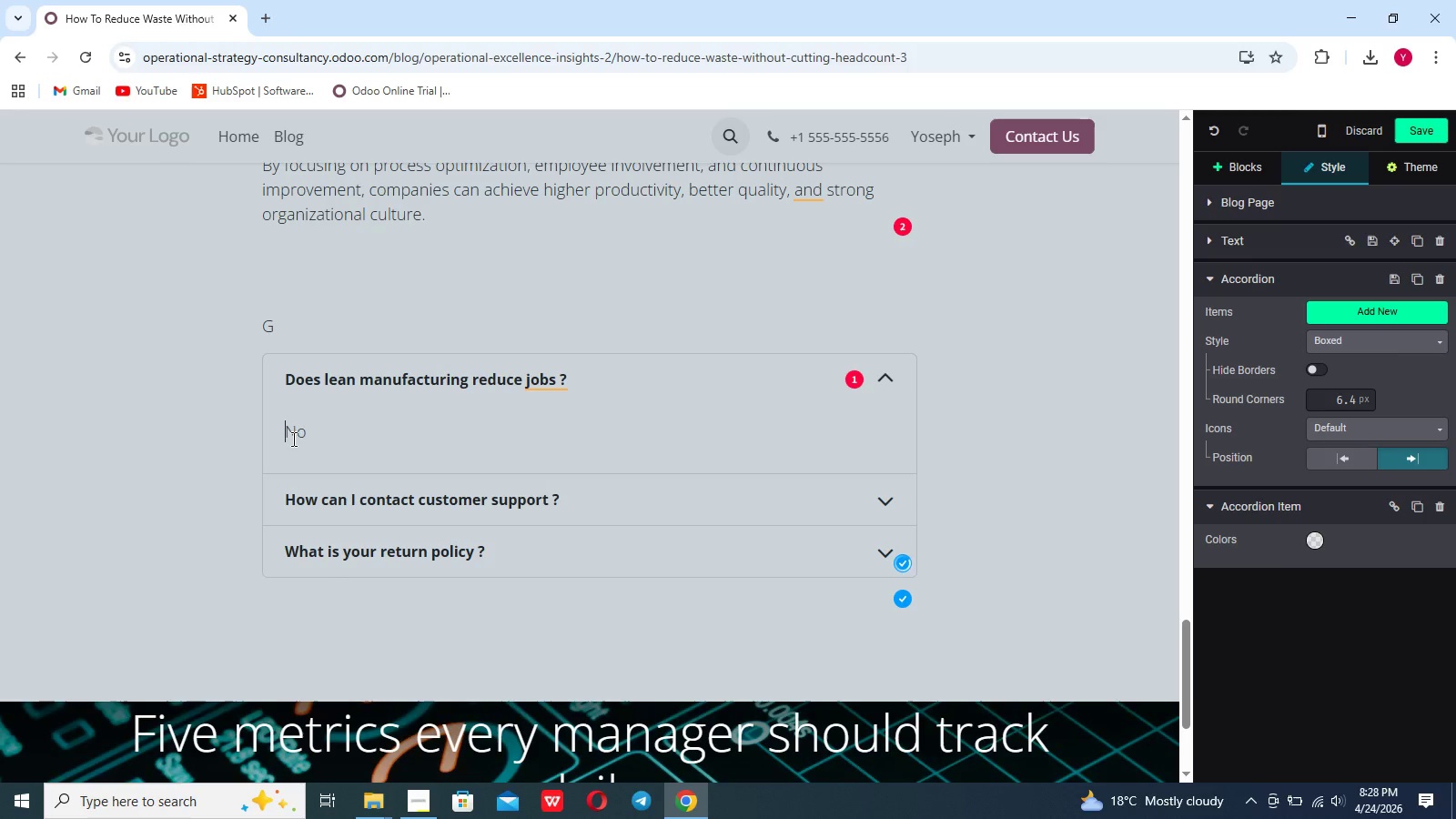 
key(ArrowRight)
 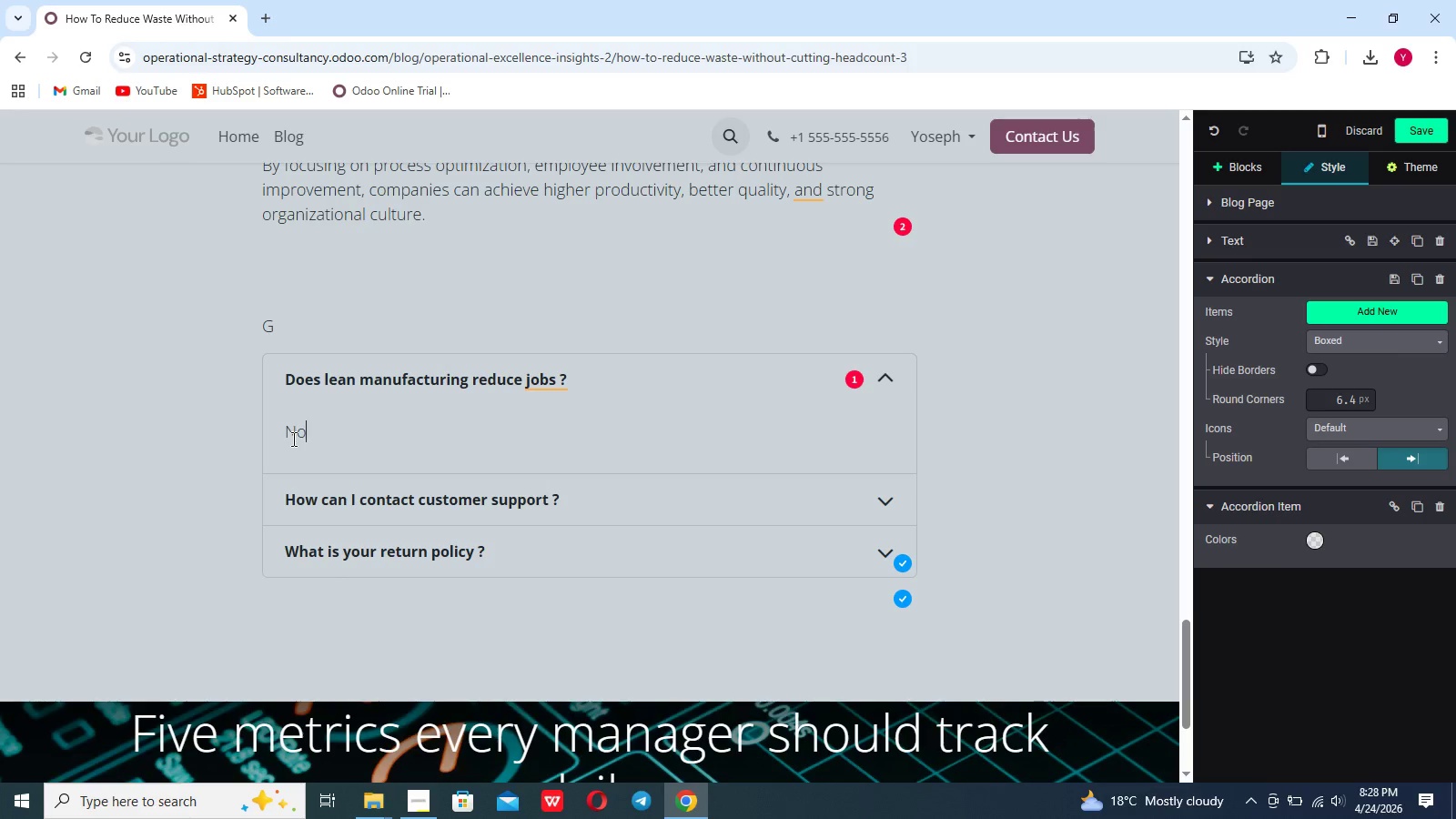 
key(ArrowRight)
 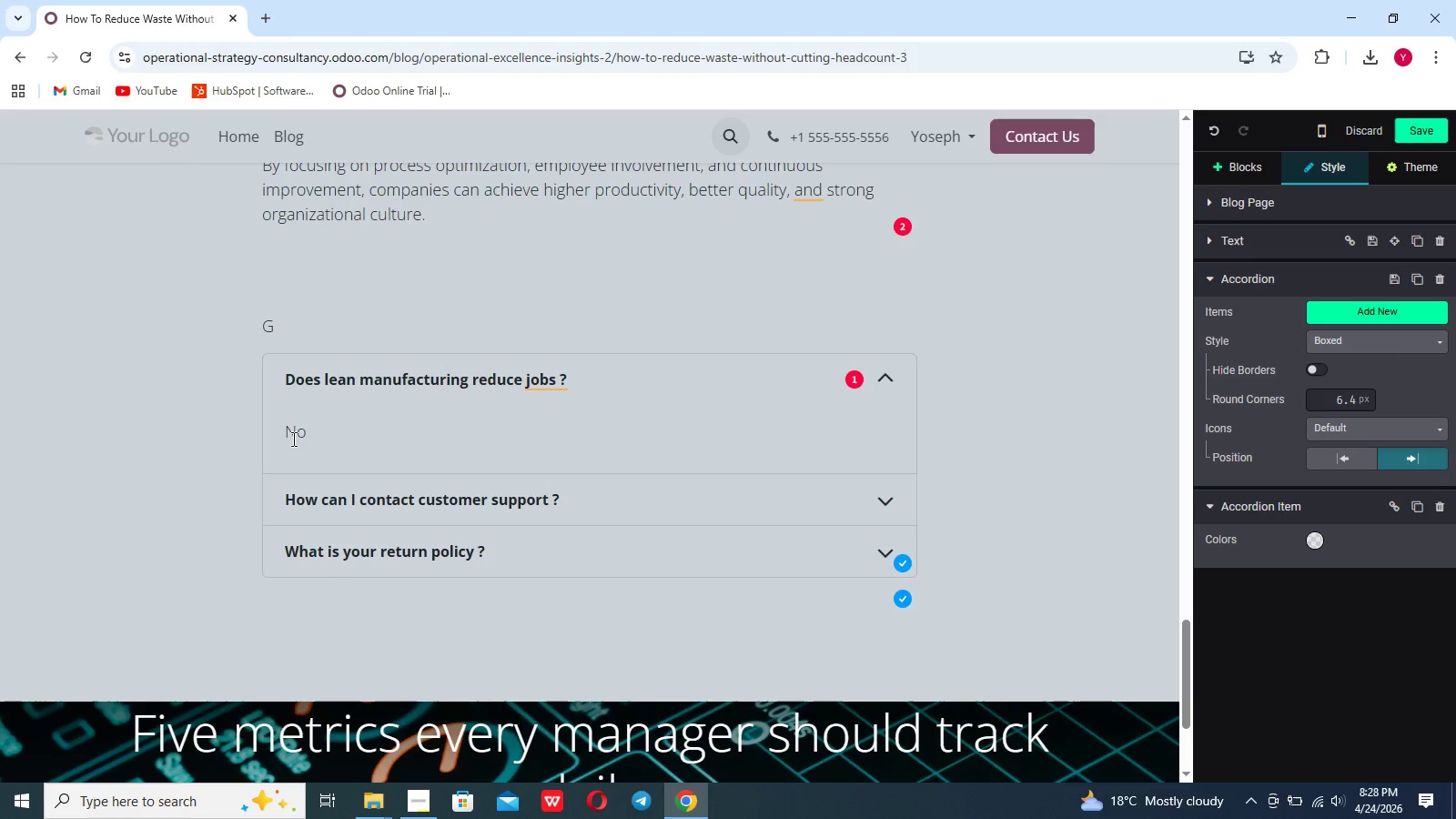 
type(, it focuses on removing waste, not people.)
 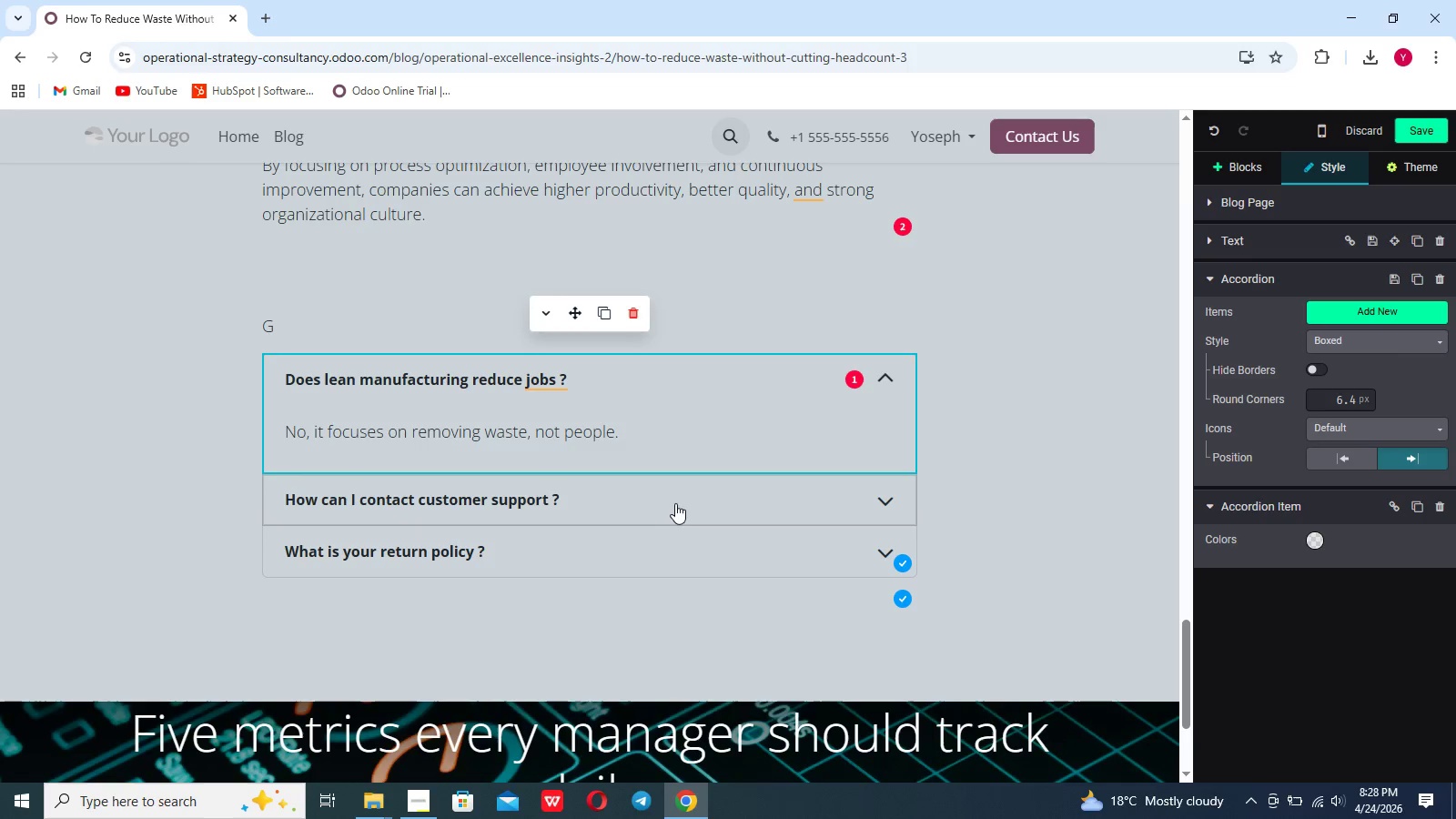 
left_click([714, 509])
 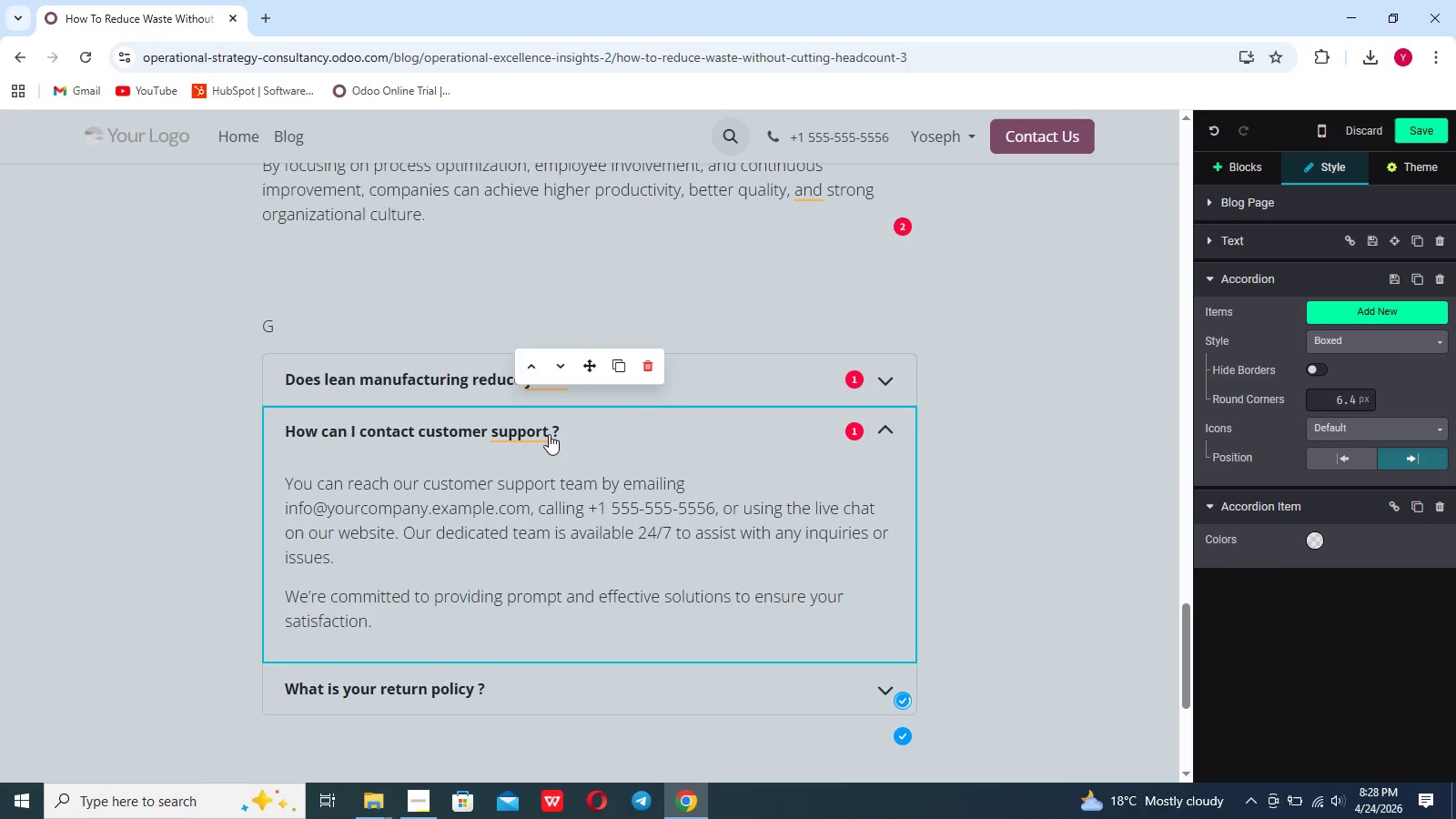 
left_click([549, 433])
 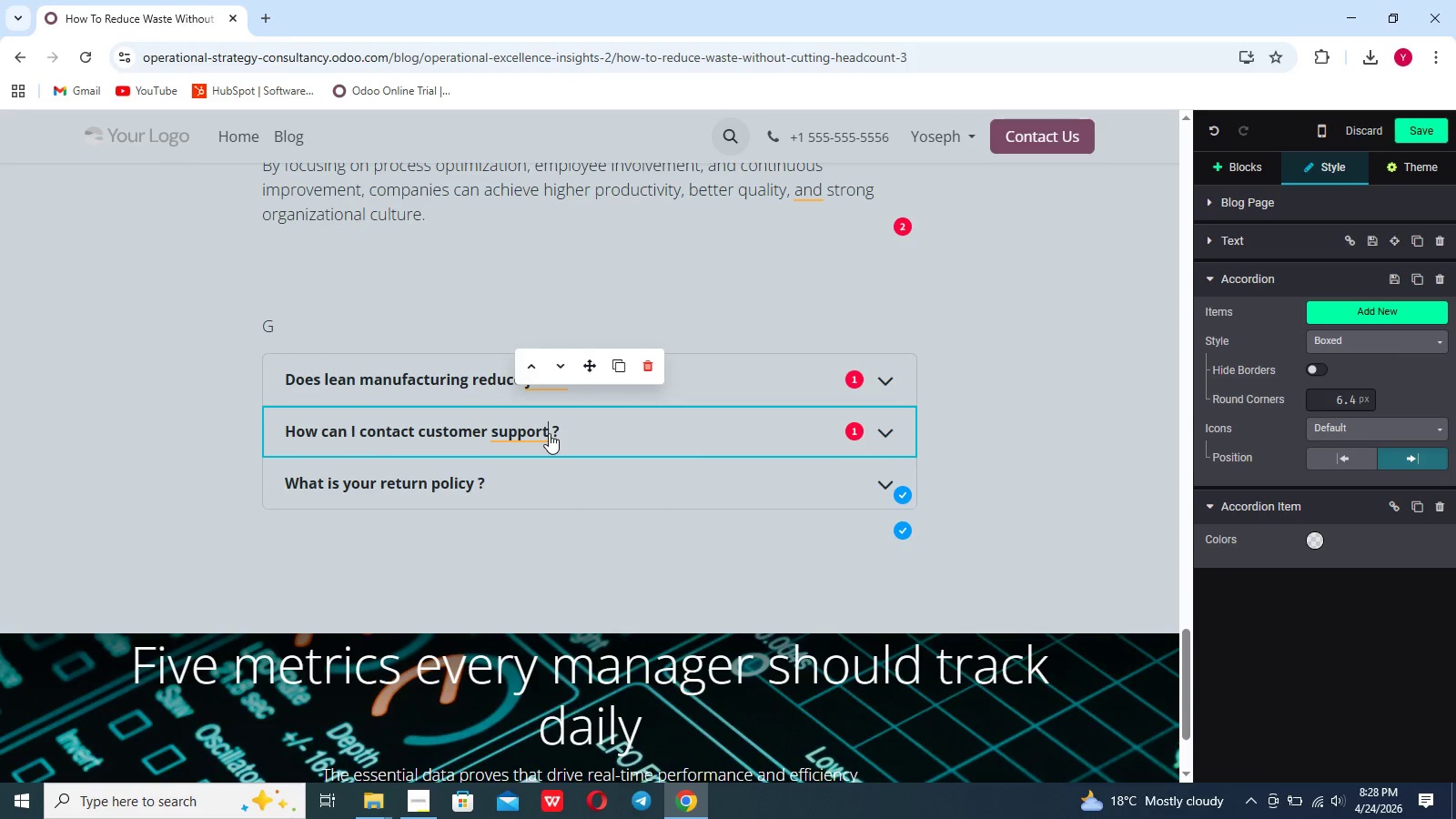 
left_click_drag(start_coordinate=[549, 433], to_coordinate=[279, 429])
 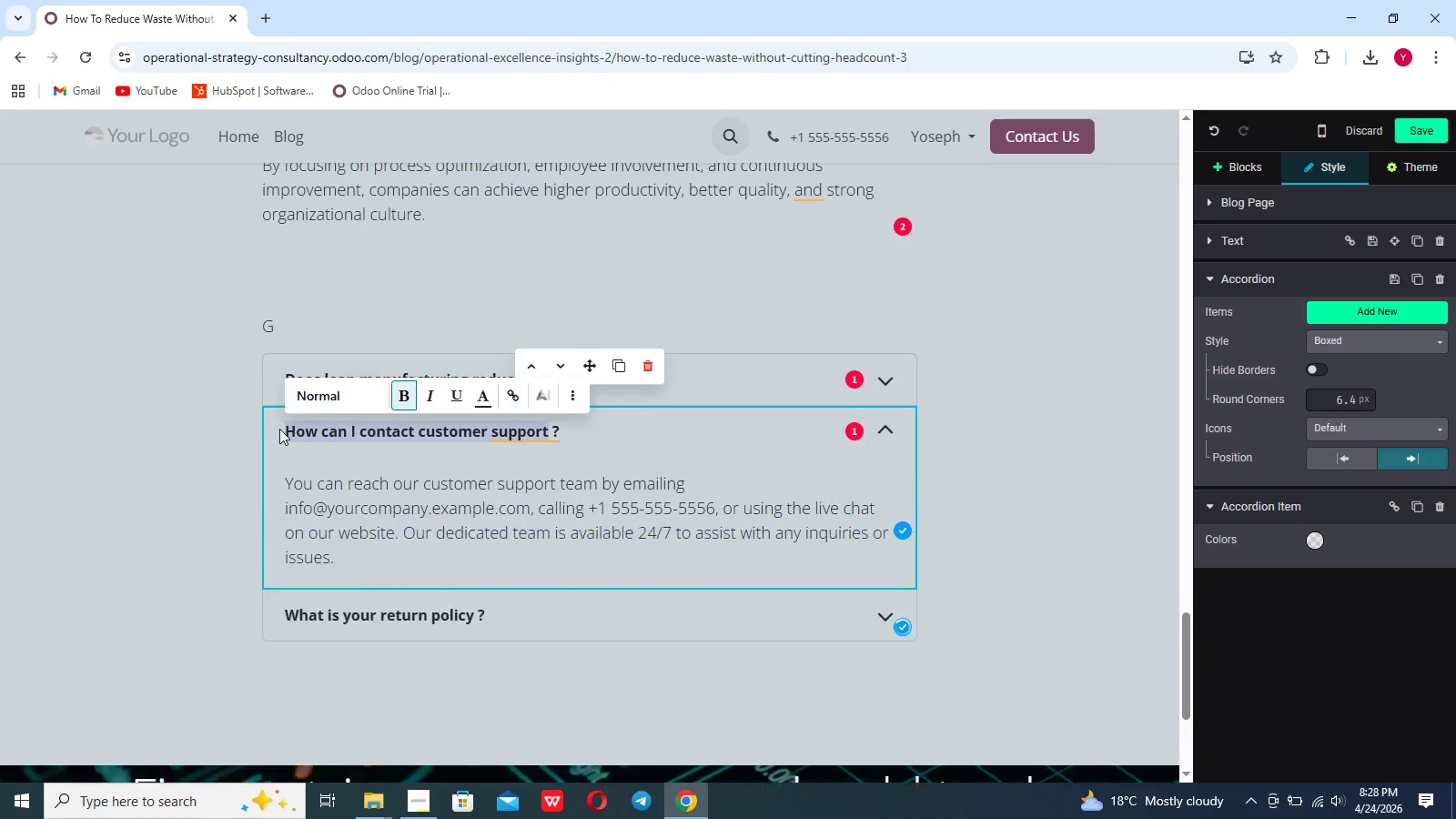 
key(Backspace)
type(What is the biggest soo)
key(Backspace)
type(urce of waste)
 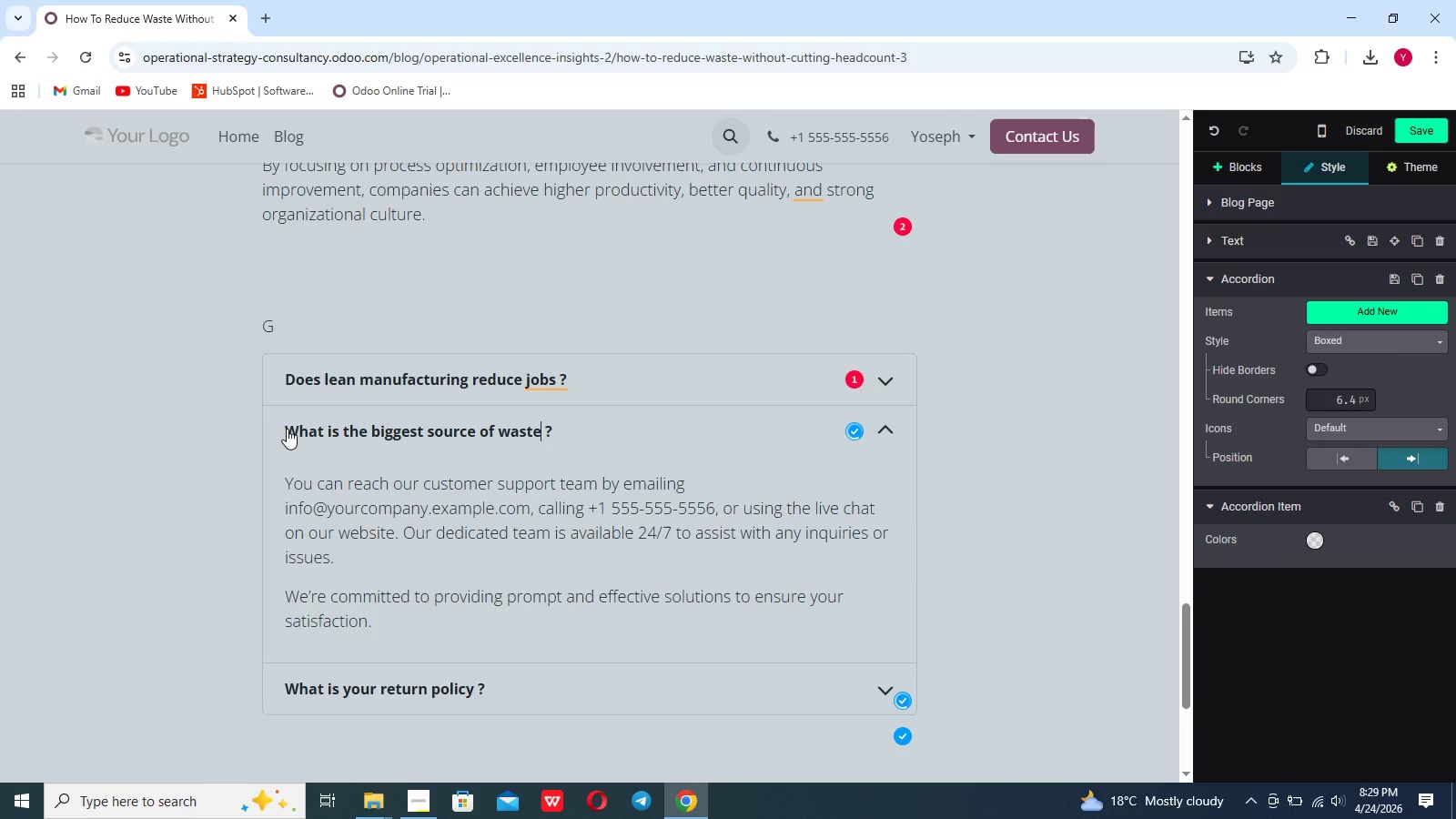 
left_click_drag(start_coordinate=[369, 630], to_coordinate=[297, 490])
 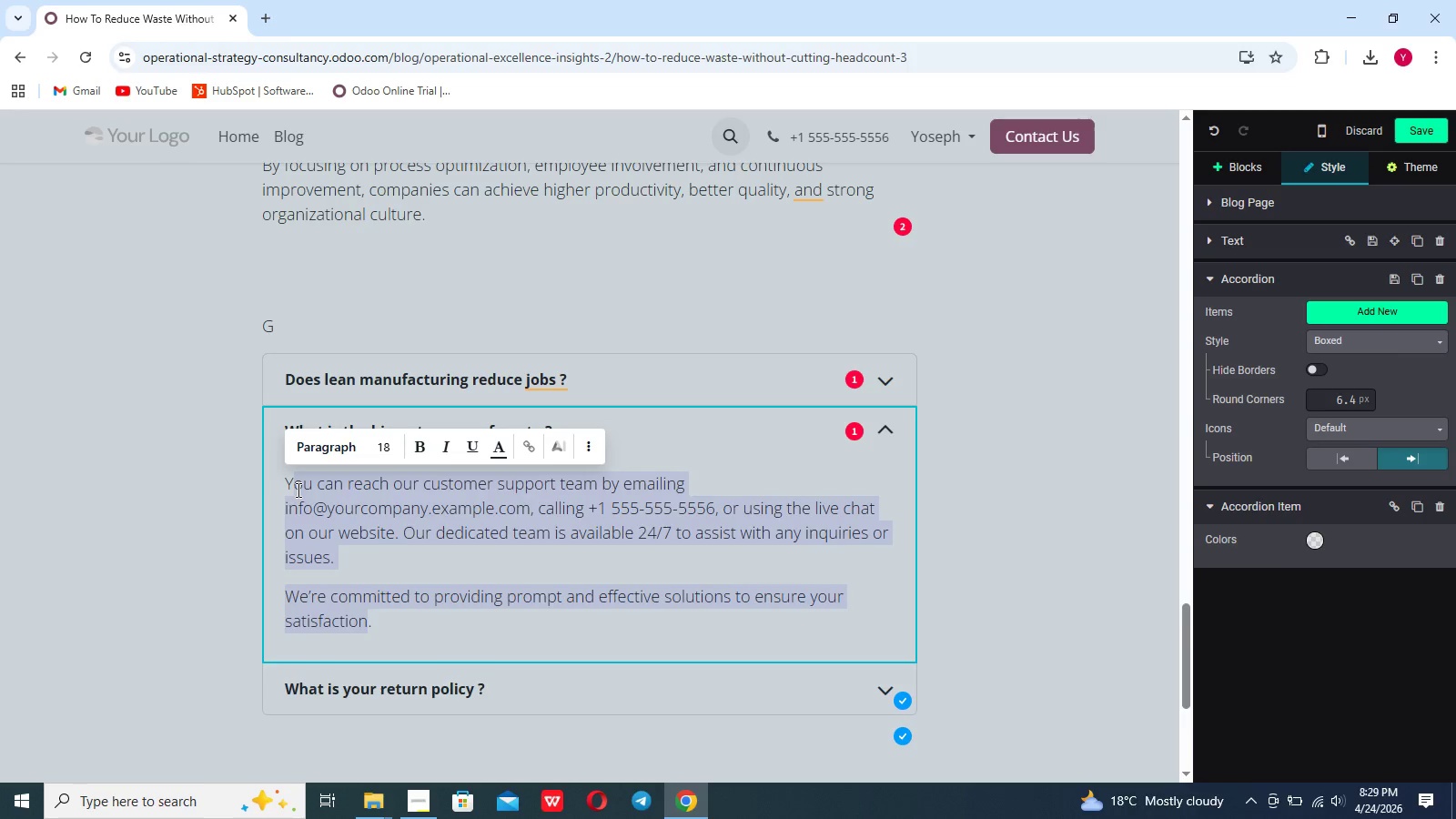 
key(Backspace)
 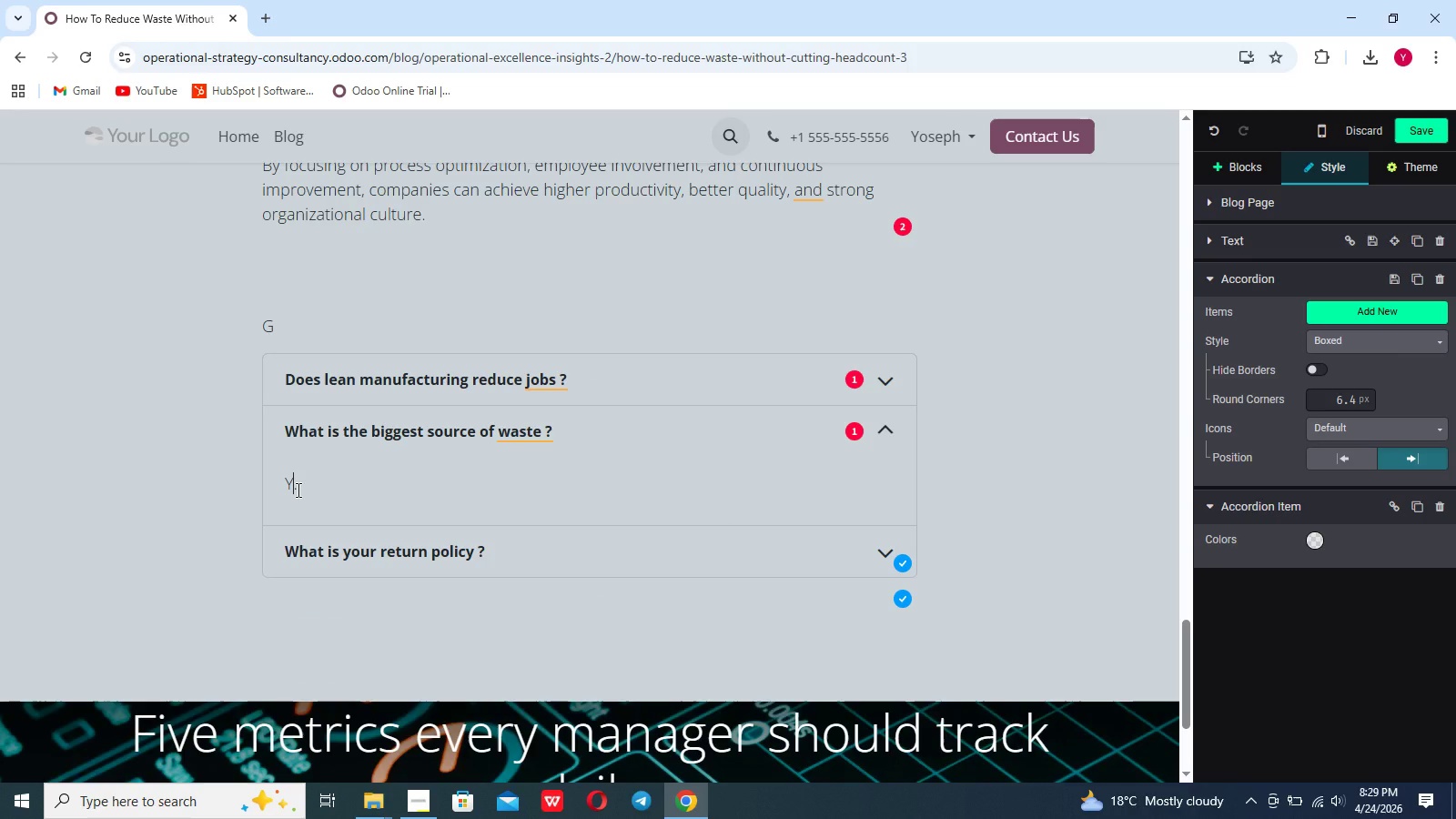 
type(Inefficient)
key(Backspace)
 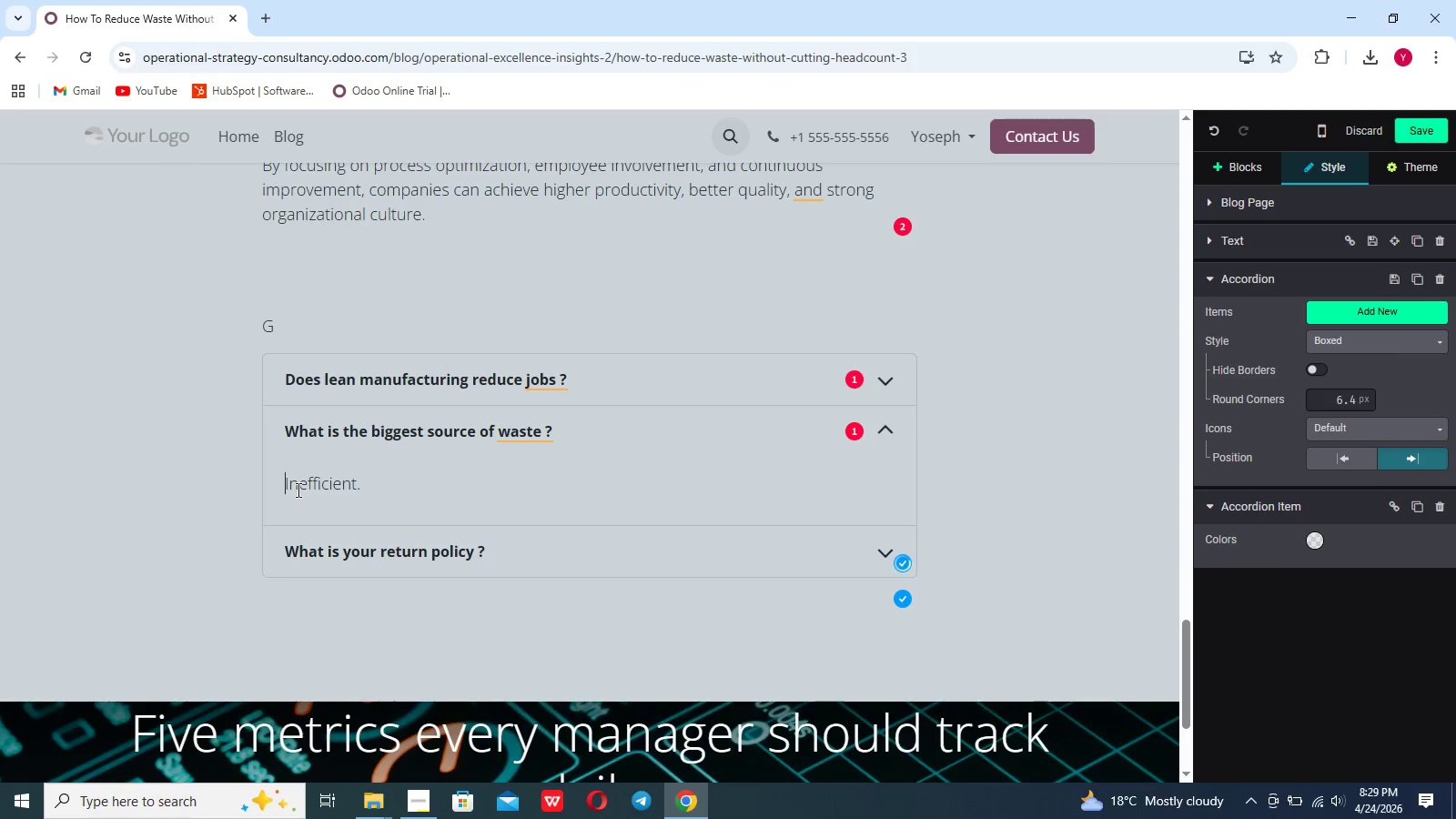 
hold_key(key=ArrowLeft, duration=0.81)
 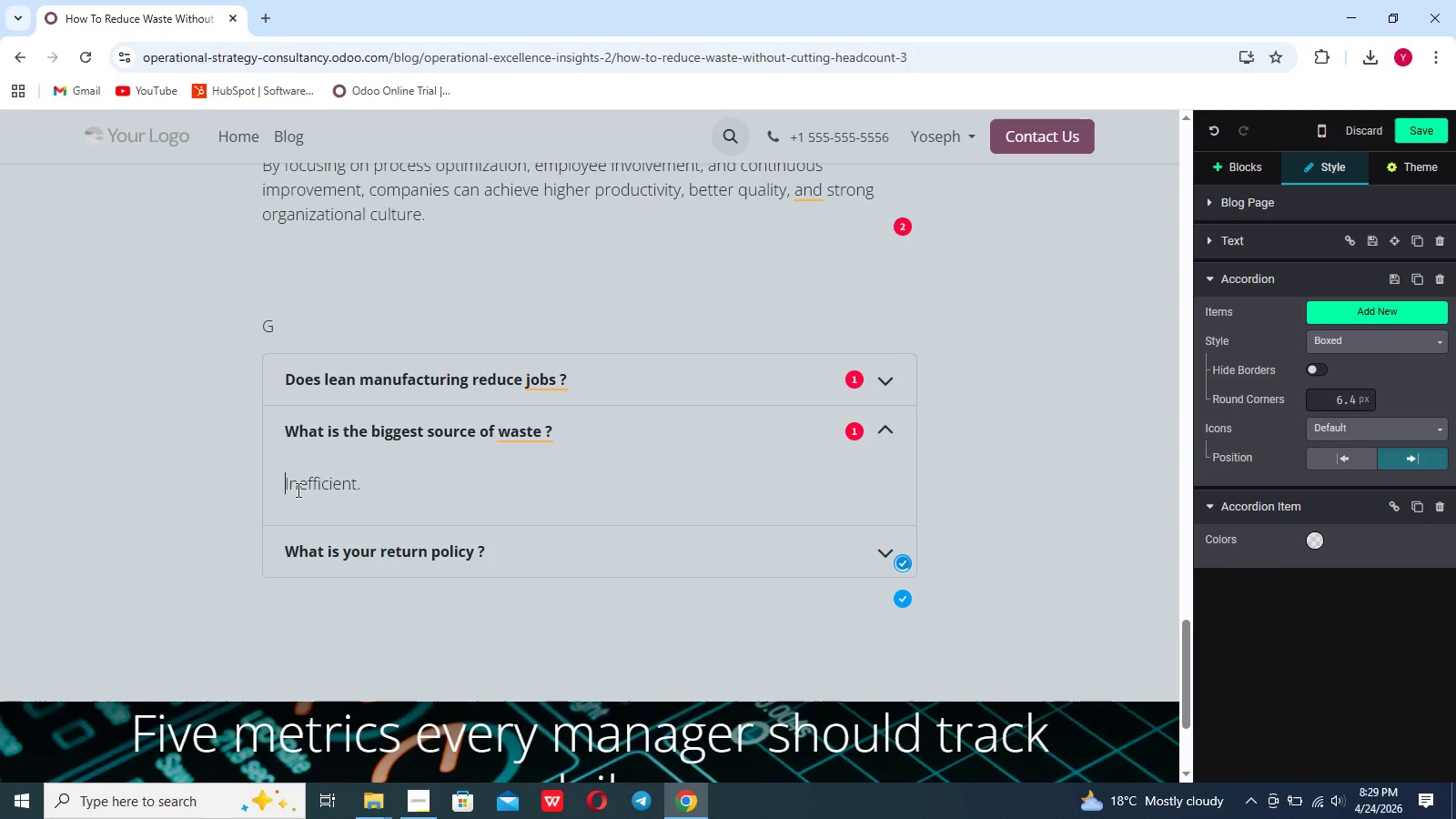 
hold_key(key=ArrowRight, duration=1.01)
 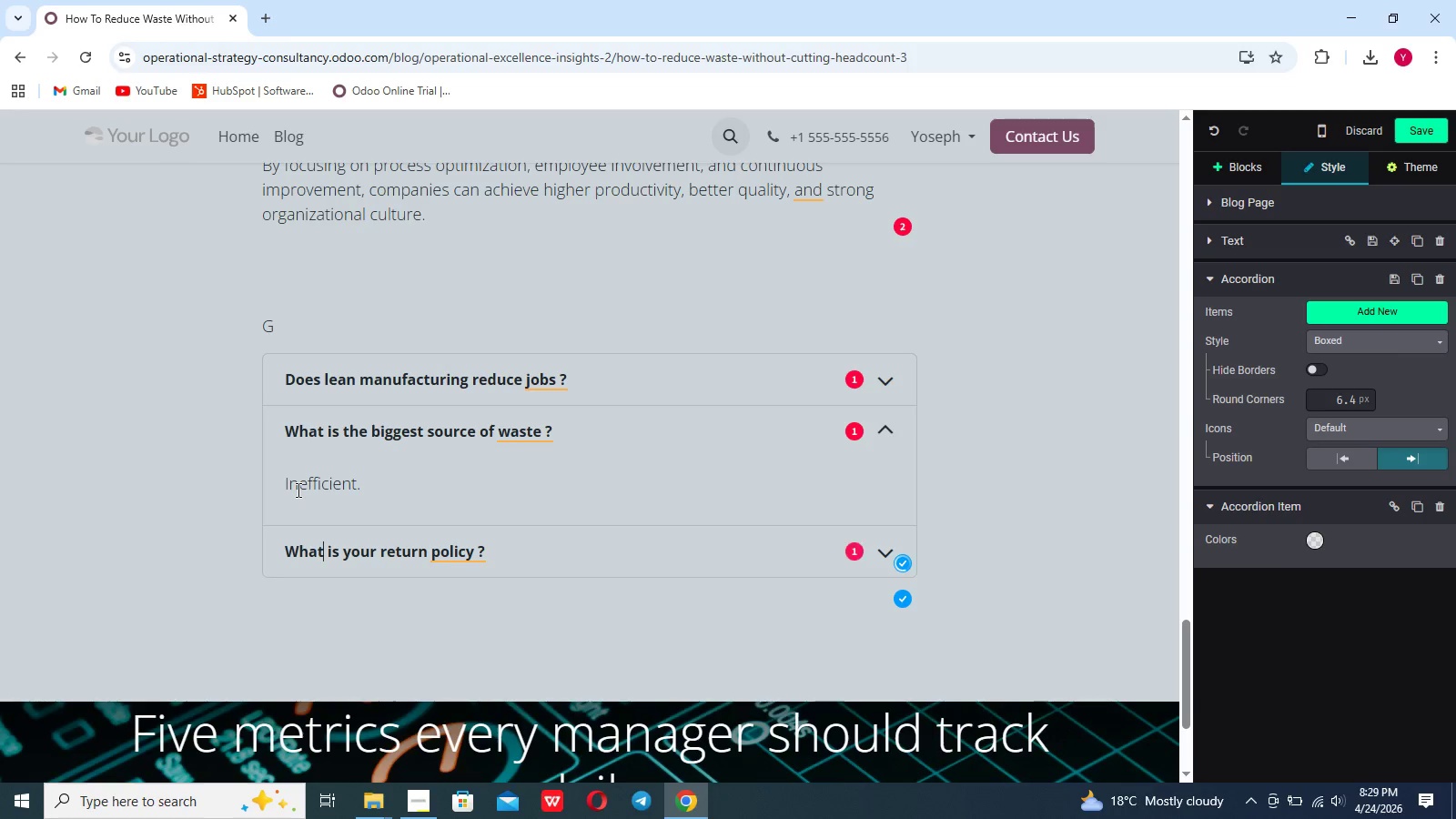 
hold_key(key=ArrowLeft, duration=0.66)
 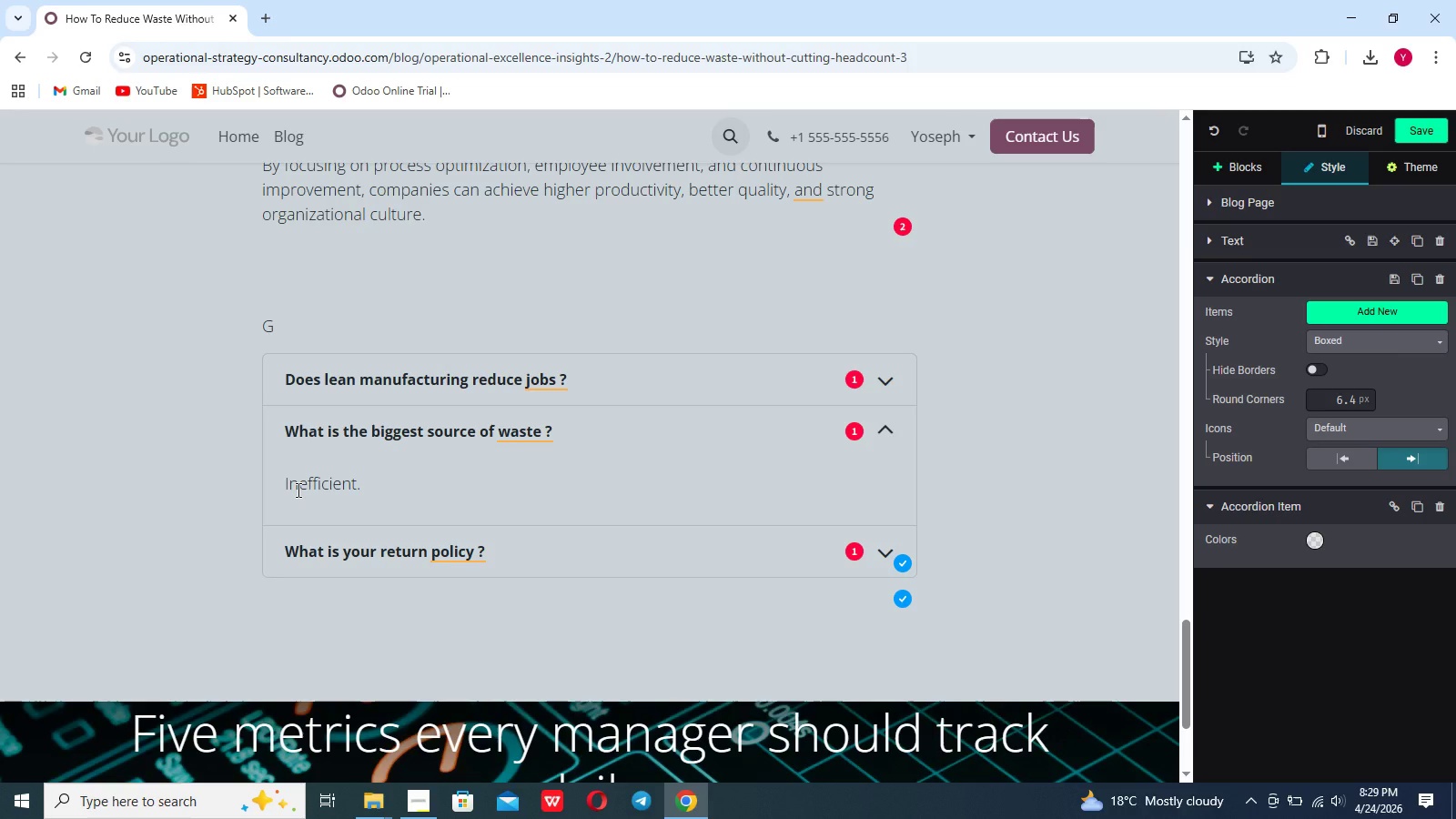 
type( processes and poor workflow edsign)
 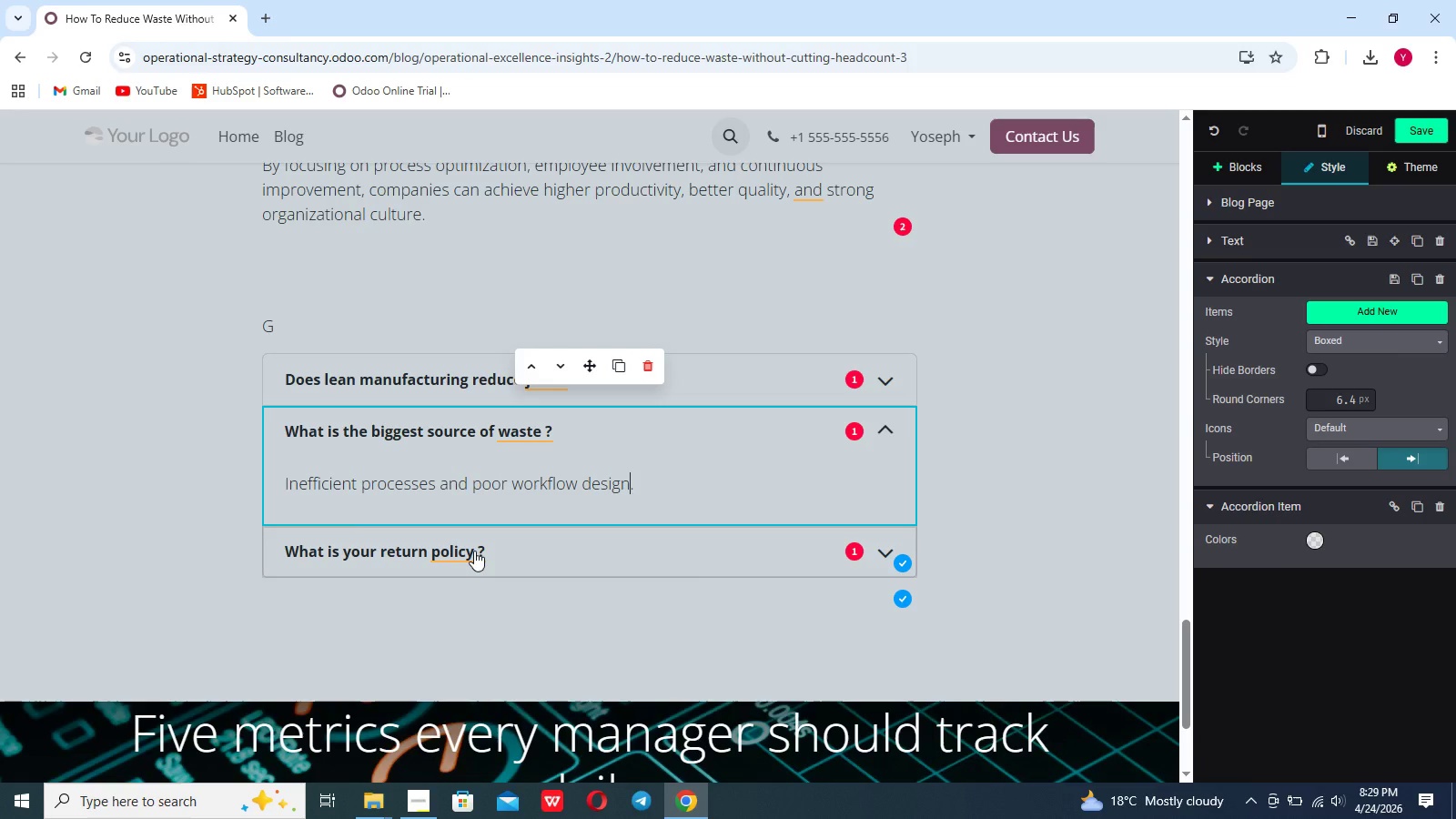 
key(Period)
 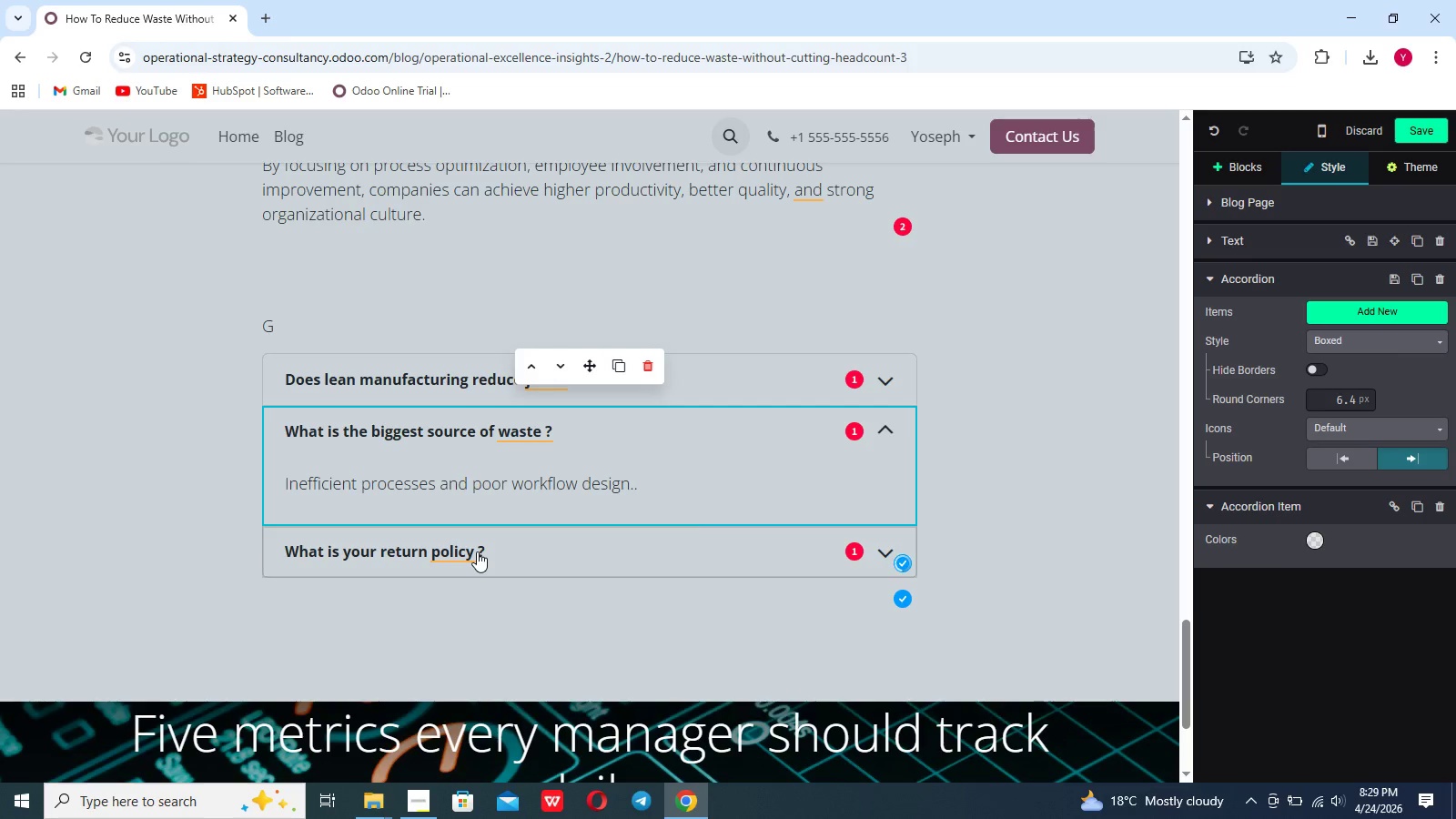 
left_click([473, 552])
 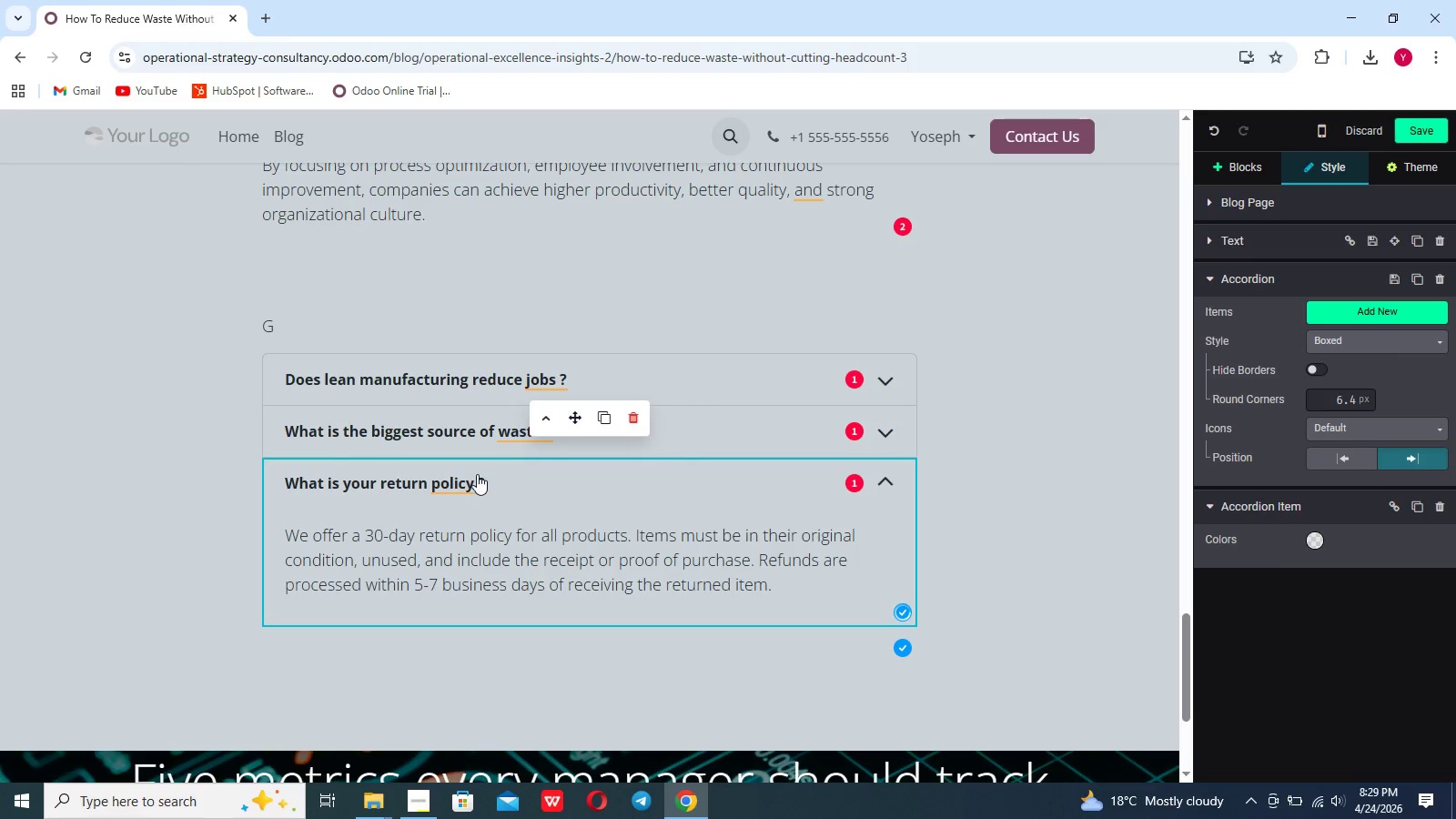 
left_click_drag(start_coordinate=[477, 475], to_coordinate=[277, 484])
 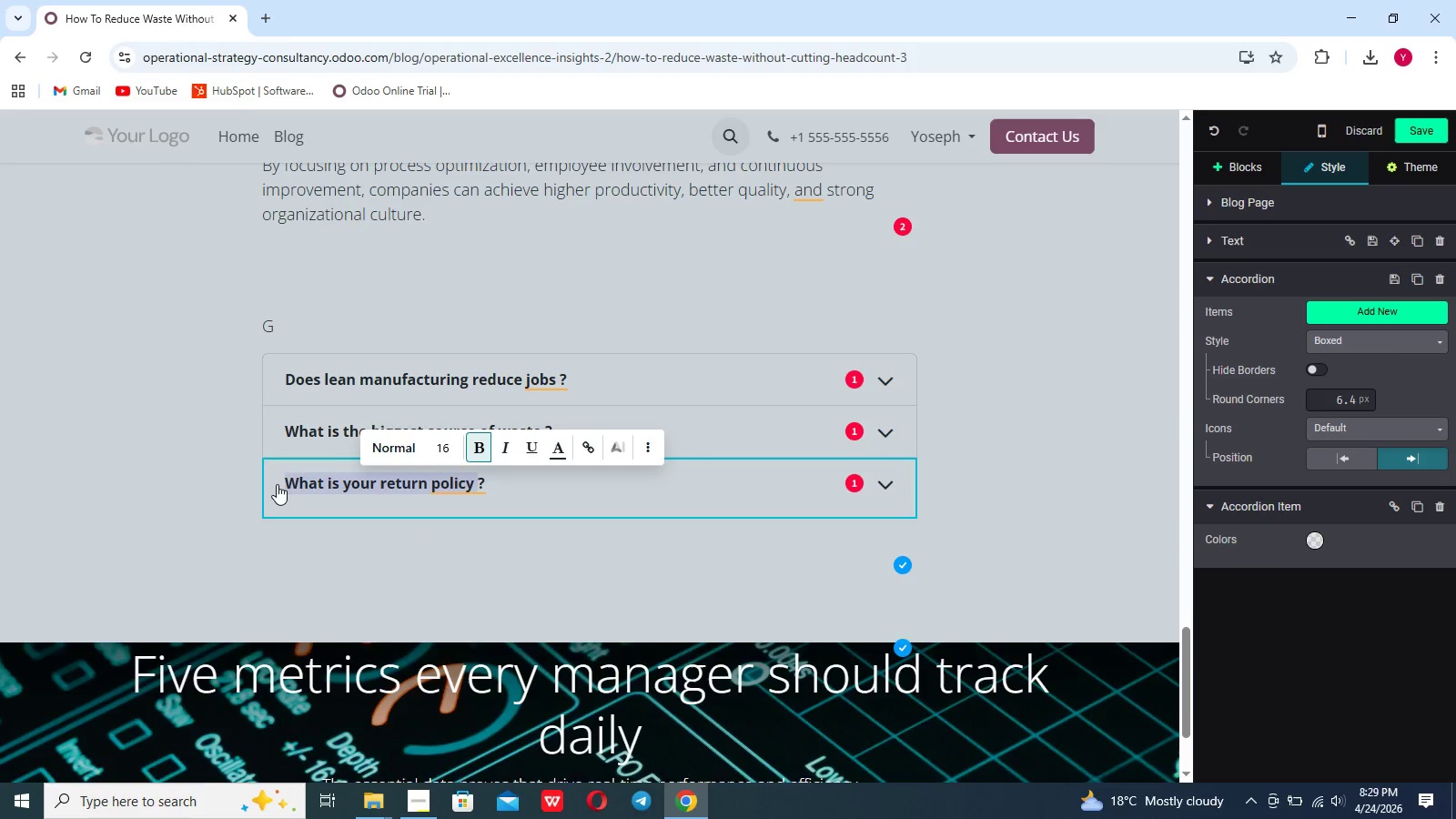 
key(Backspace)
 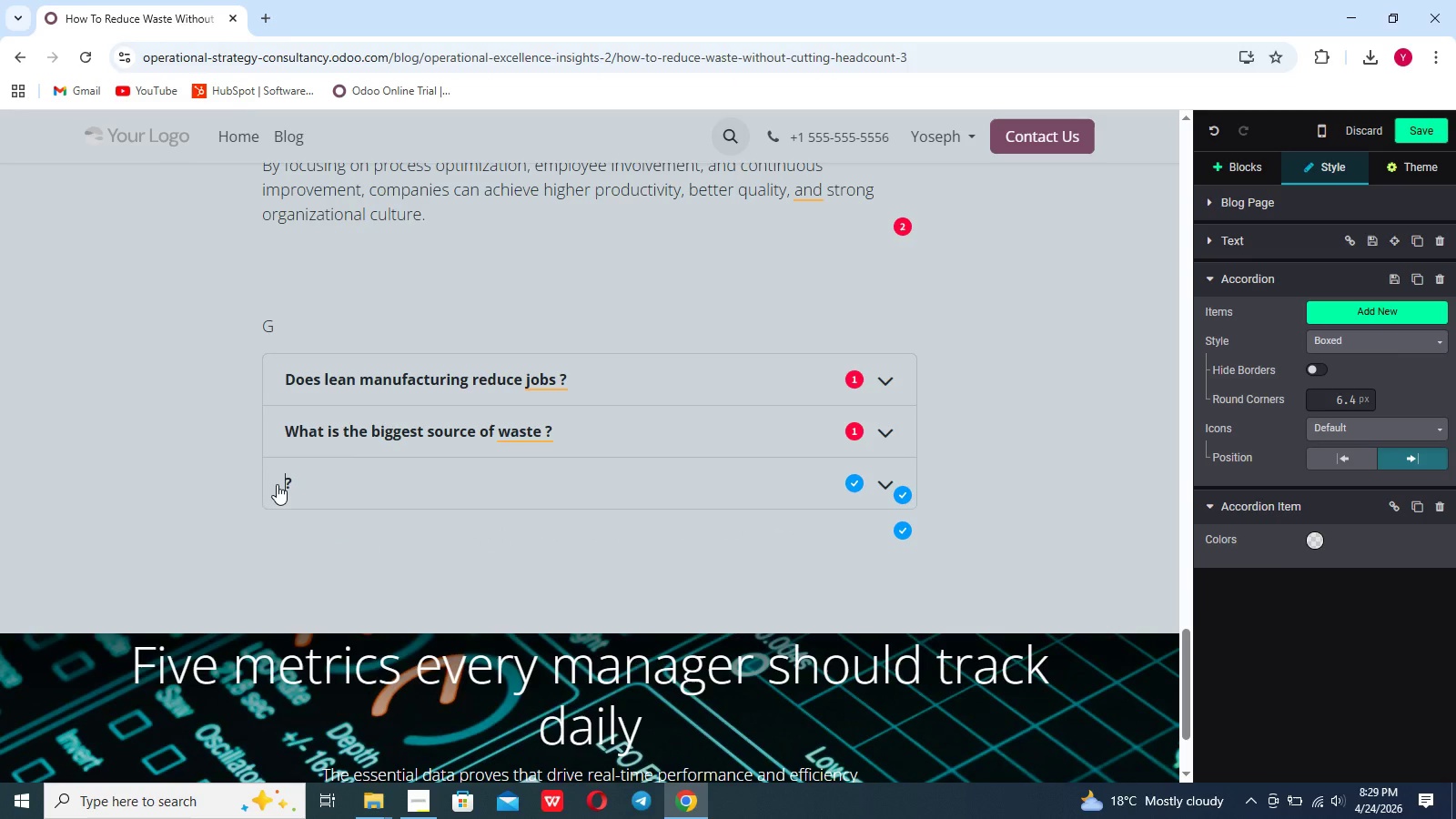 
hold_key(key=Break, duration=0.59)
 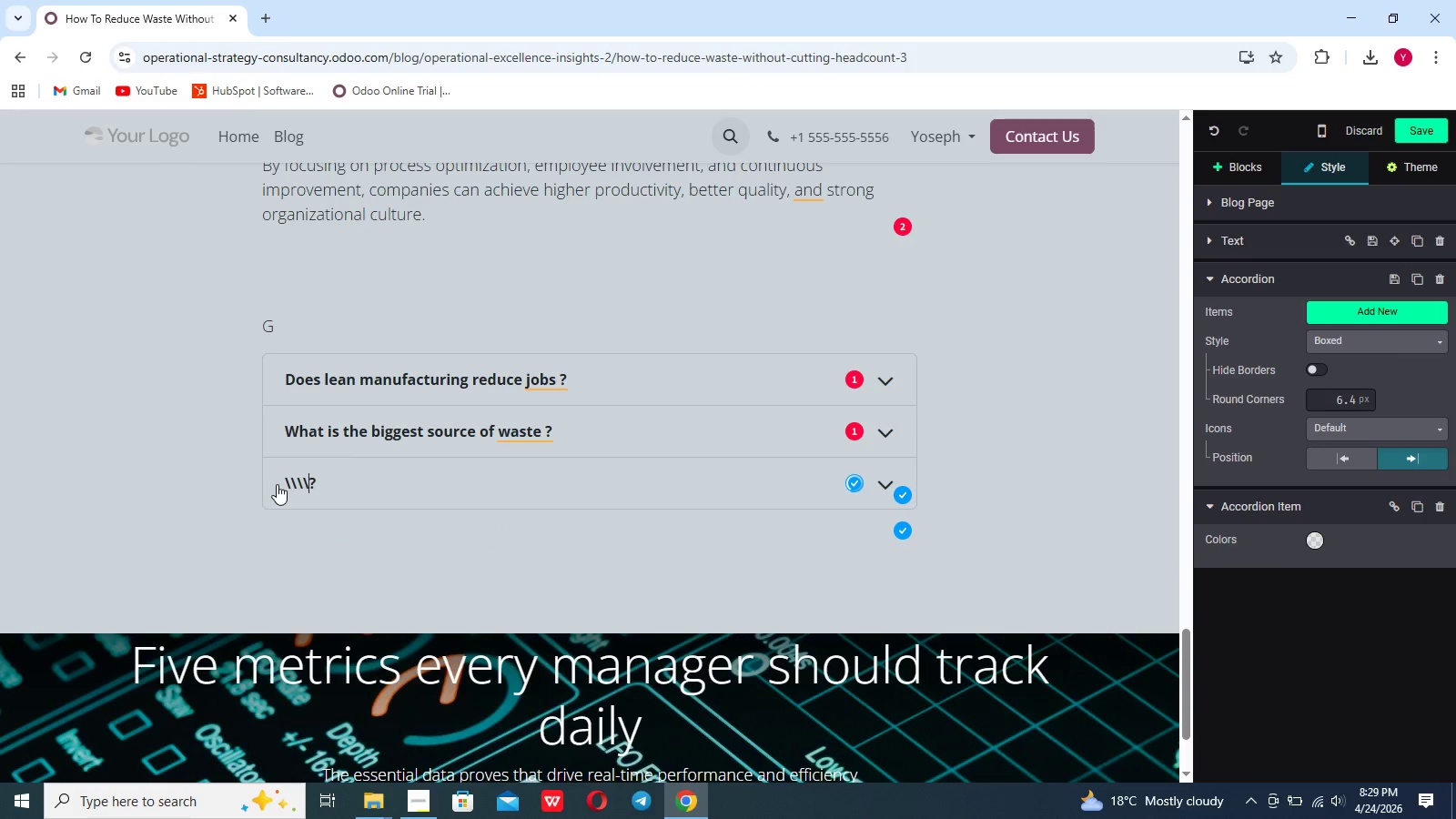 
type(H)
key(Backspace)
key(Backspace)
key(Backspace)
key(Backspace)
key(Backspace)
type(How can employees help)
 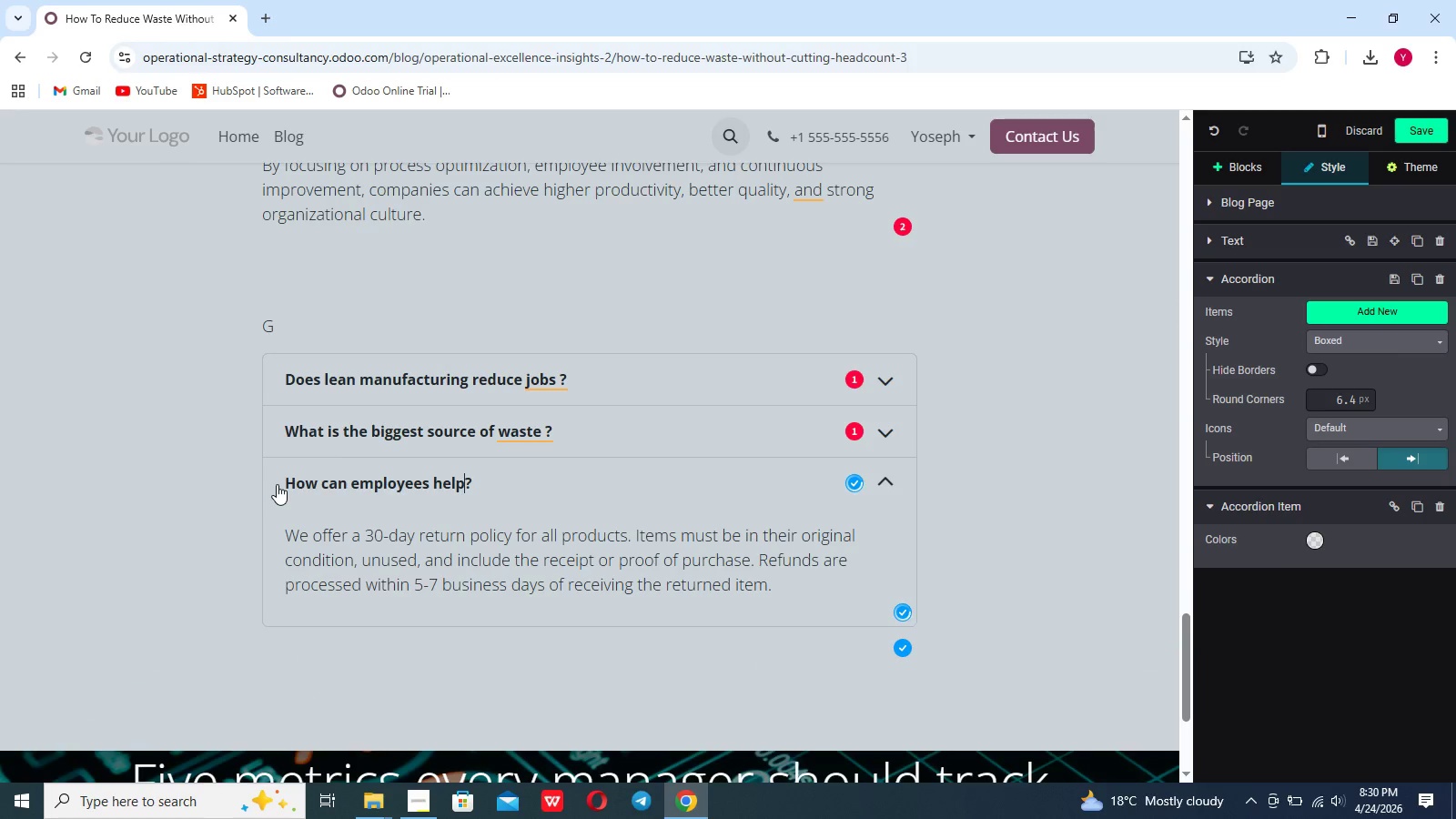 
left_click_drag(start_coordinate=[784, 589], to_coordinate=[302, 535])
 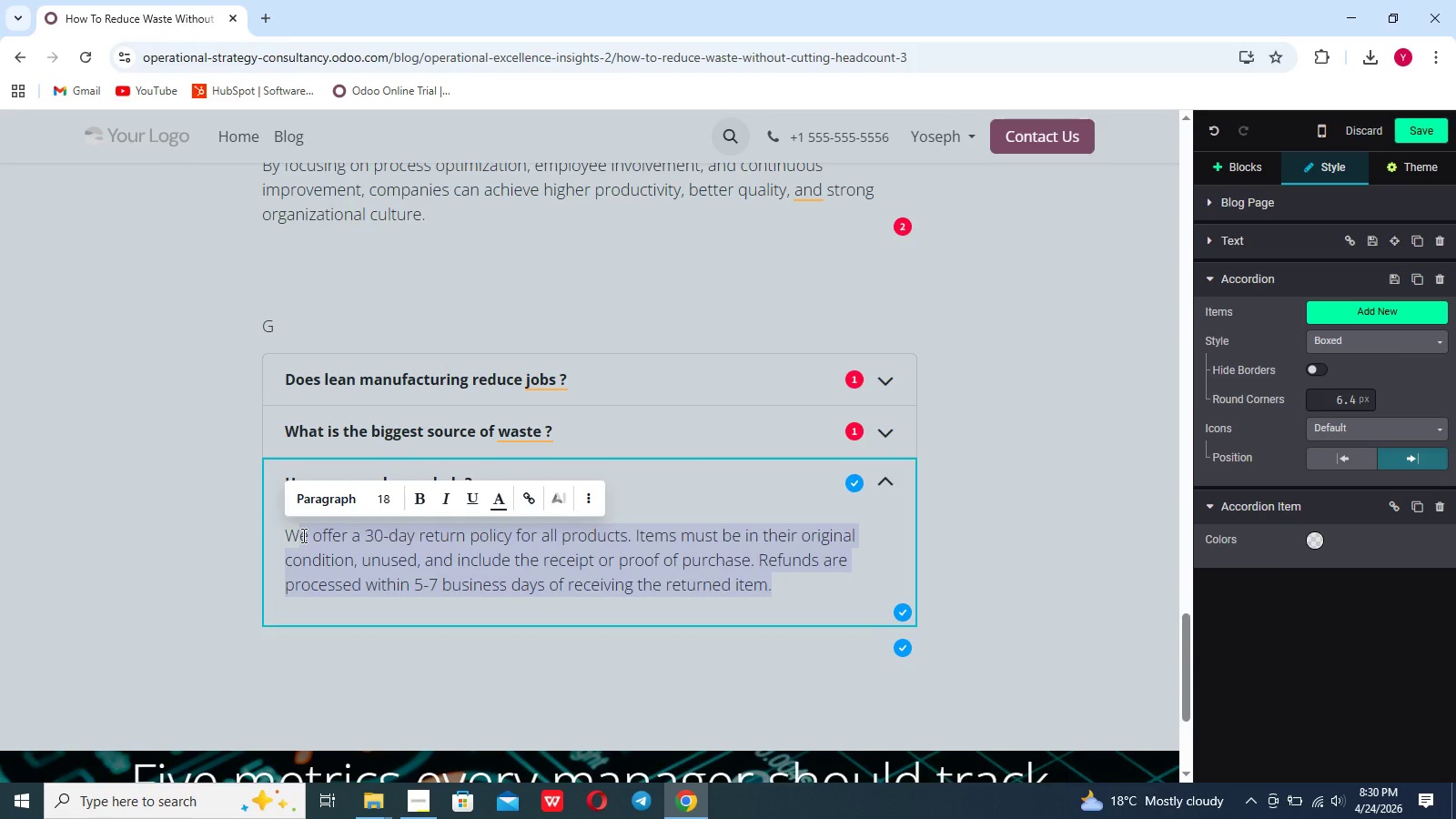 
key(Backspace)
 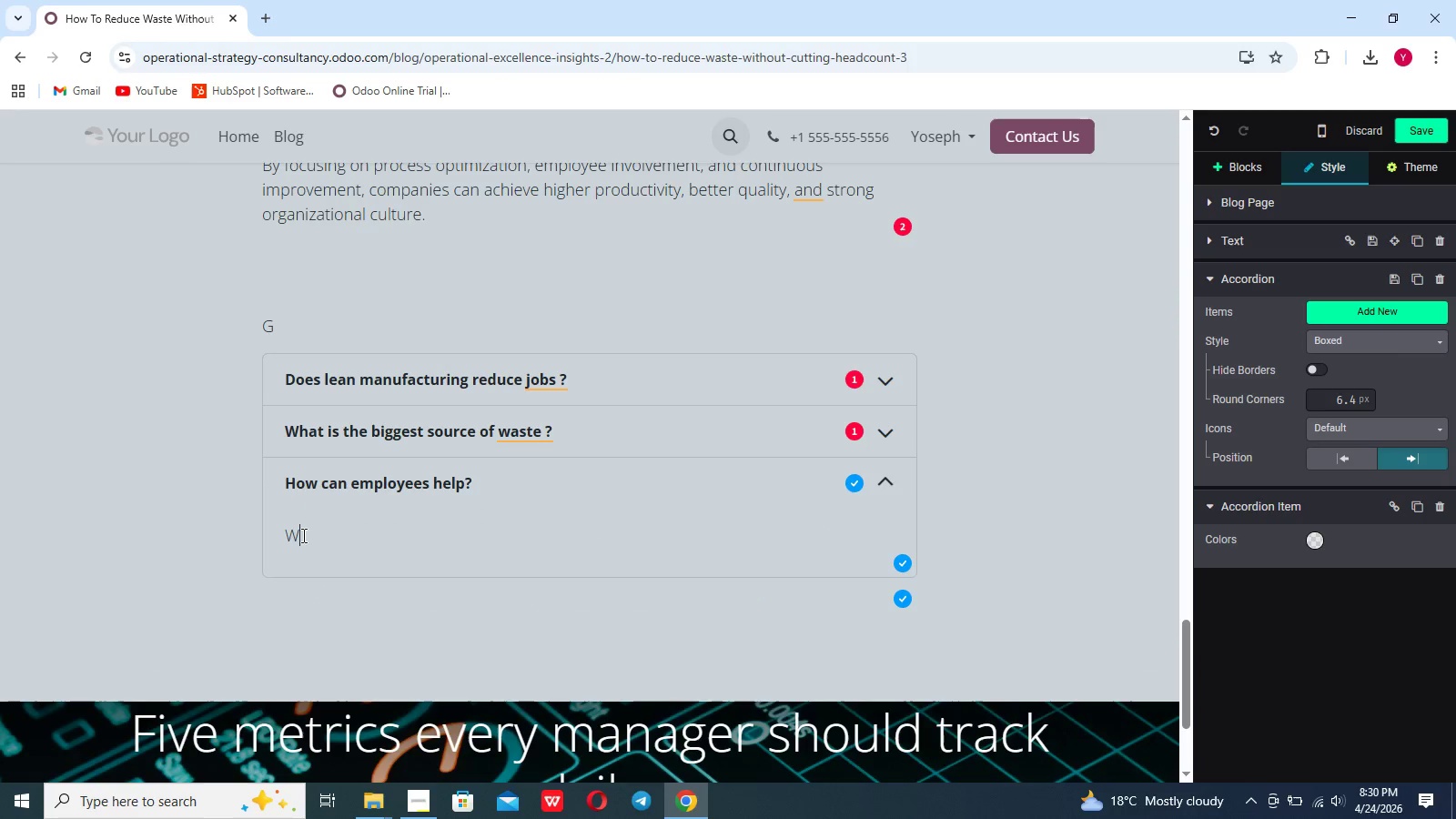 
key(Backspace)
type(THEY IDENTIFY PROBLEms )
 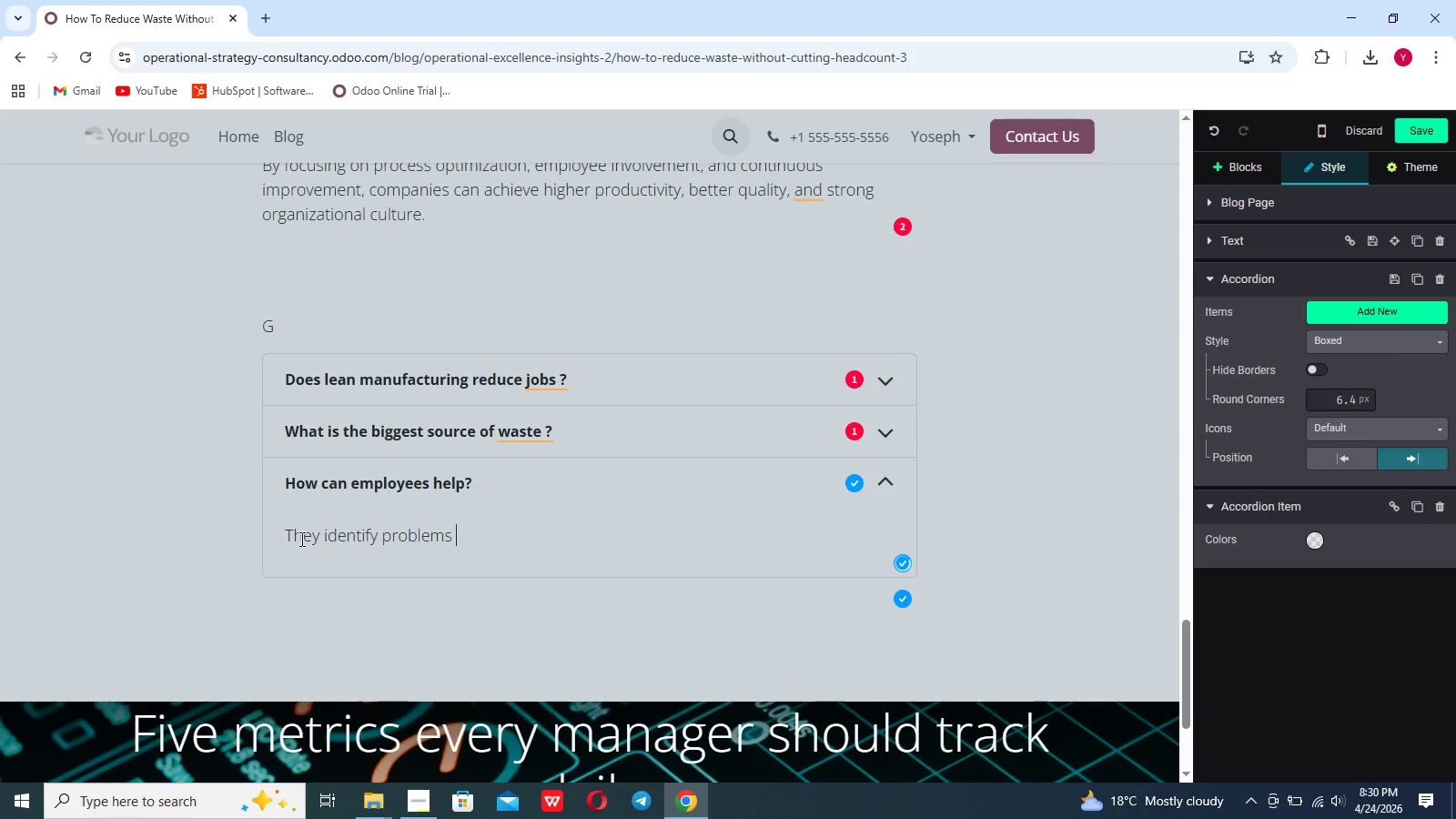 
type(directly in daily operations)
 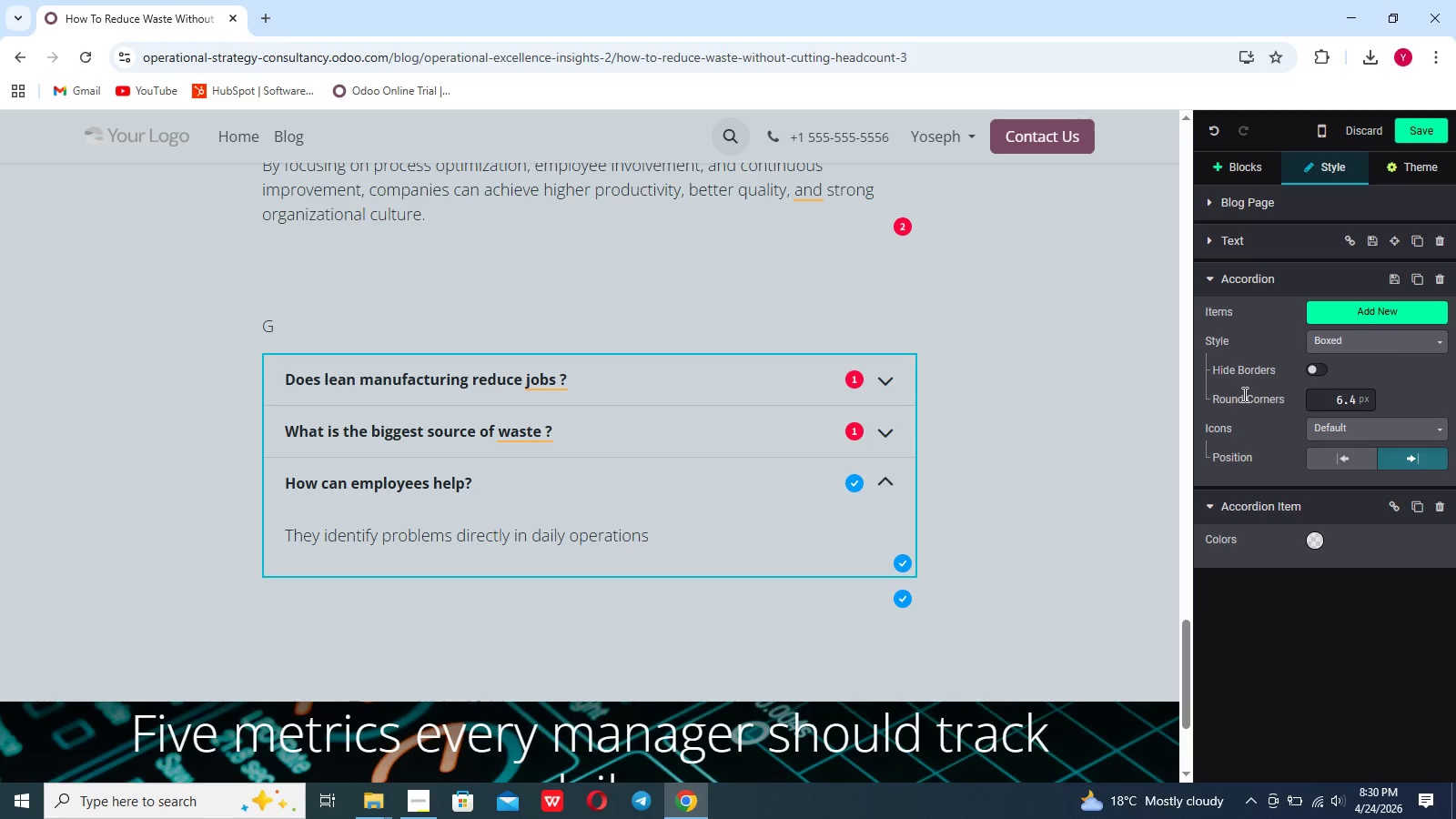 
left_click([1351, 310])
 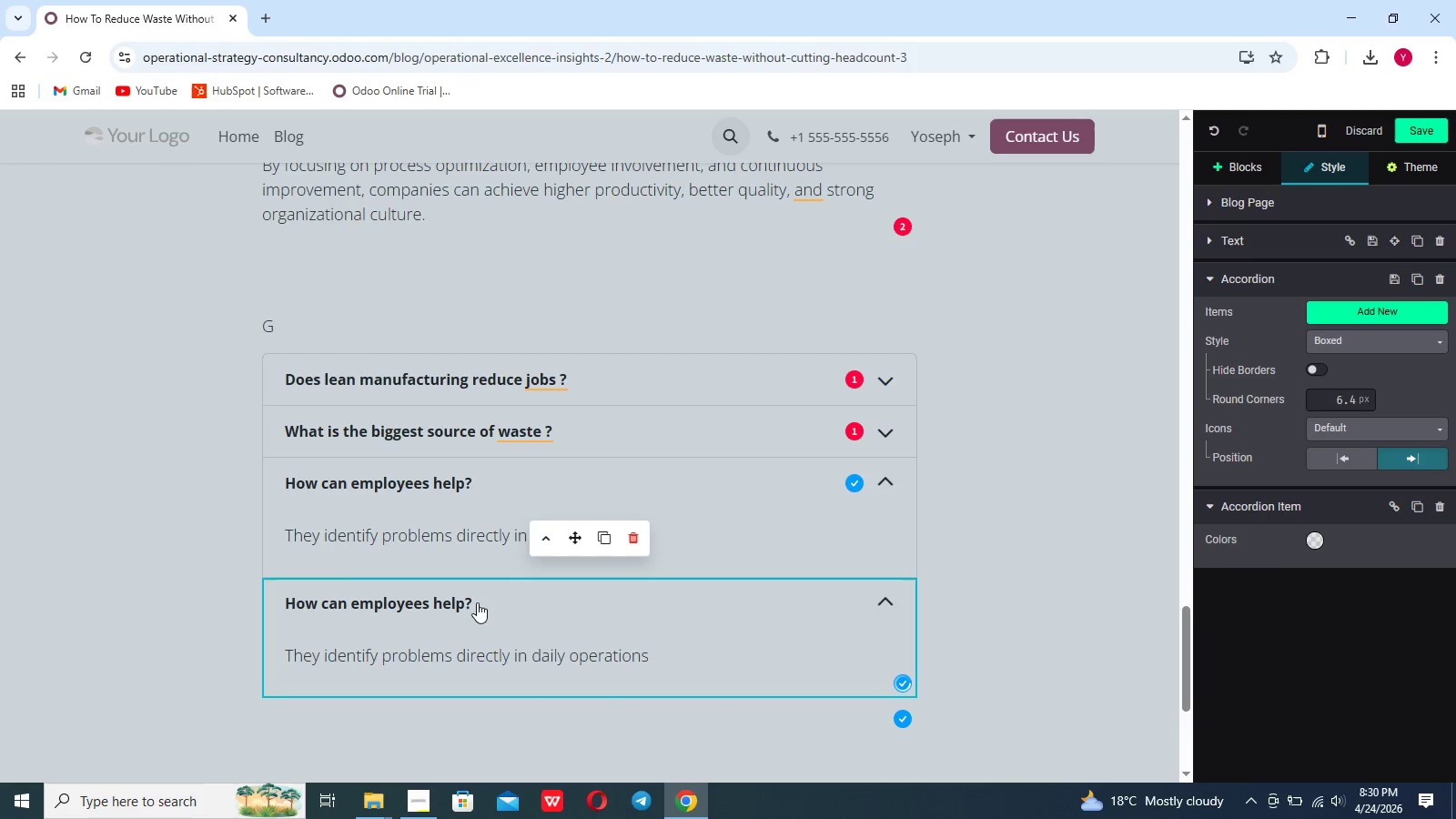 
left_click([464, 602])
 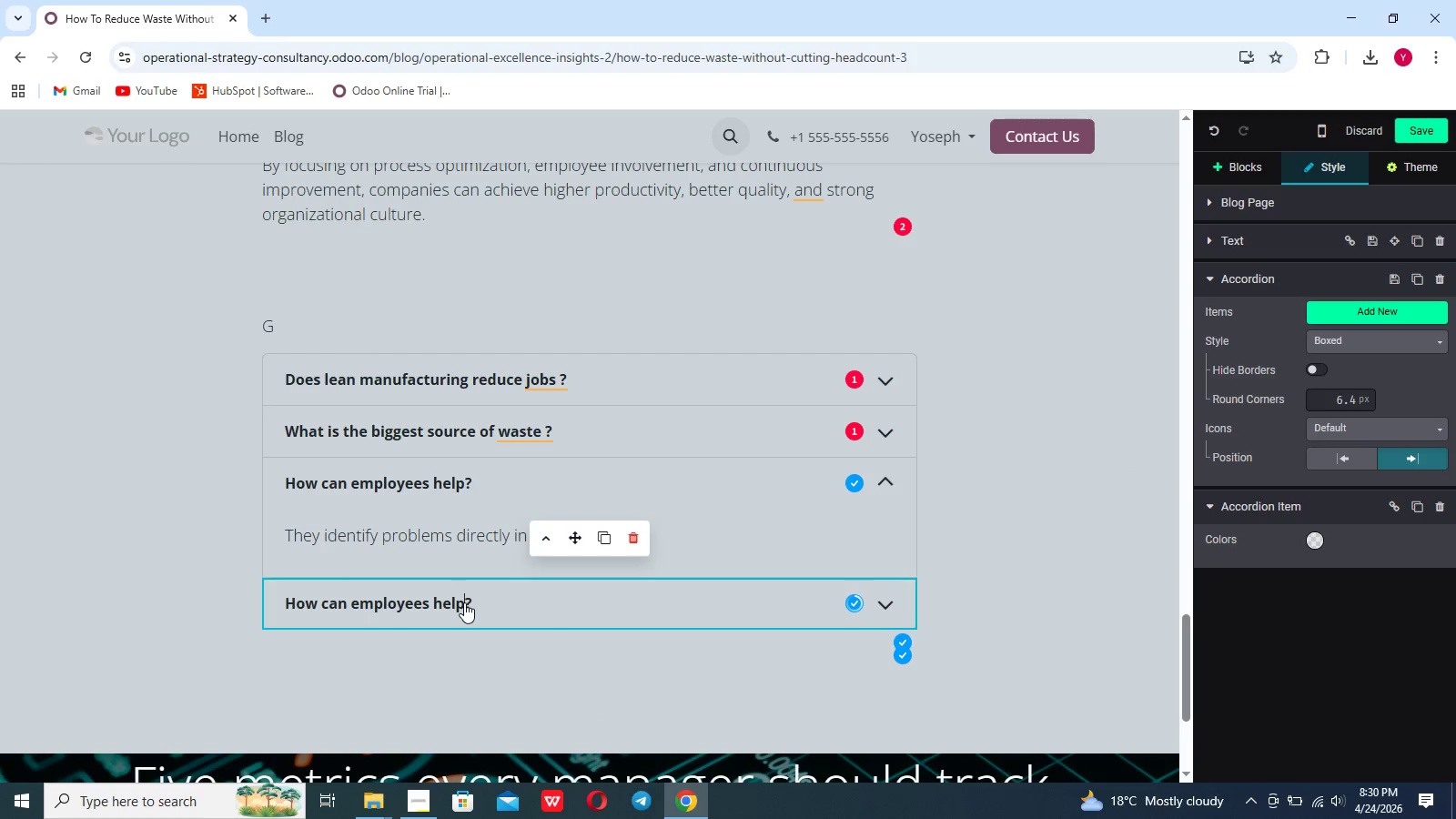 
hold_key(key=Backspace, duration=1.23)
 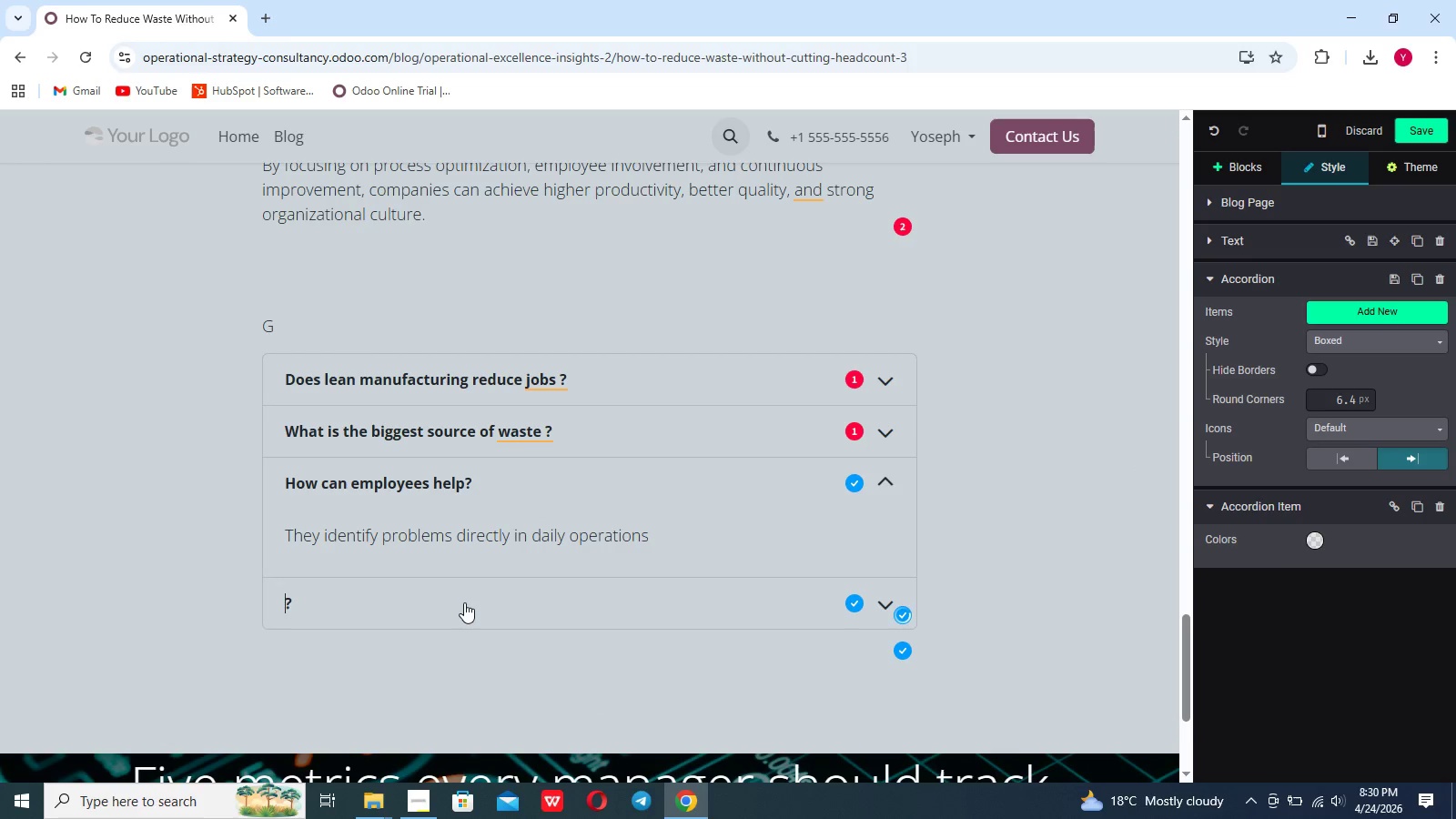 
key(Backspace)
type(Is training required)
 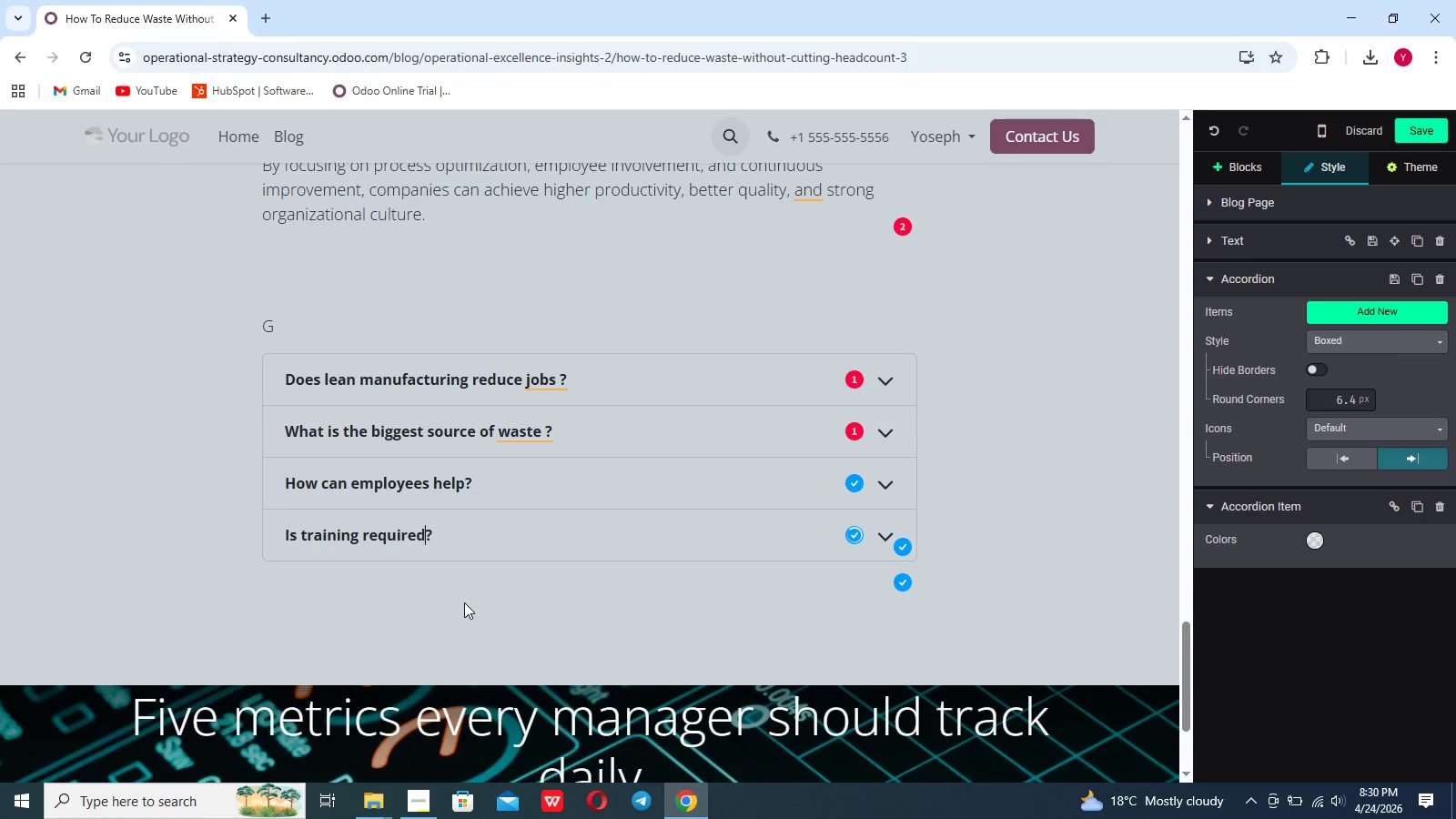 
left_click([884, 540])
 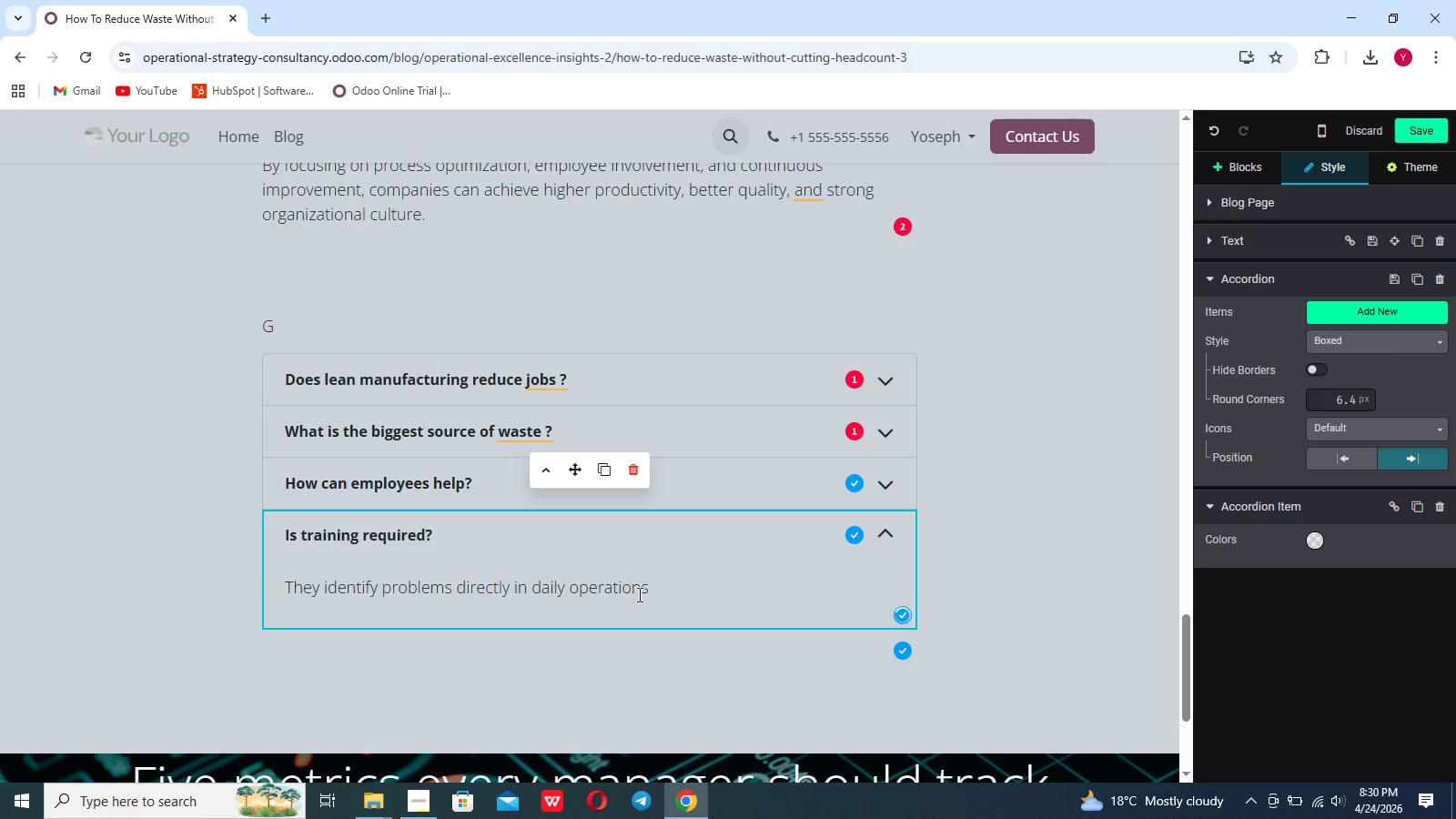 
left_click_drag(start_coordinate=[648, 591], to_coordinate=[291, 598])
 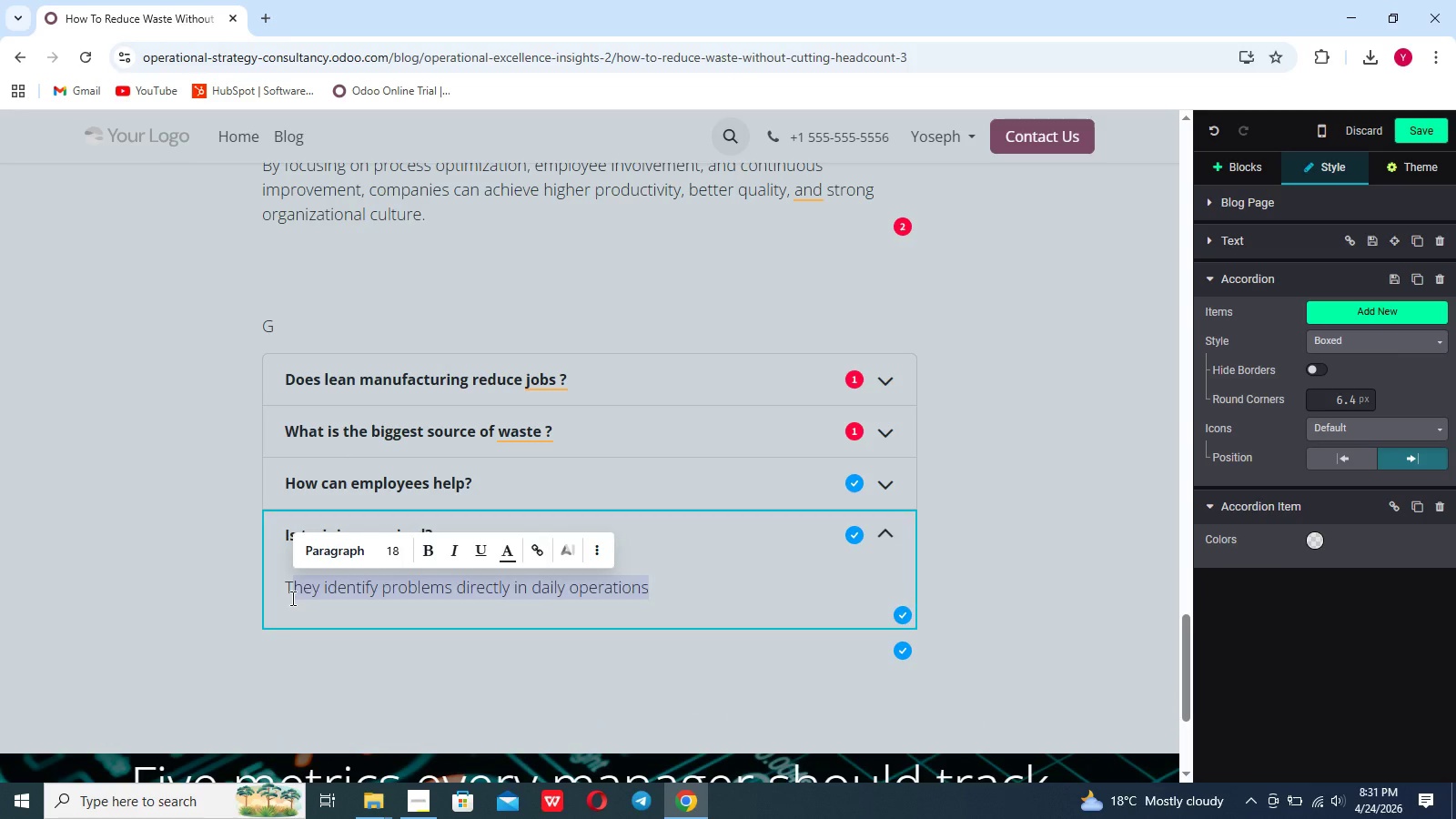 
key(Backspace)
type(Yes)
 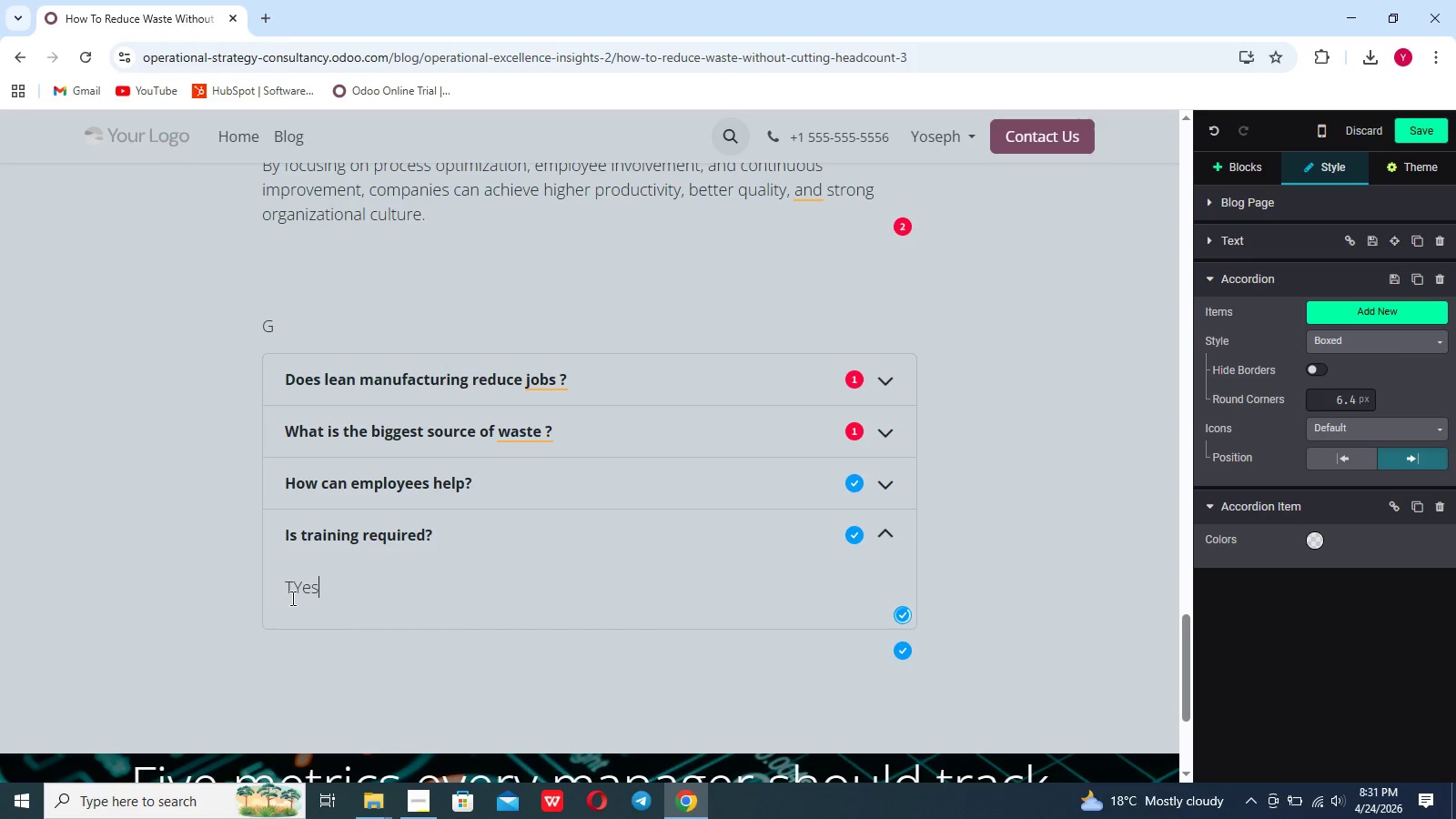 
key(ArrowLeft)
 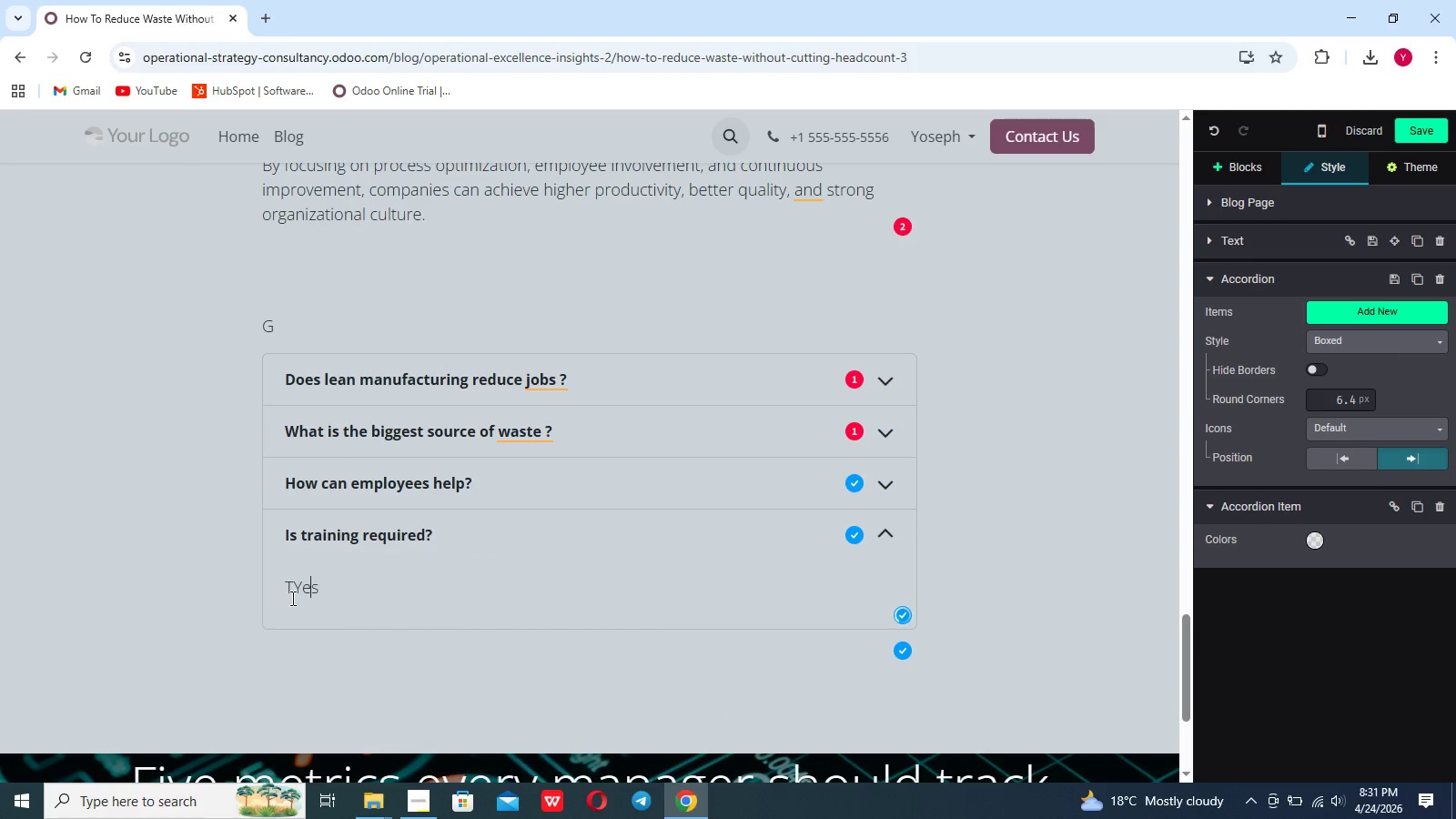 
key(ArrowLeft)
 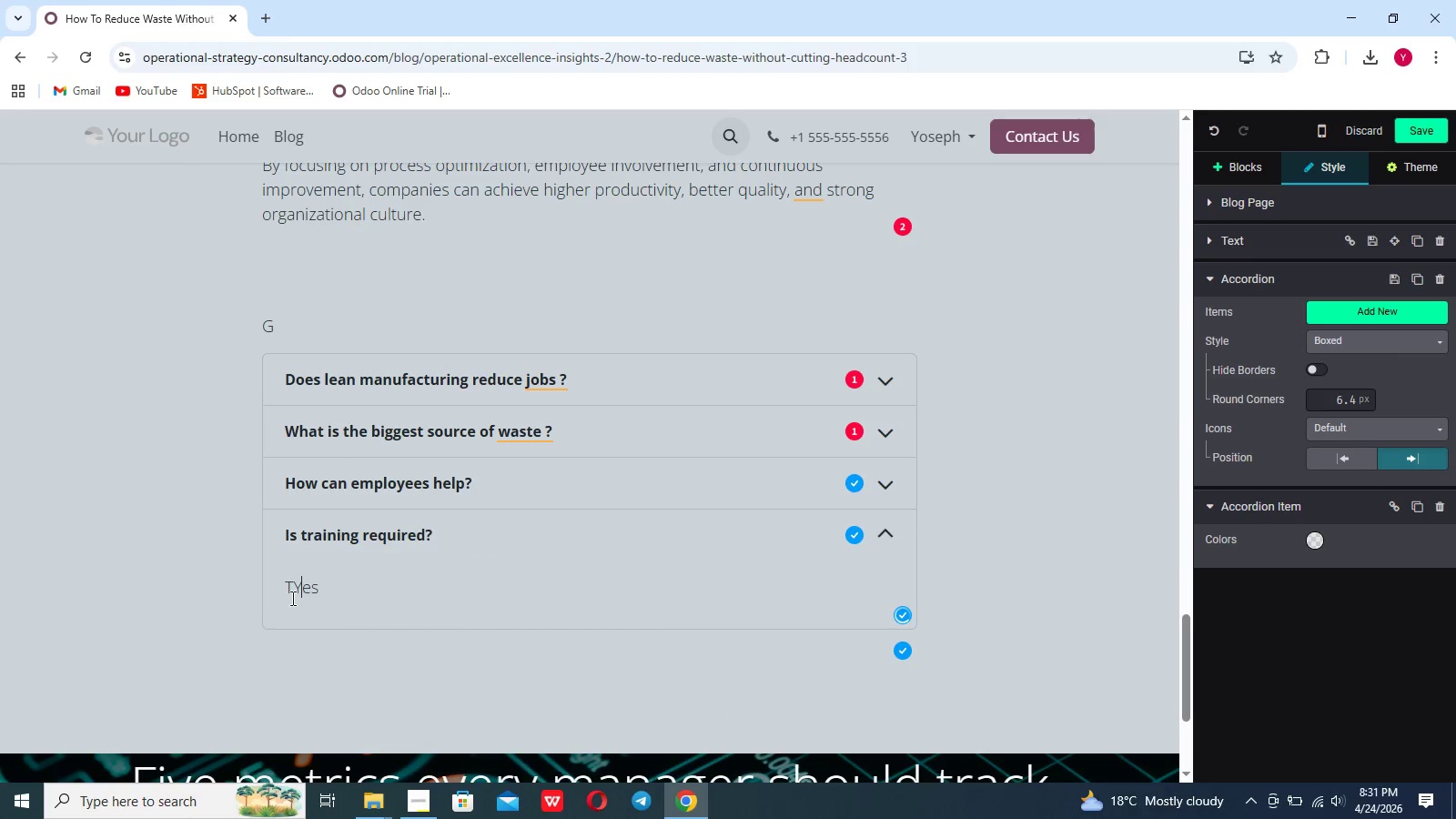 
key(ArrowLeft)
 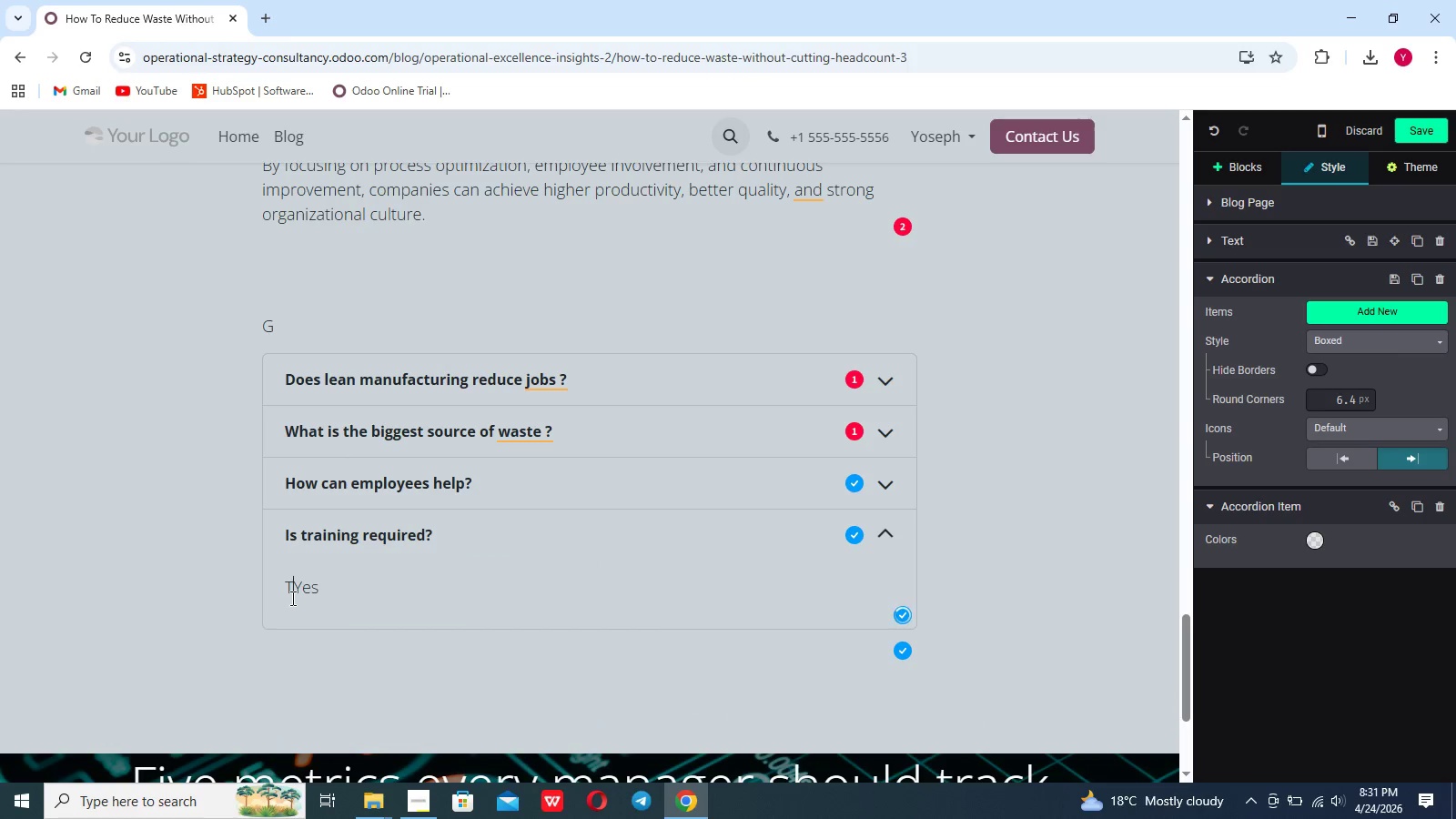 
key(Backspace)
 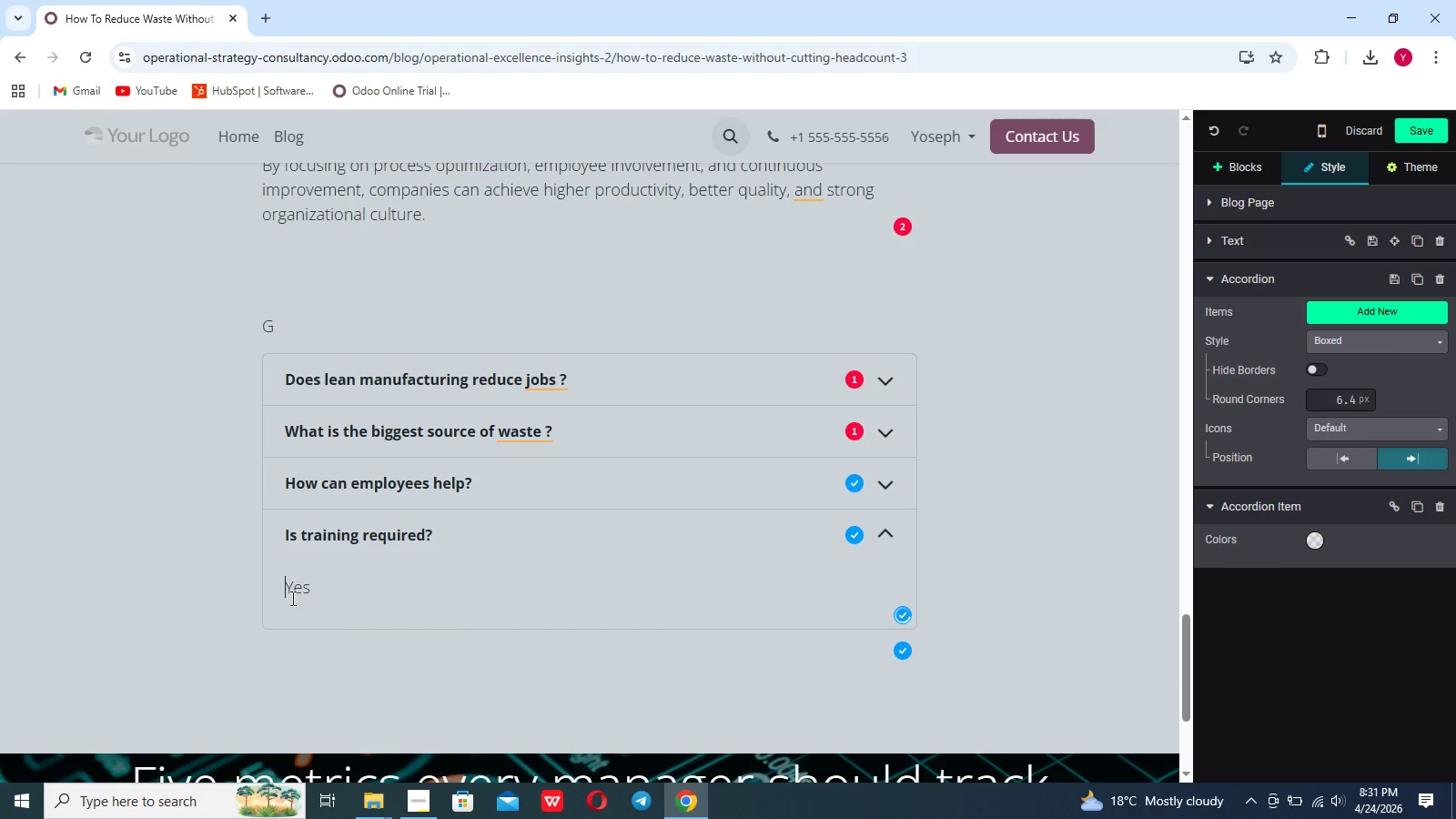 
key(ArrowRight)
 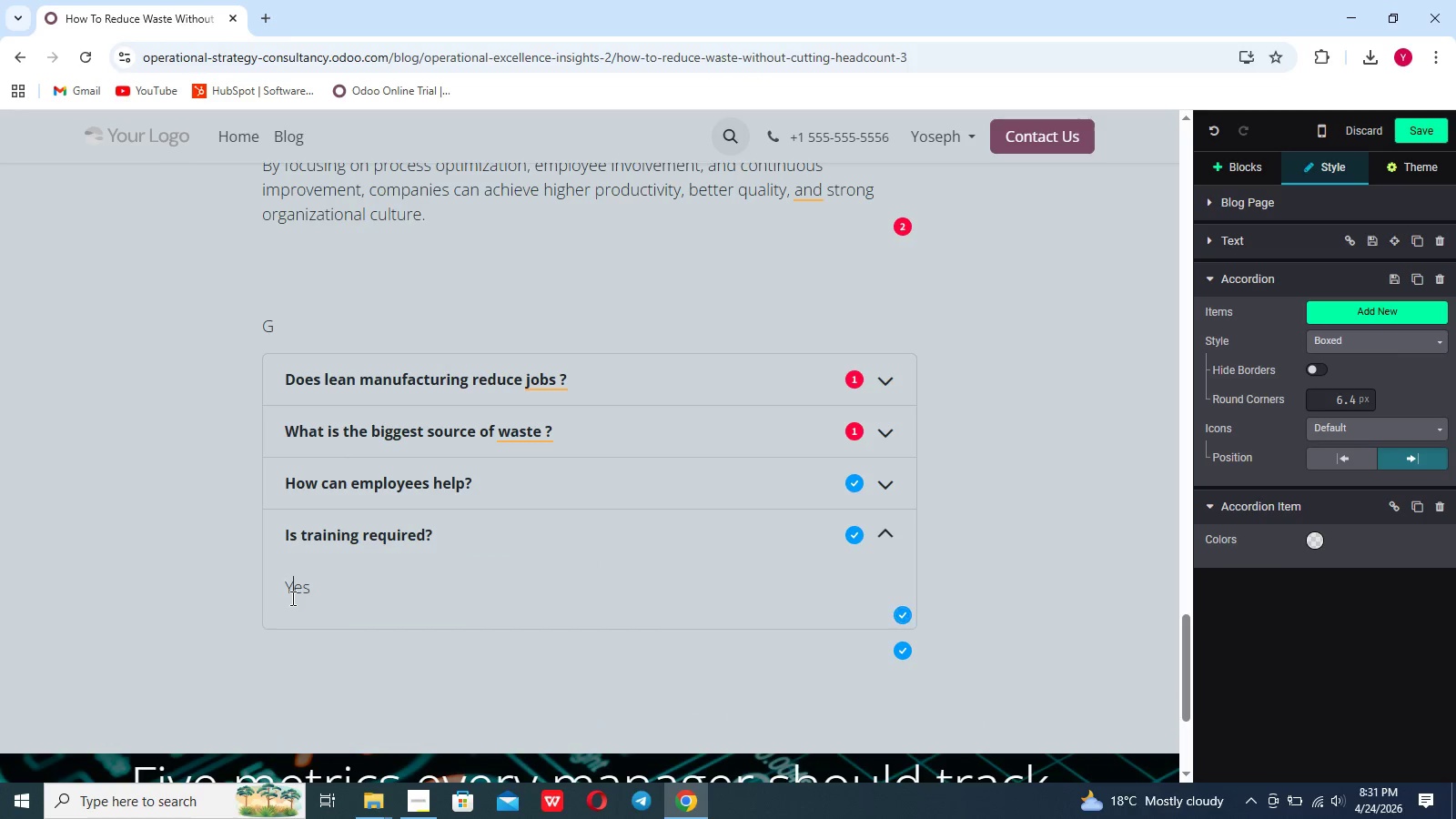 
key(ArrowRight)
 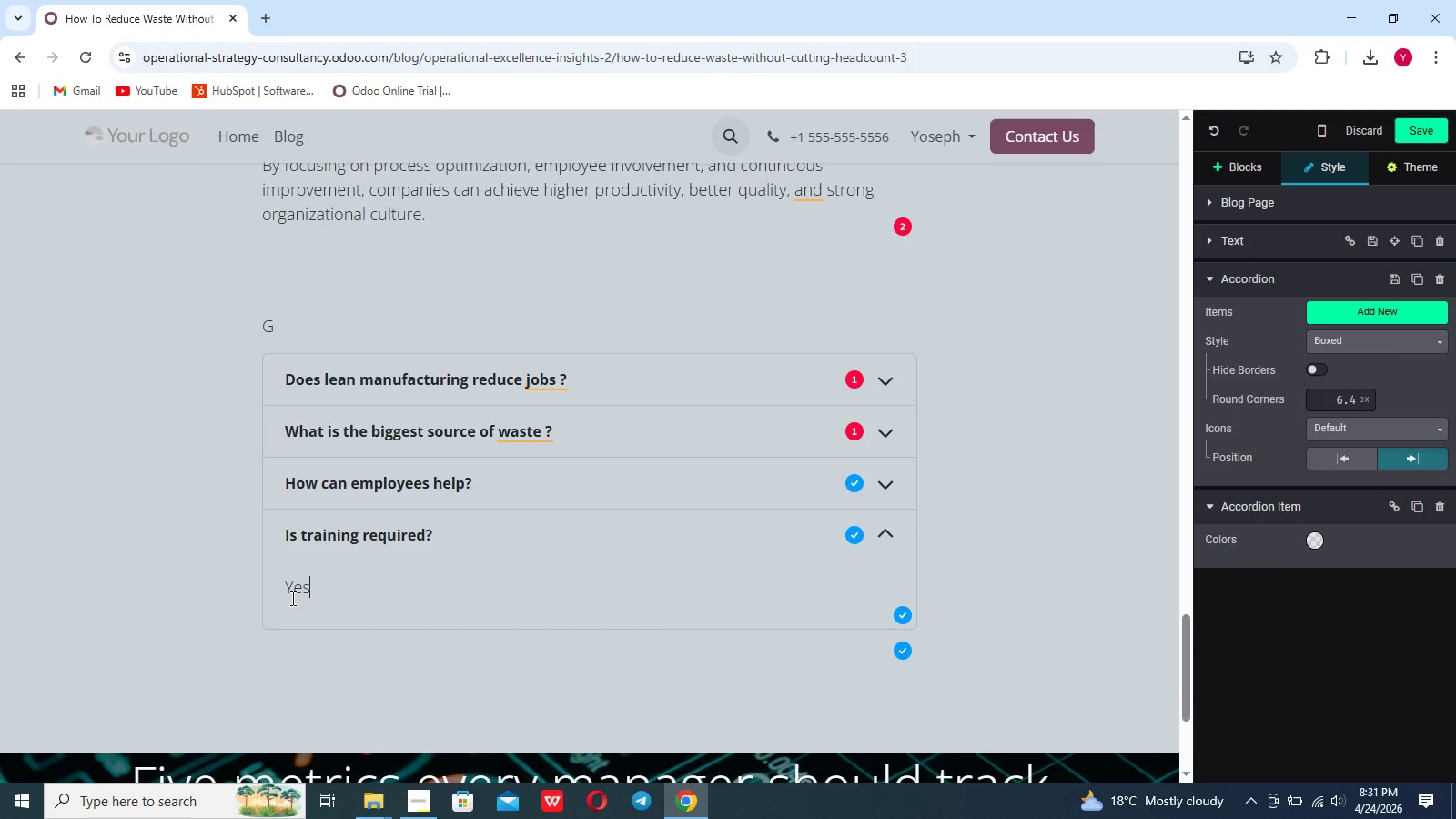 
key(ArrowRight)
 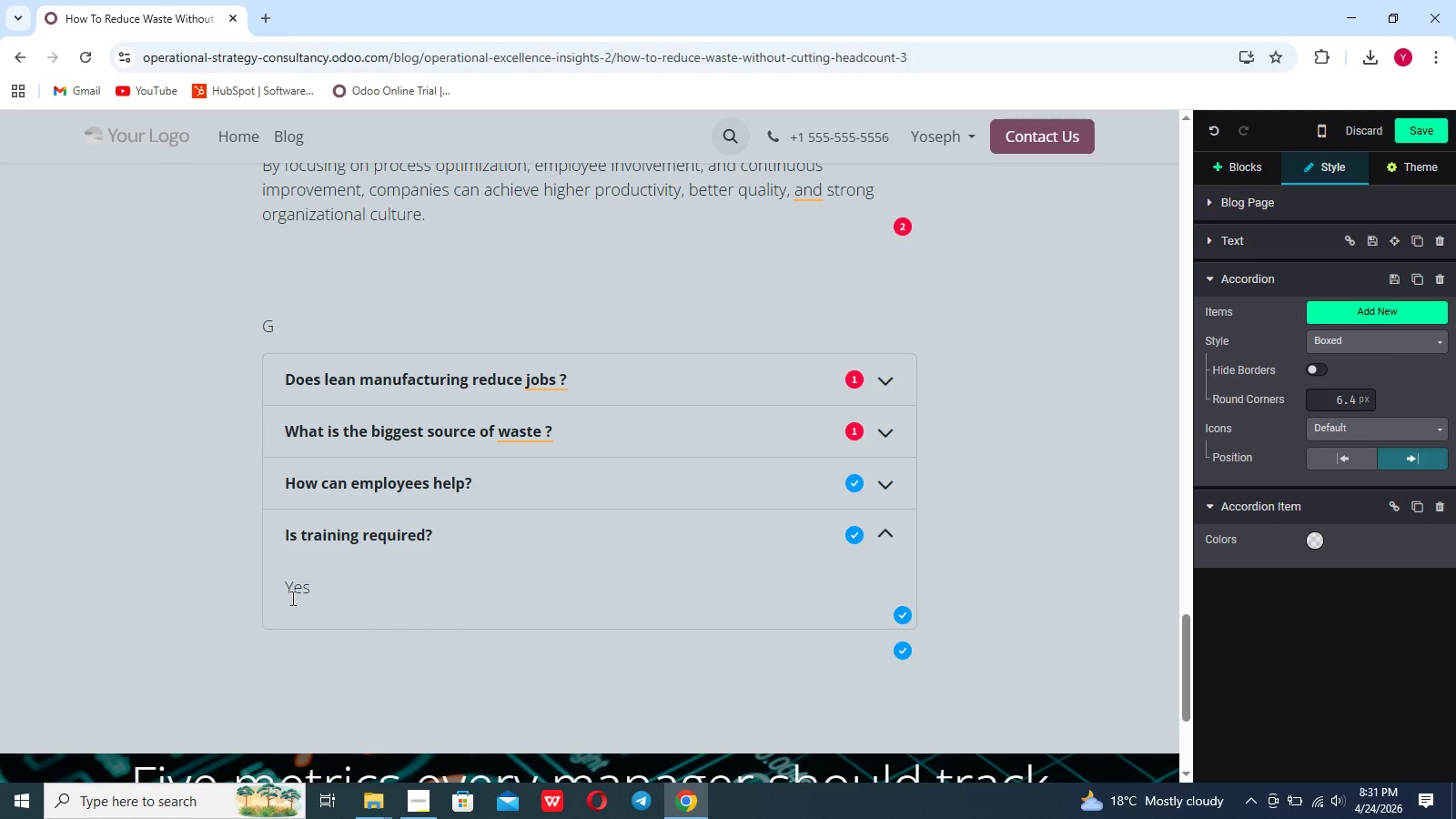 
type(, basic lean training improves results significantly)
 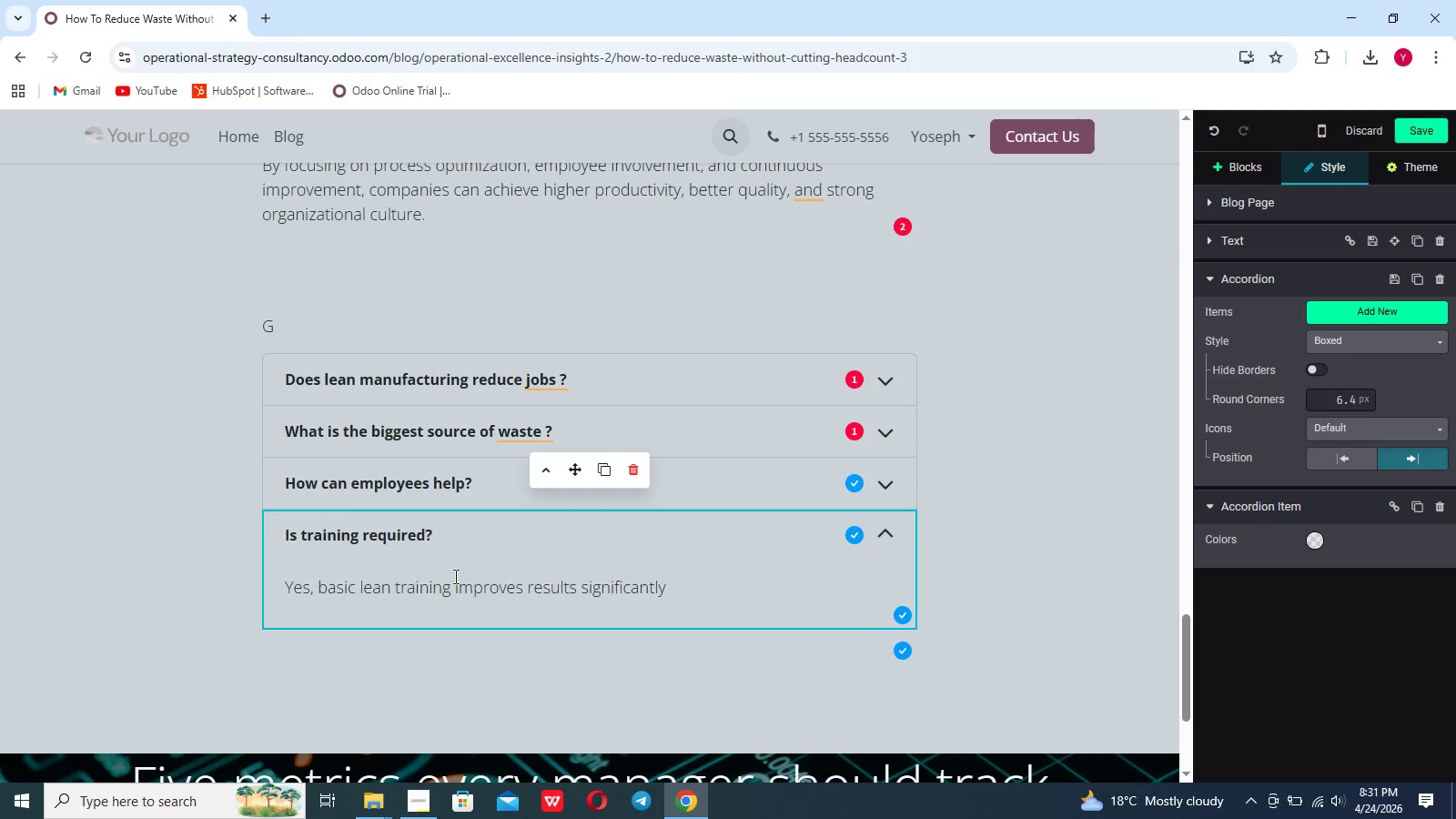 
scroll: coordinate [457, 576], scroll_direction: up, amount: 9.0
 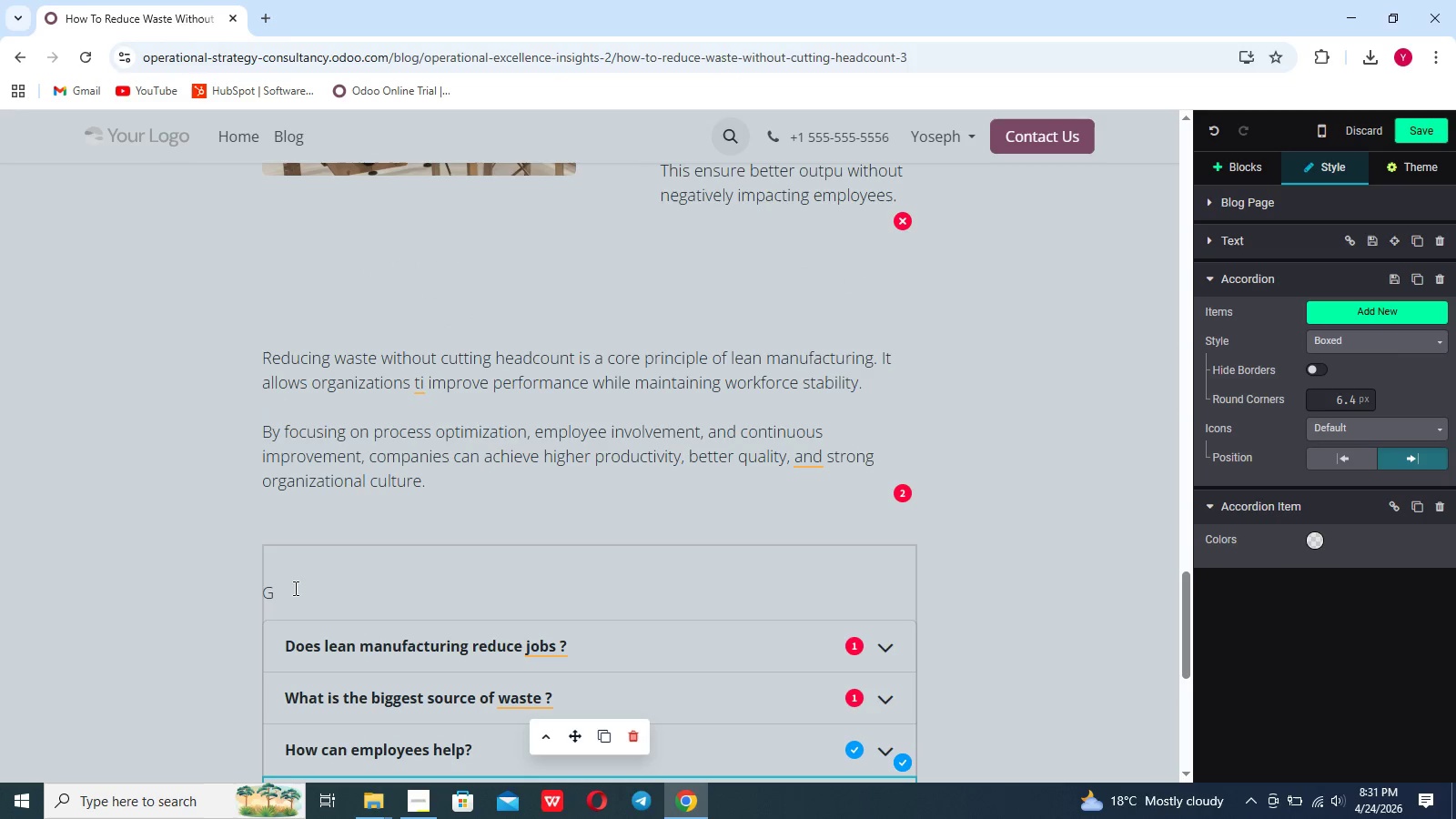 
left_click([294, 588])
 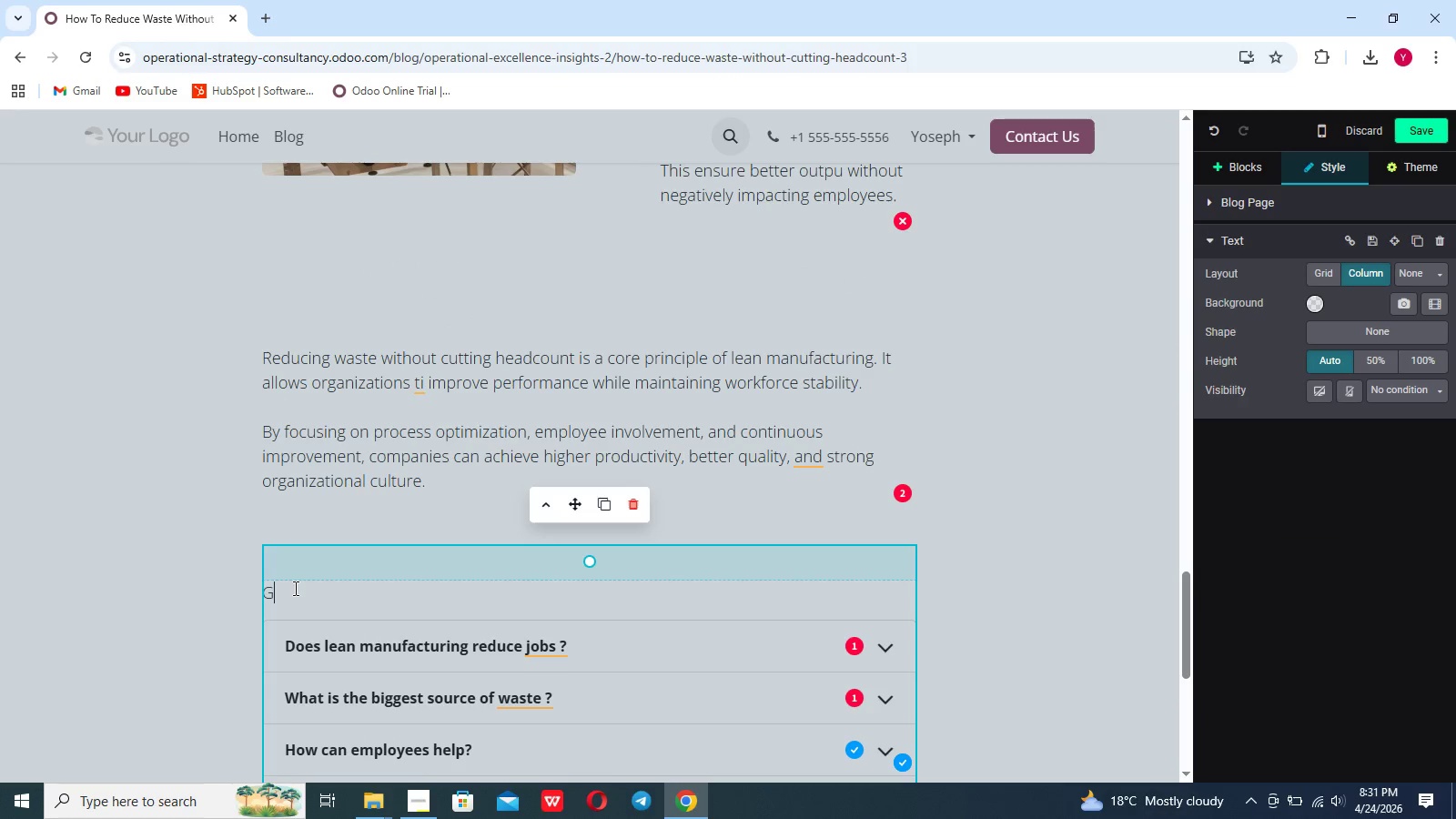 
key(Backspace)
 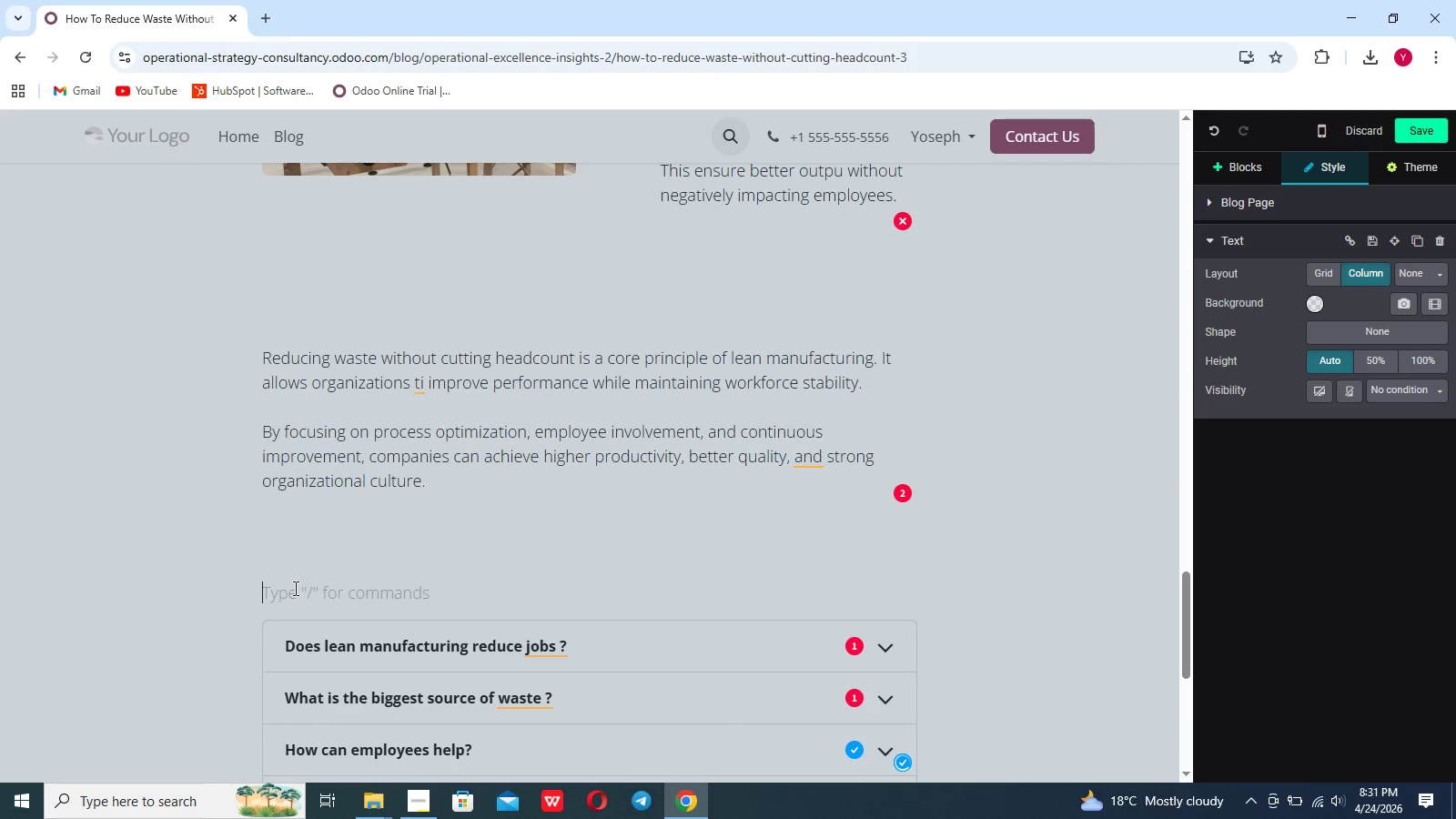 
scroll: coordinate [294, 588], scroll_direction: down, amount: 12.0
 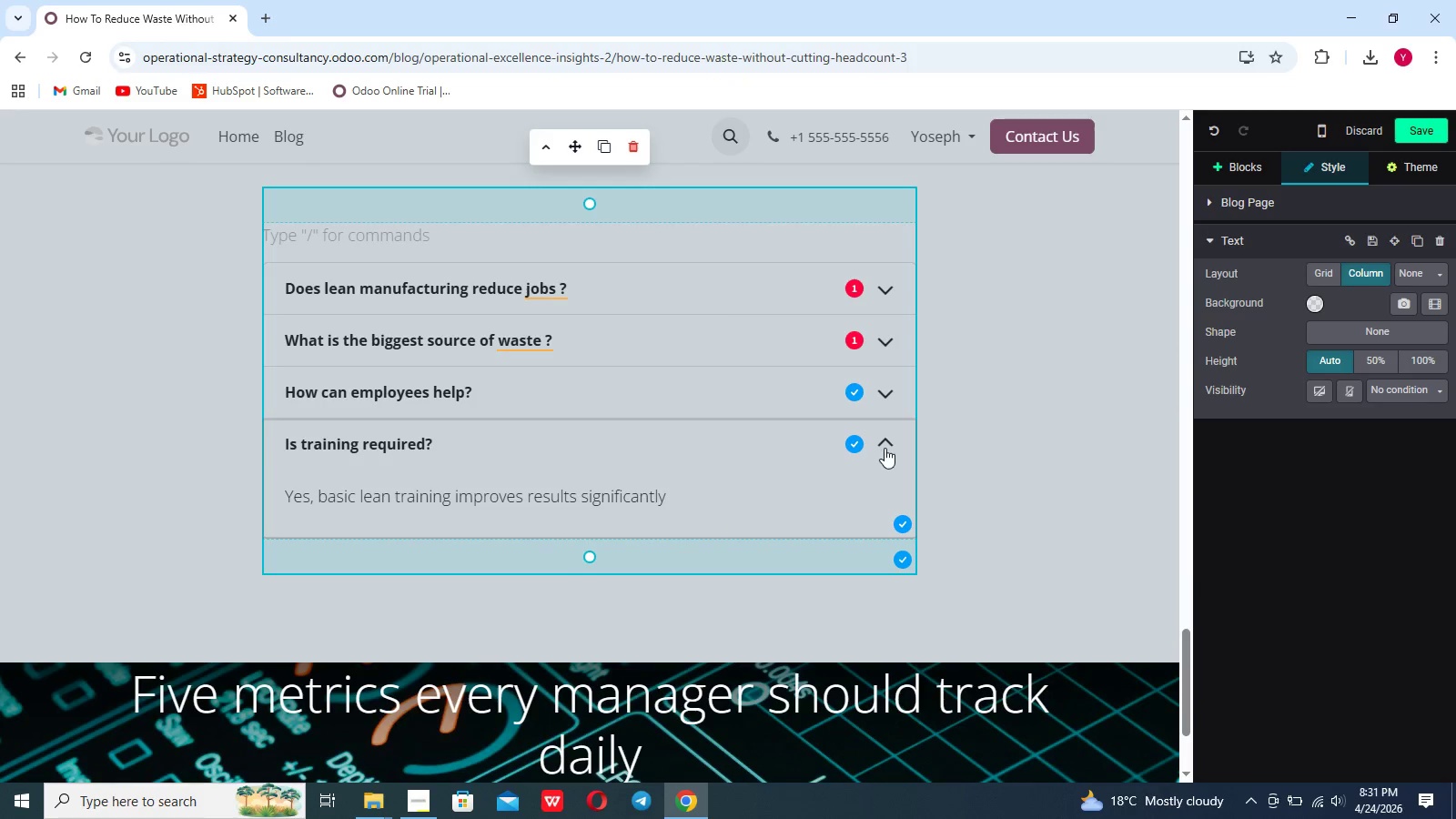 
left_click([887, 442])
 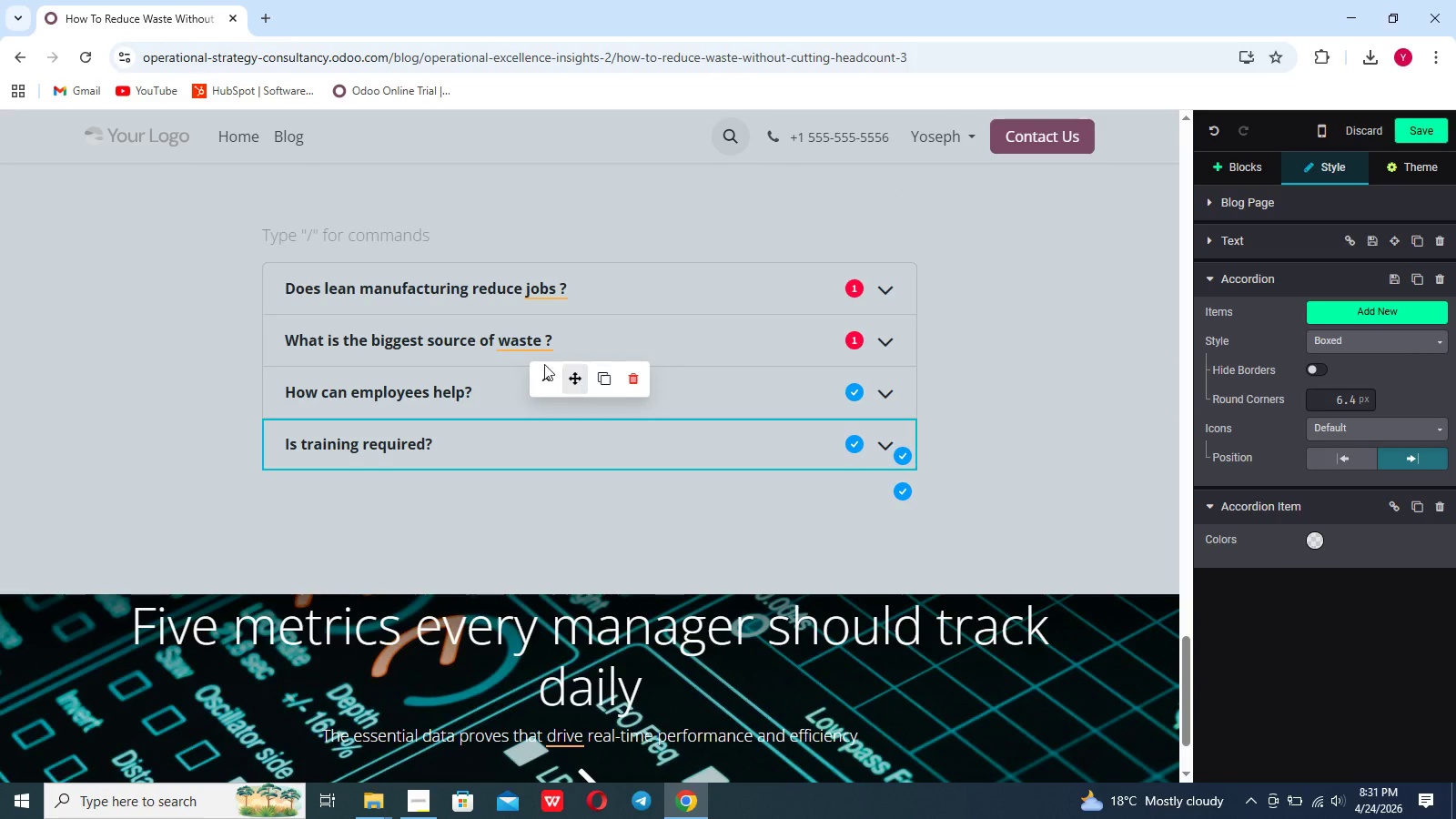 
left_click([520, 341])
 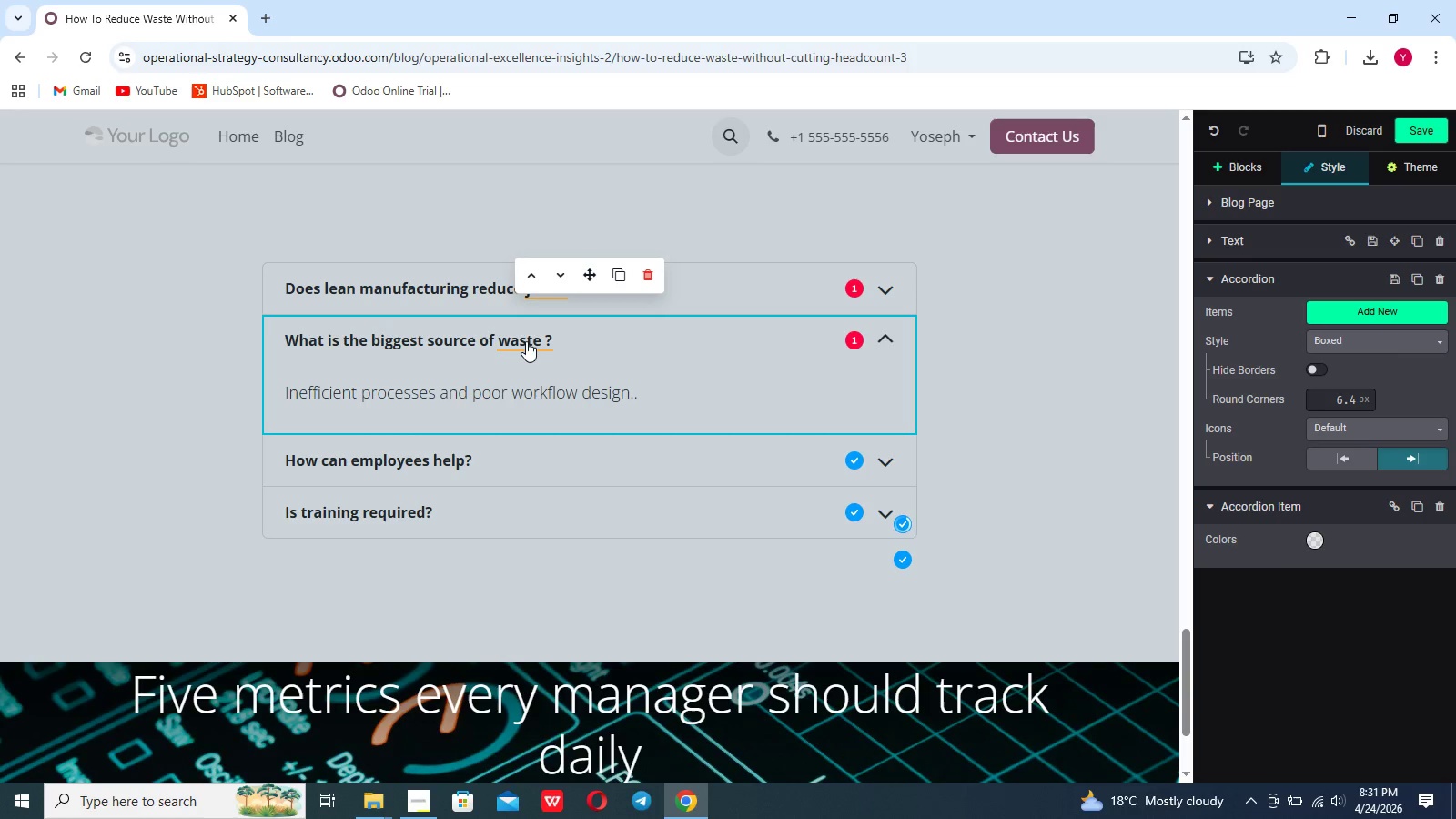 
left_click([531, 341])
 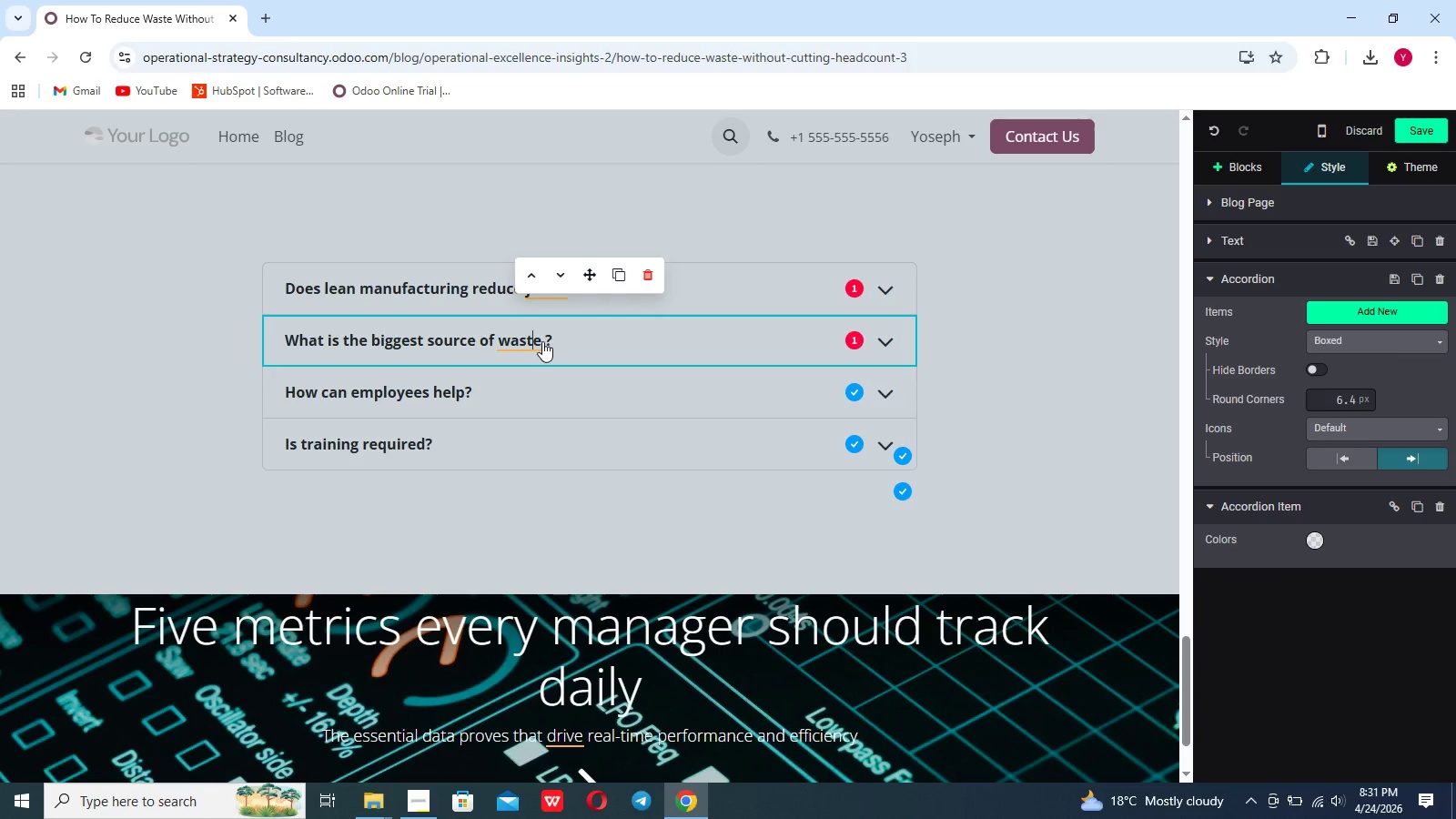 
left_click([545, 341])
 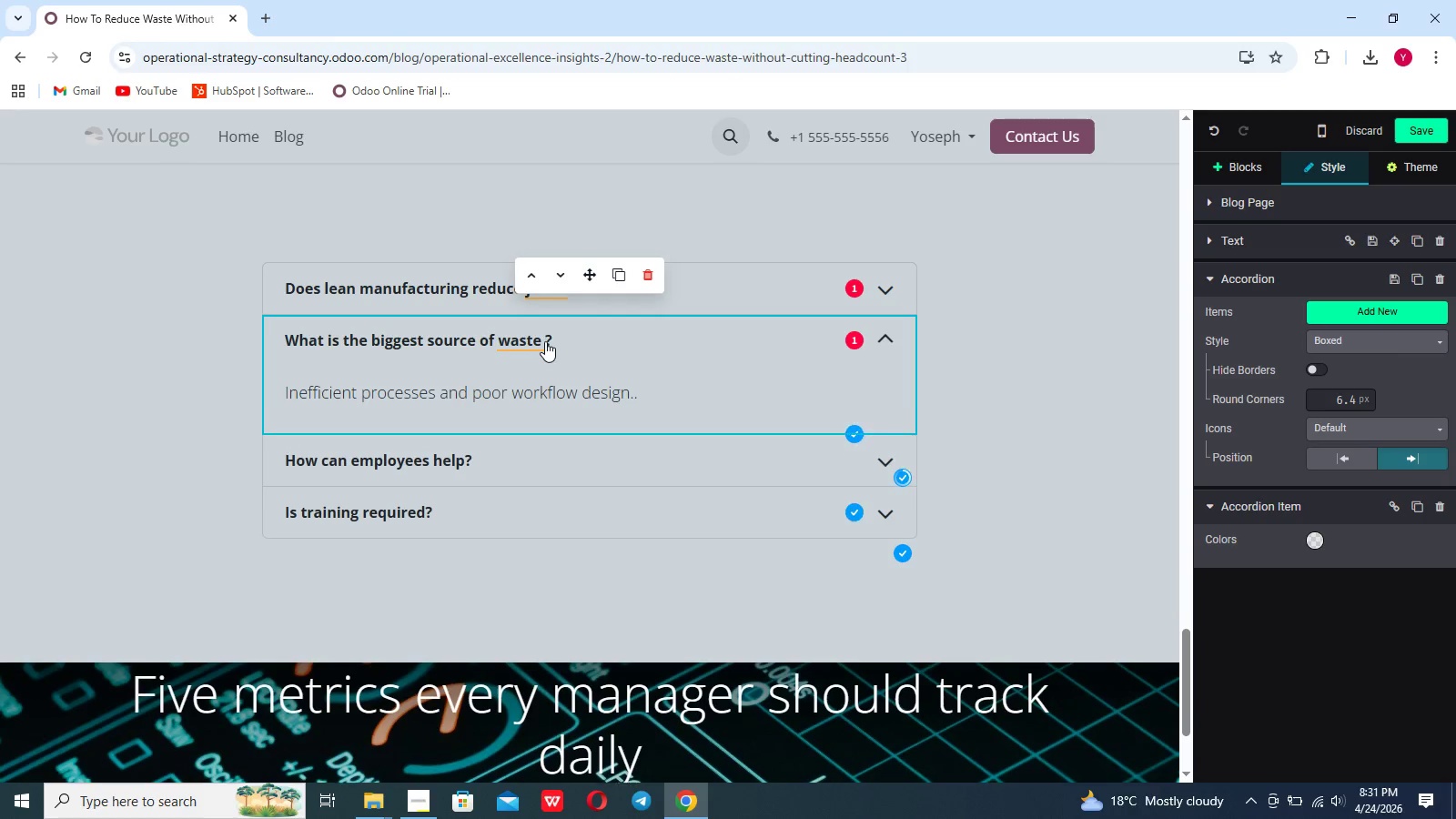 
key(Backspace)
 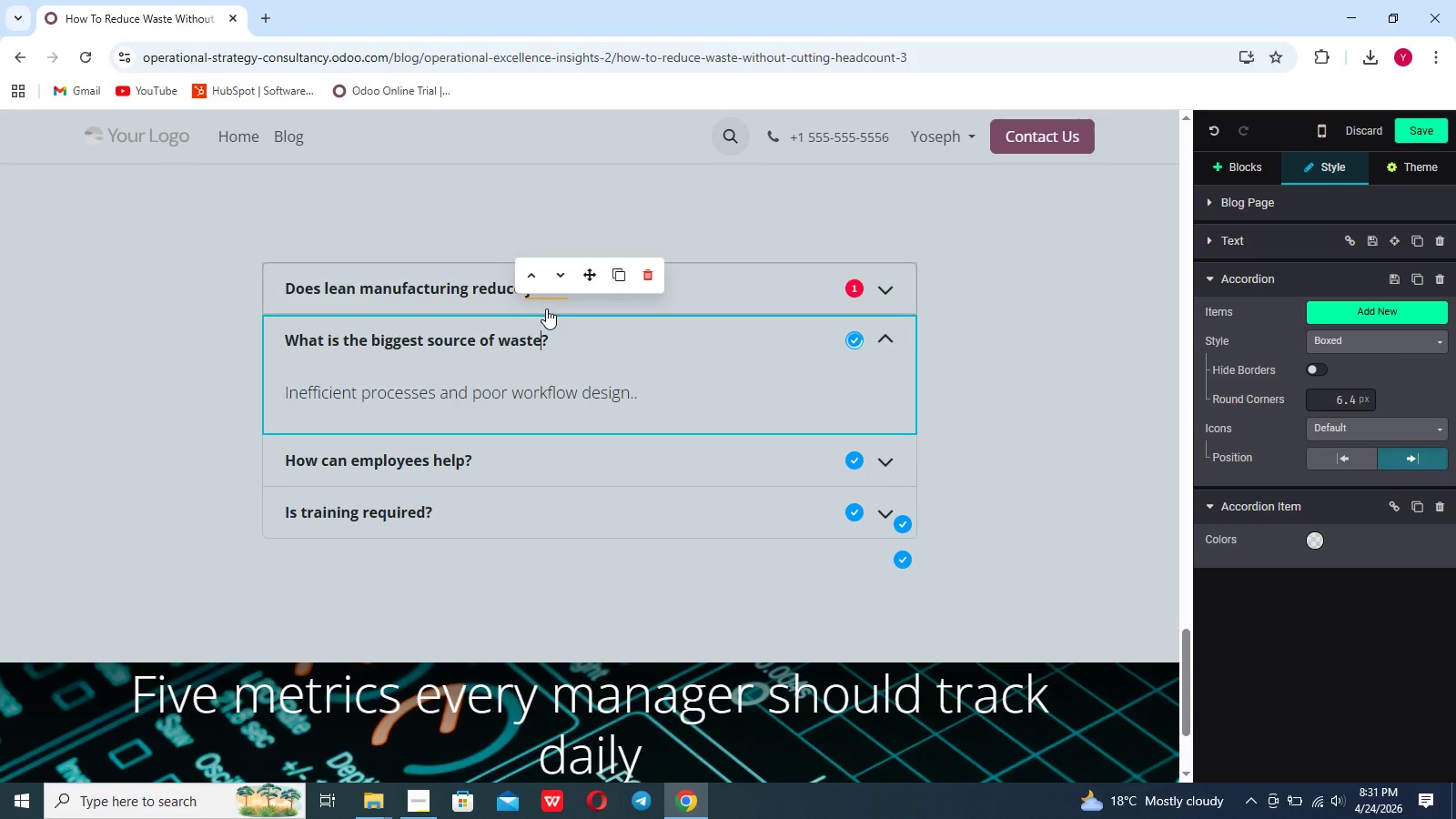 
left_click([547, 308])
 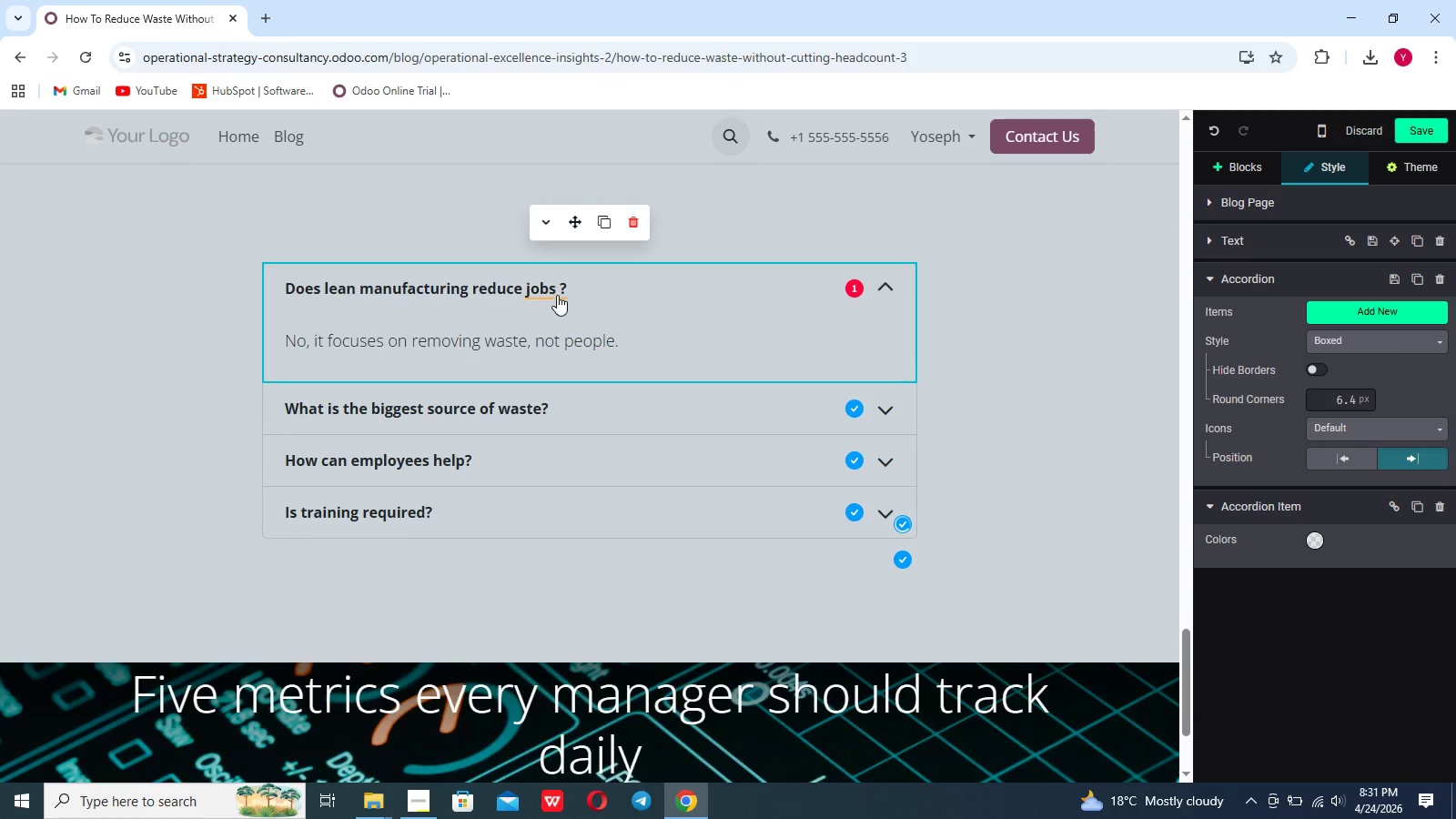 
left_click([558, 294])
 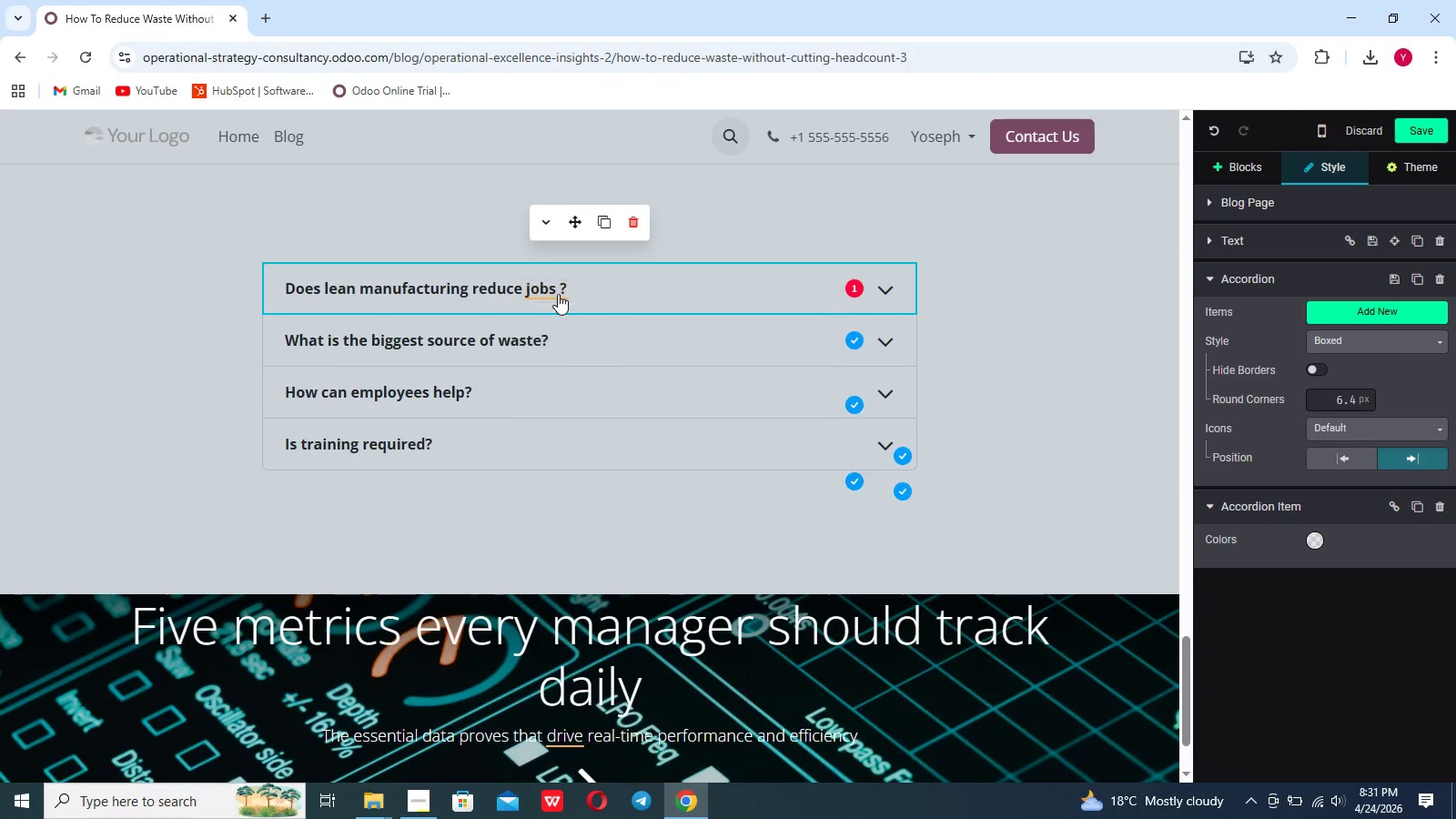 
key(Backspace)
 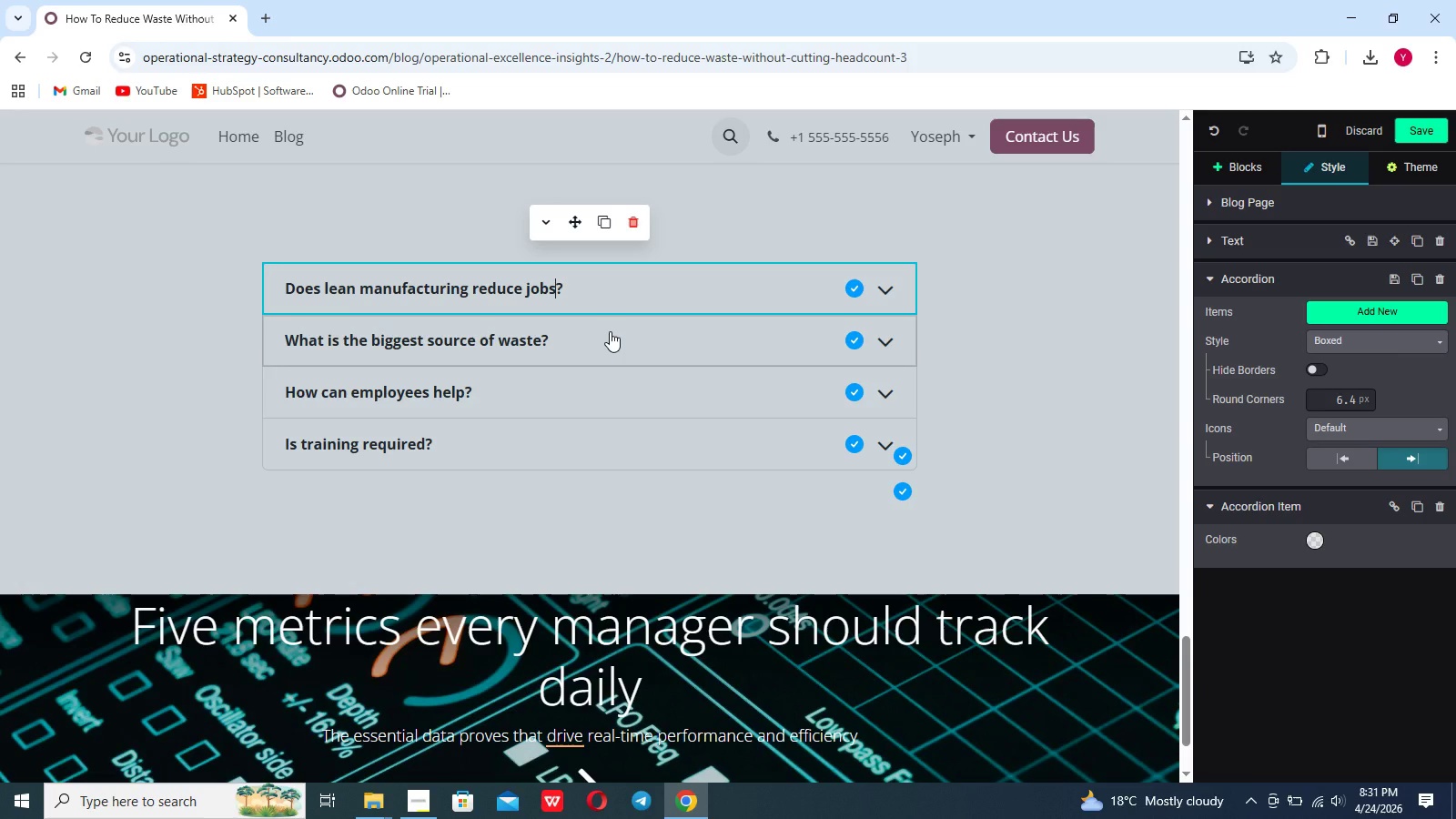 
wait(7.34)
 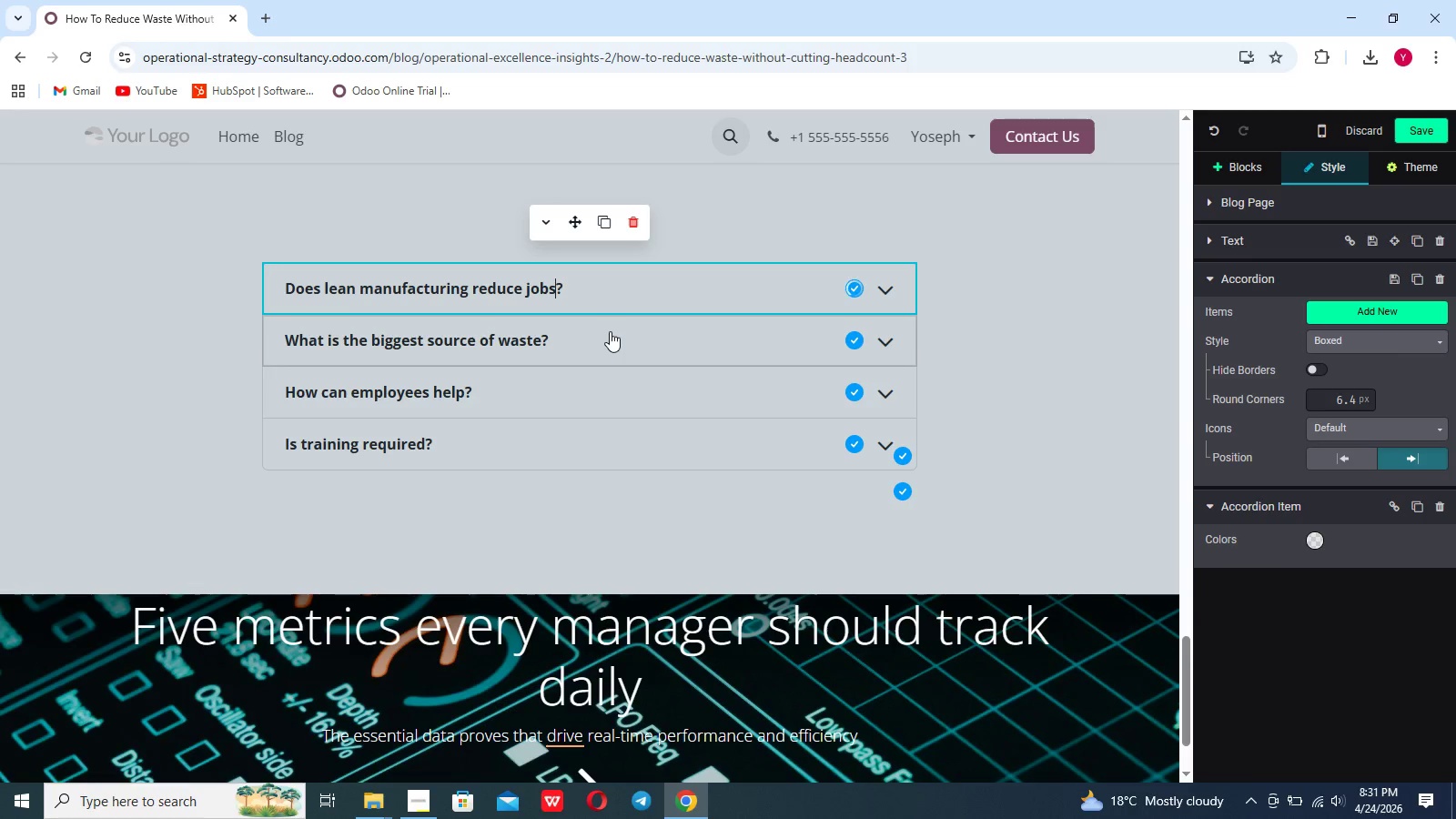 
left_click([993, 439])
 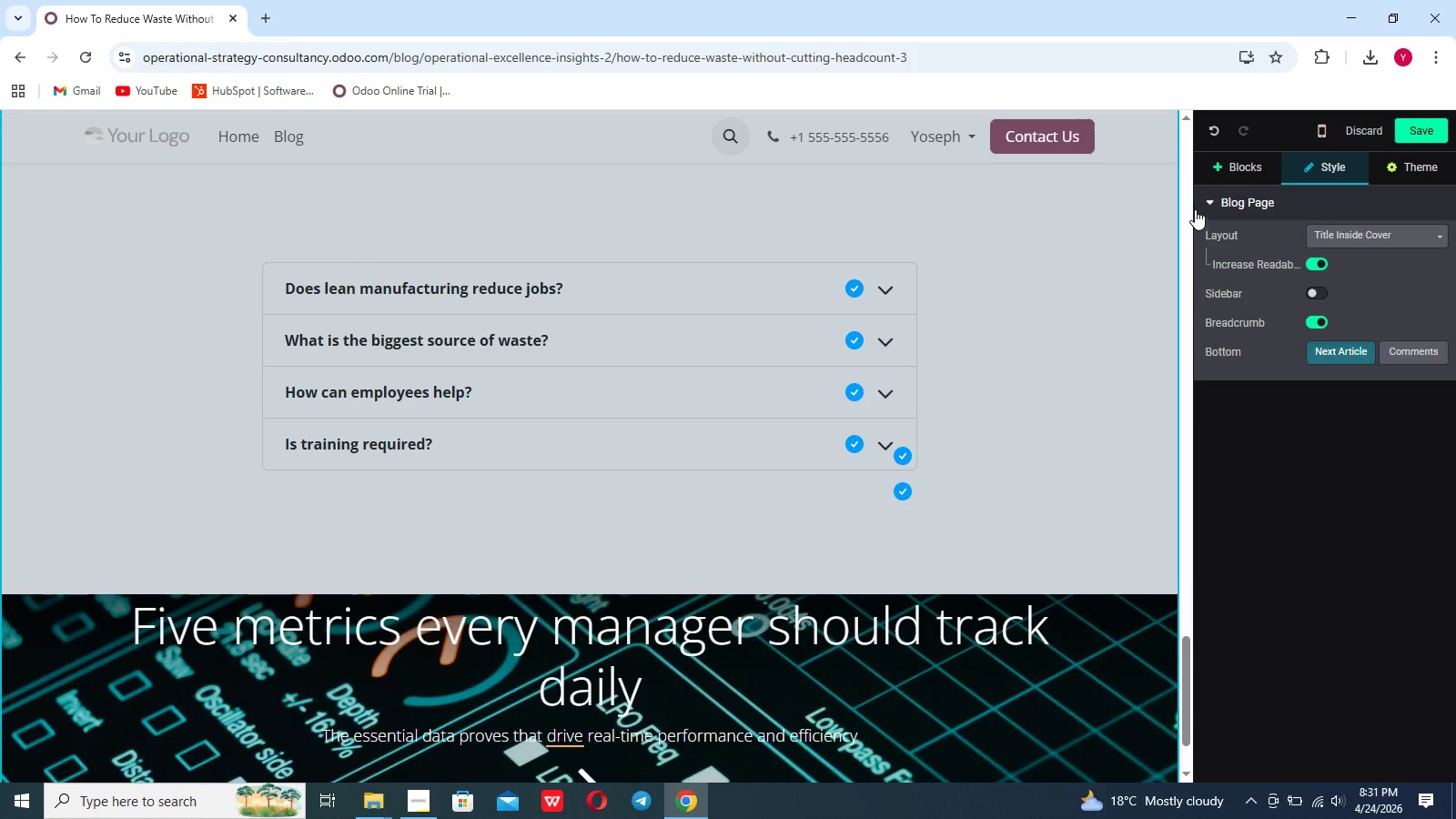 
left_click([1239, 164])
 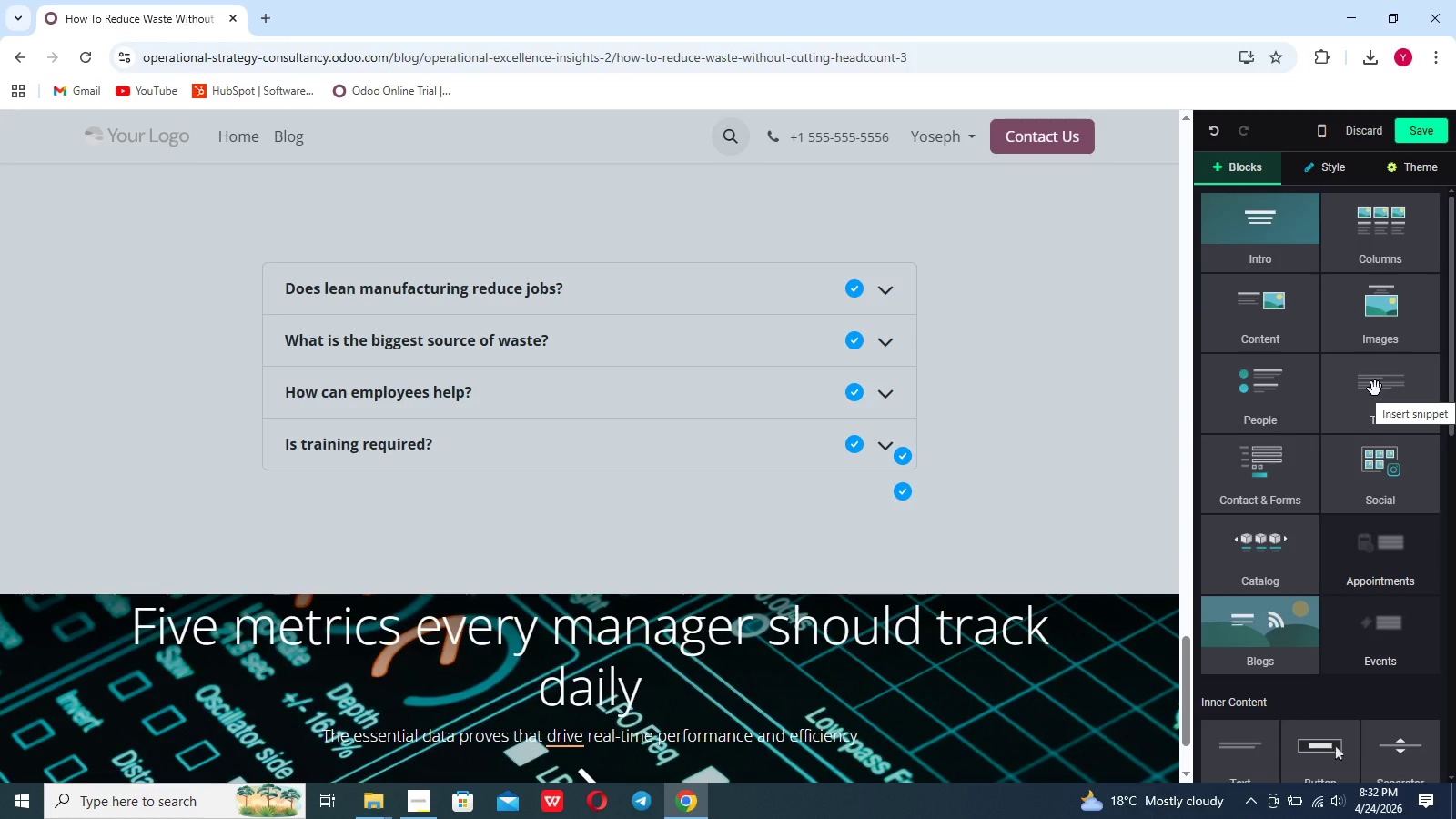 
left_click_drag(start_coordinate=[1375, 389], to_coordinate=[663, 545])
 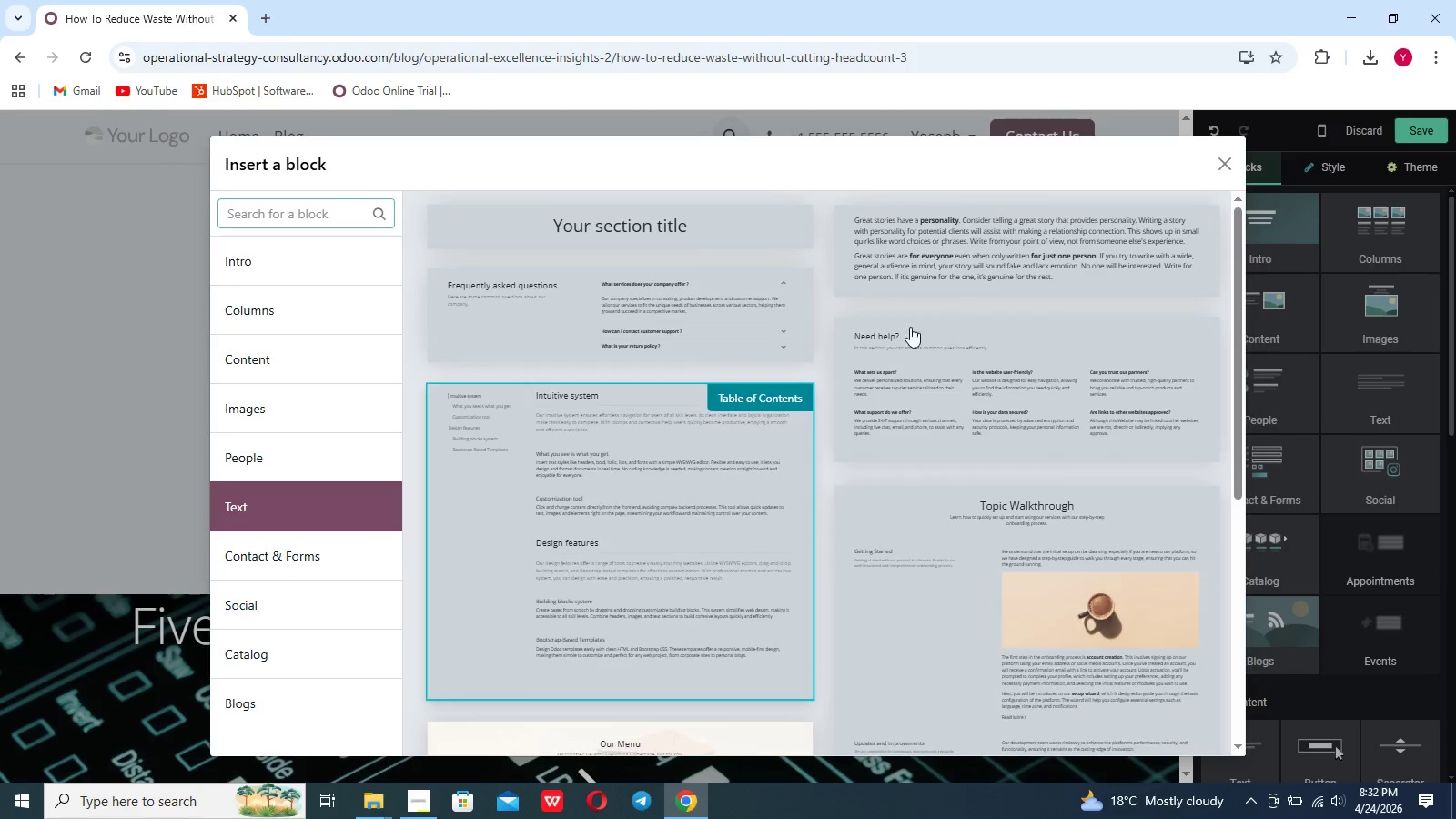 
left_click([1007, 228])
 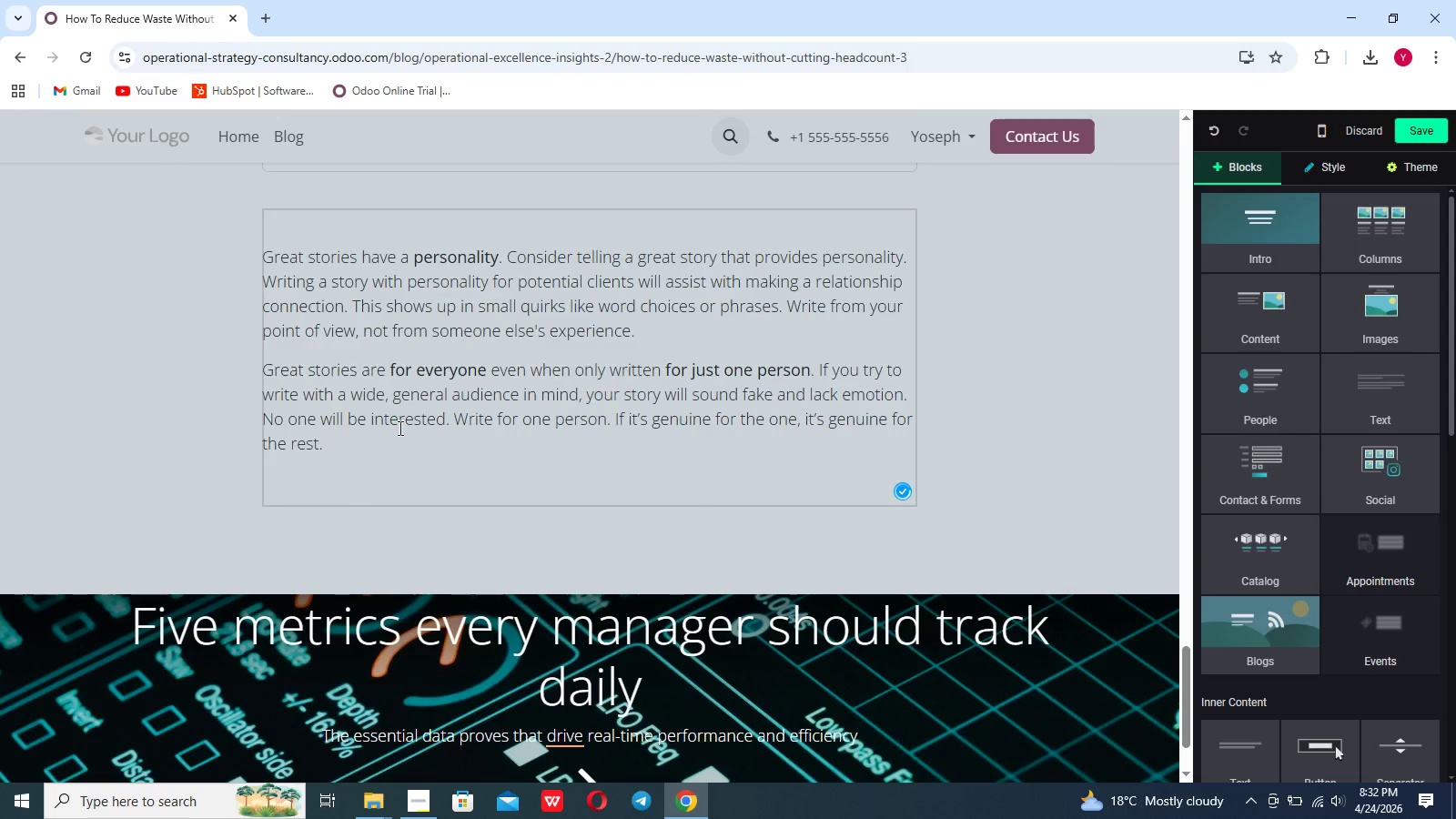 
left_click_drag(start_coordinate=[320, 446], to_coordinate=[274, 258])
 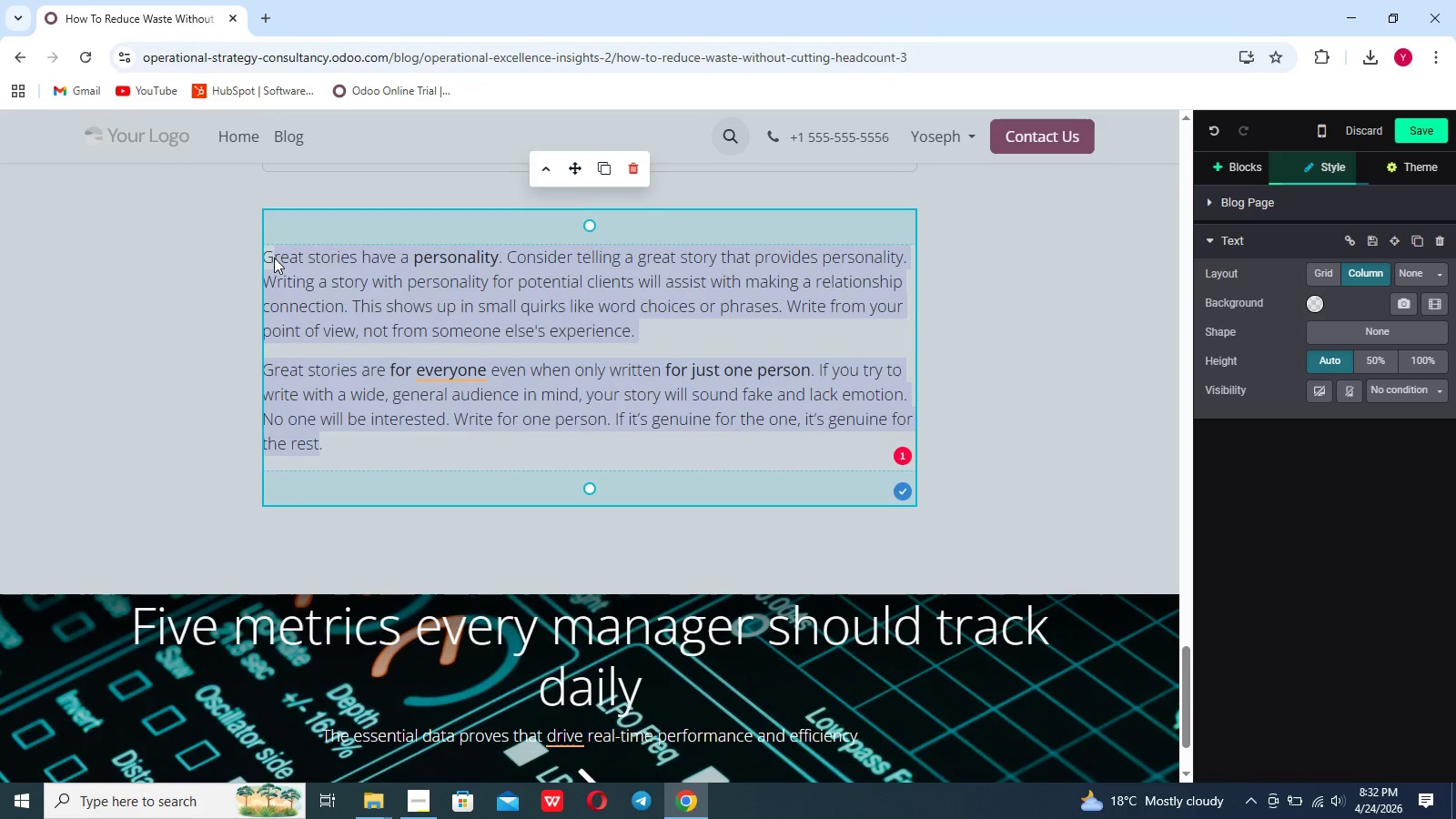 
key(Backspace)
 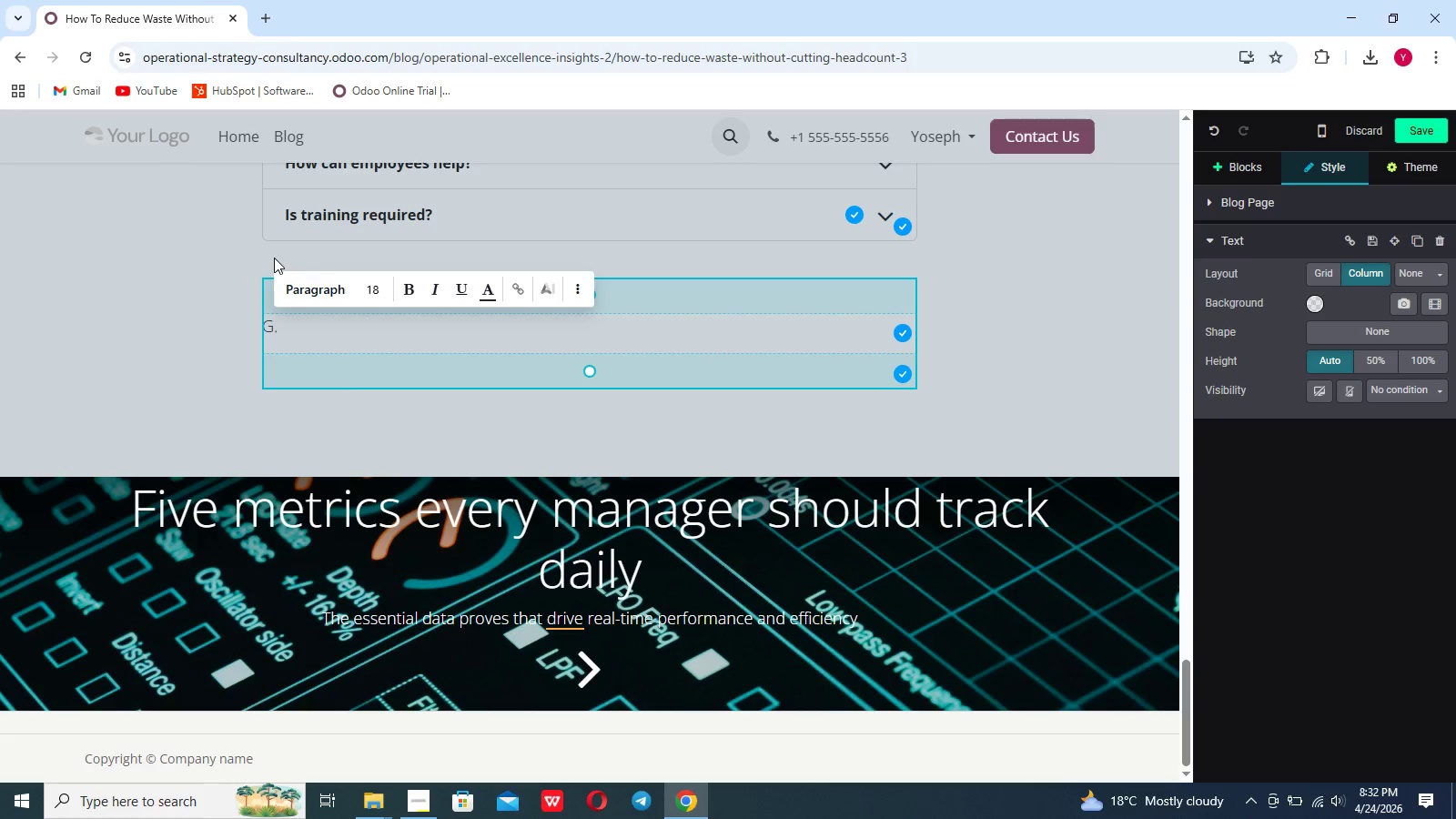 
wait(7.89)
 